 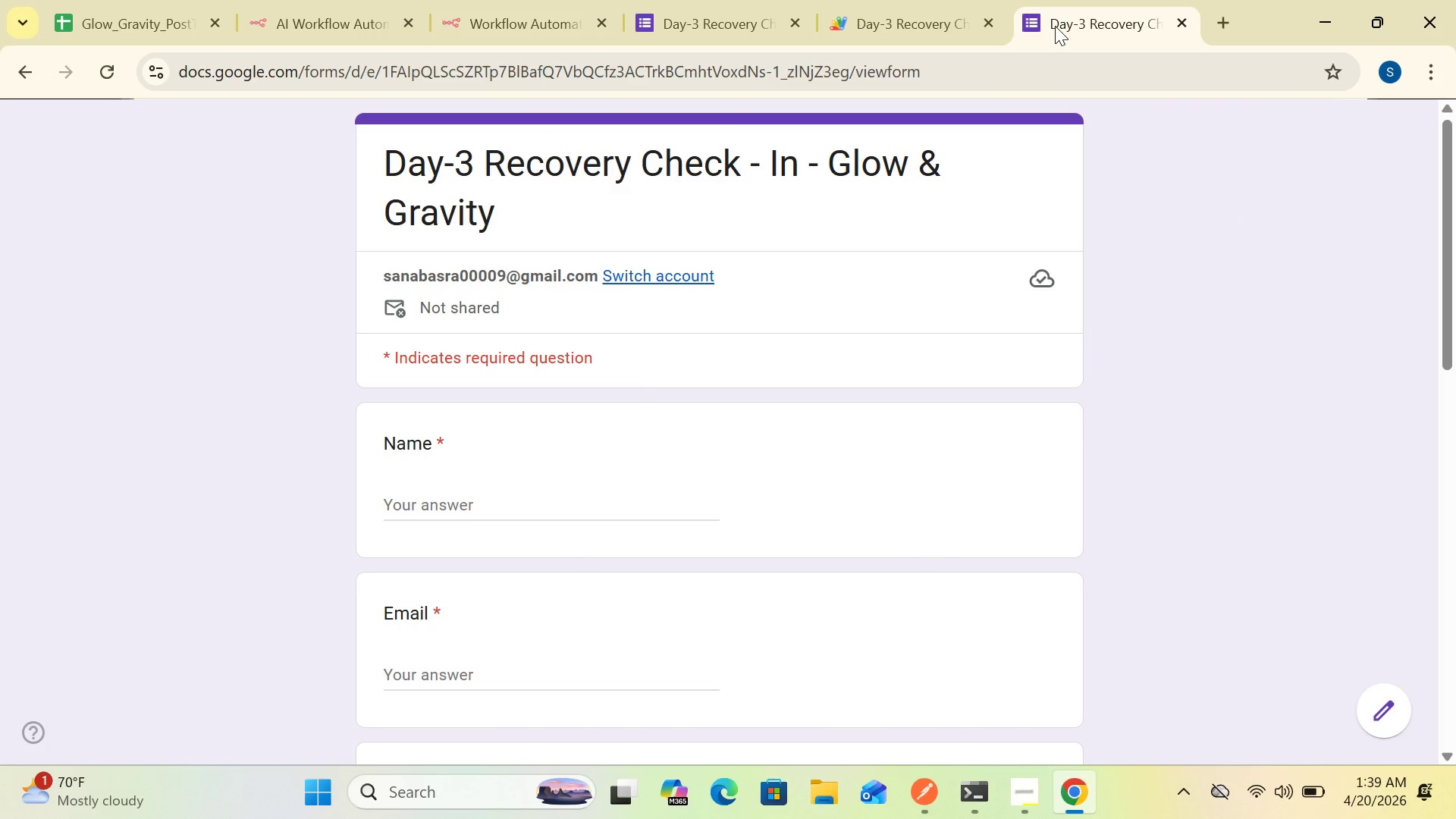 
left_click([928, 9])
 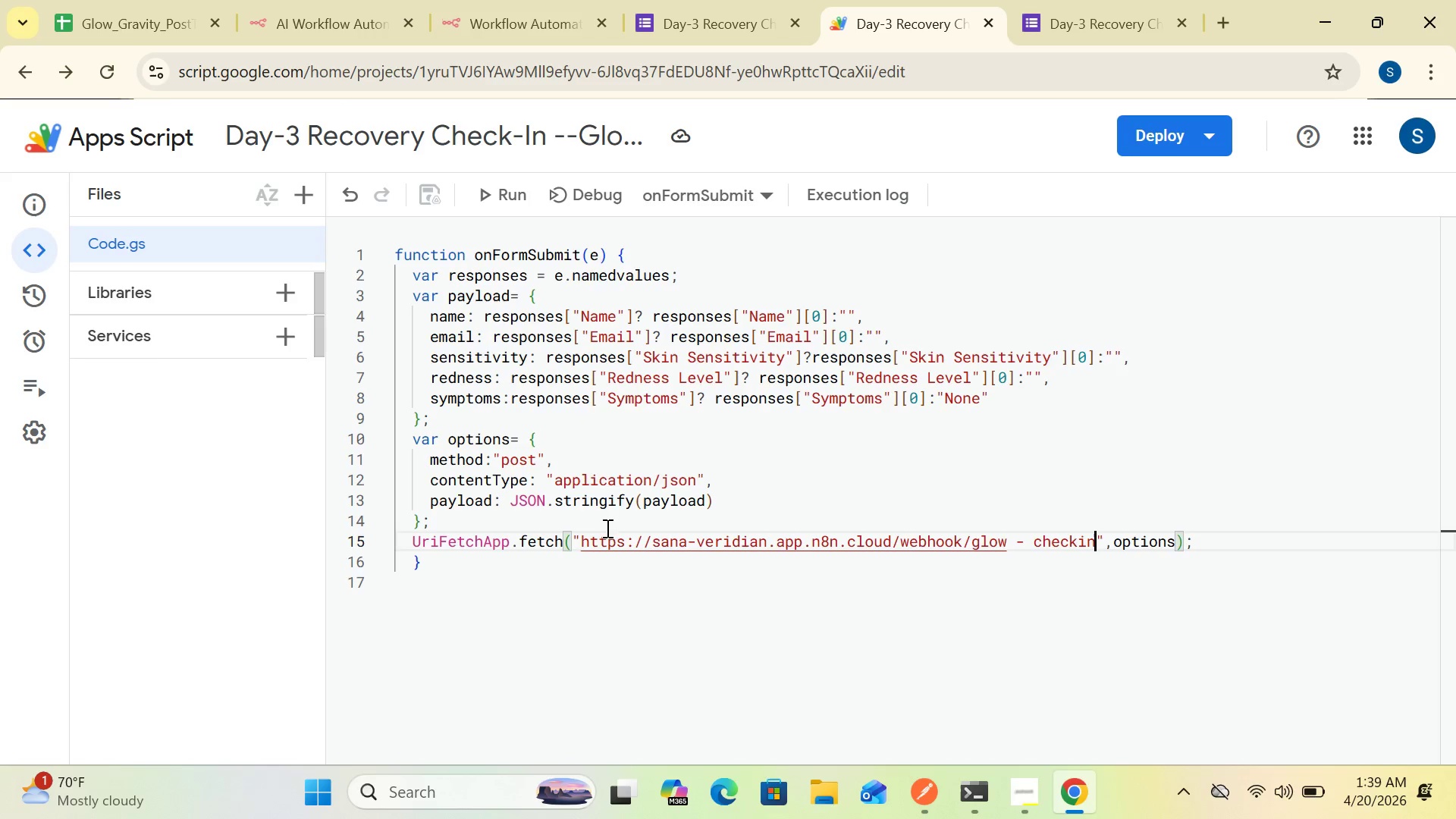 
wait(5.38)
 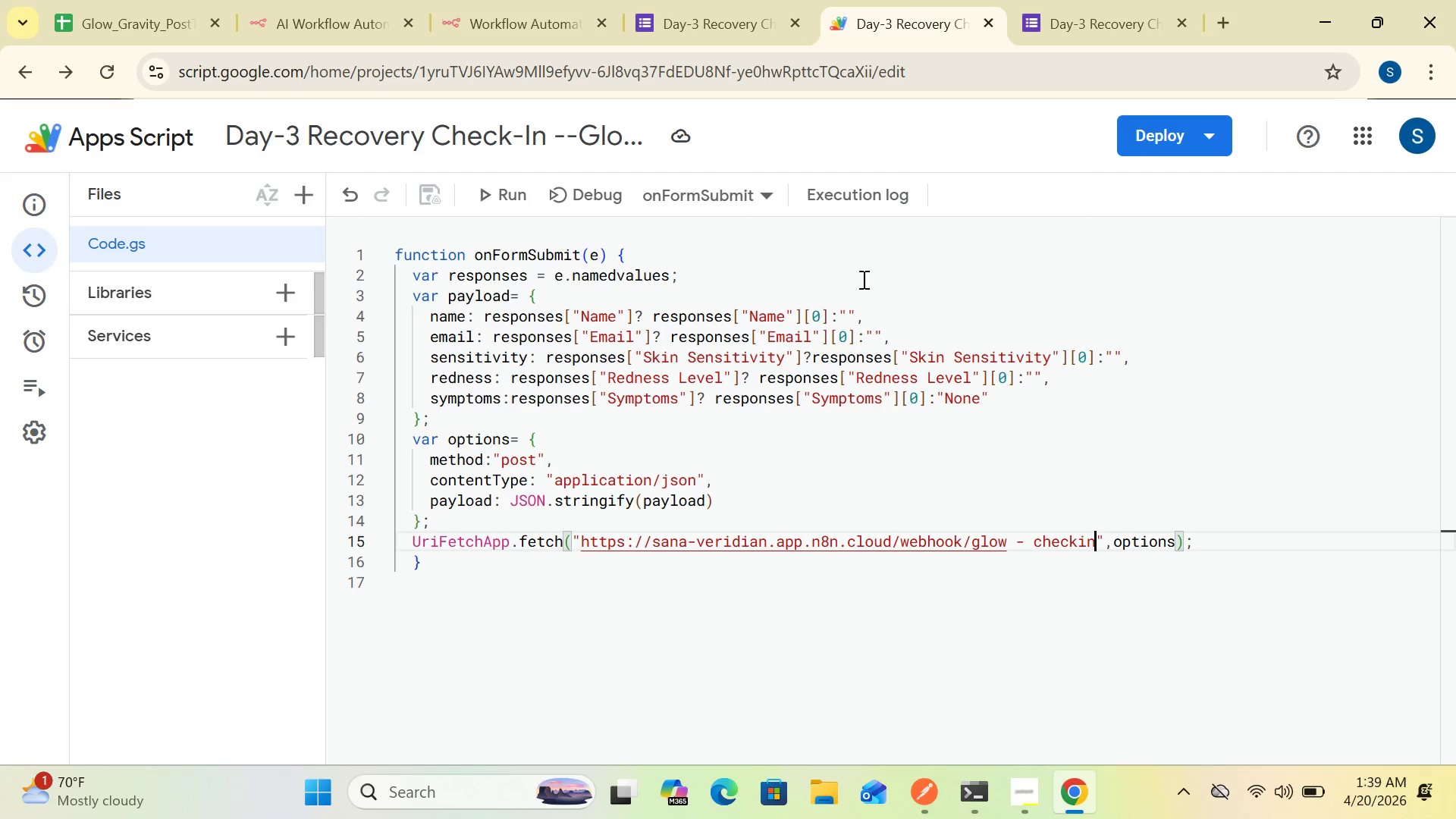 
mouse_move([61, 290])
 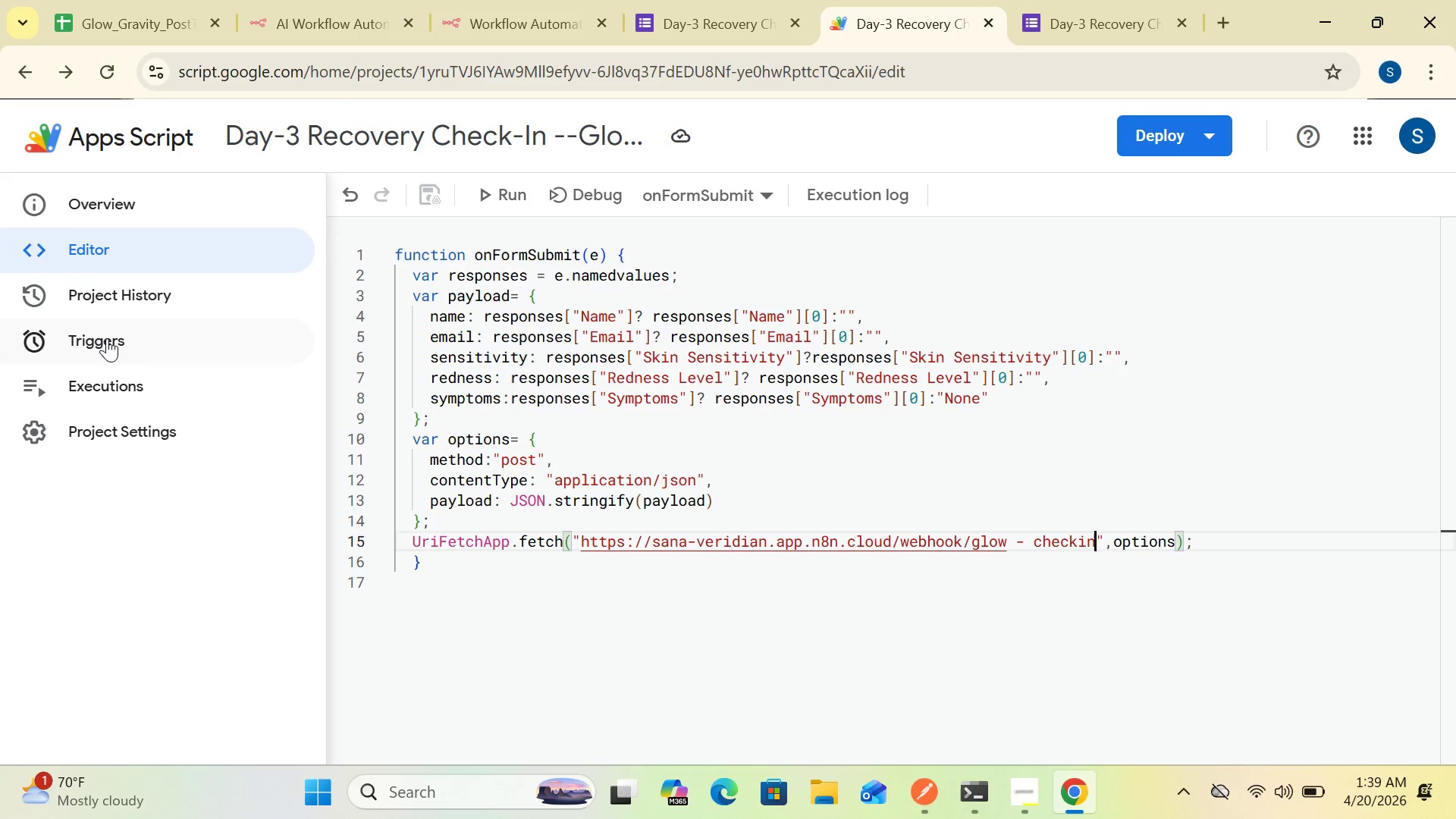 
left_click([107, 338])
 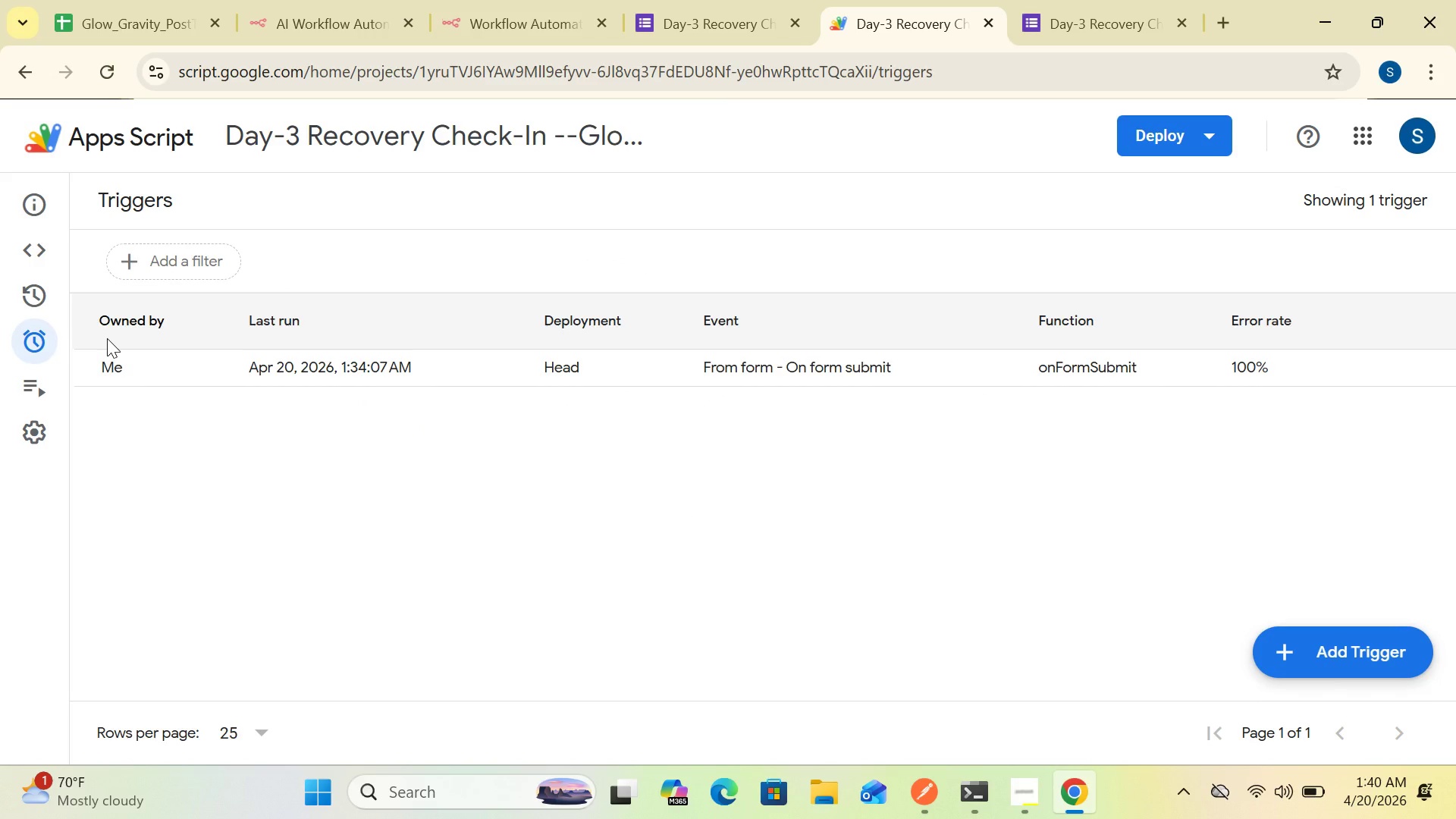 
wait(10.69)
 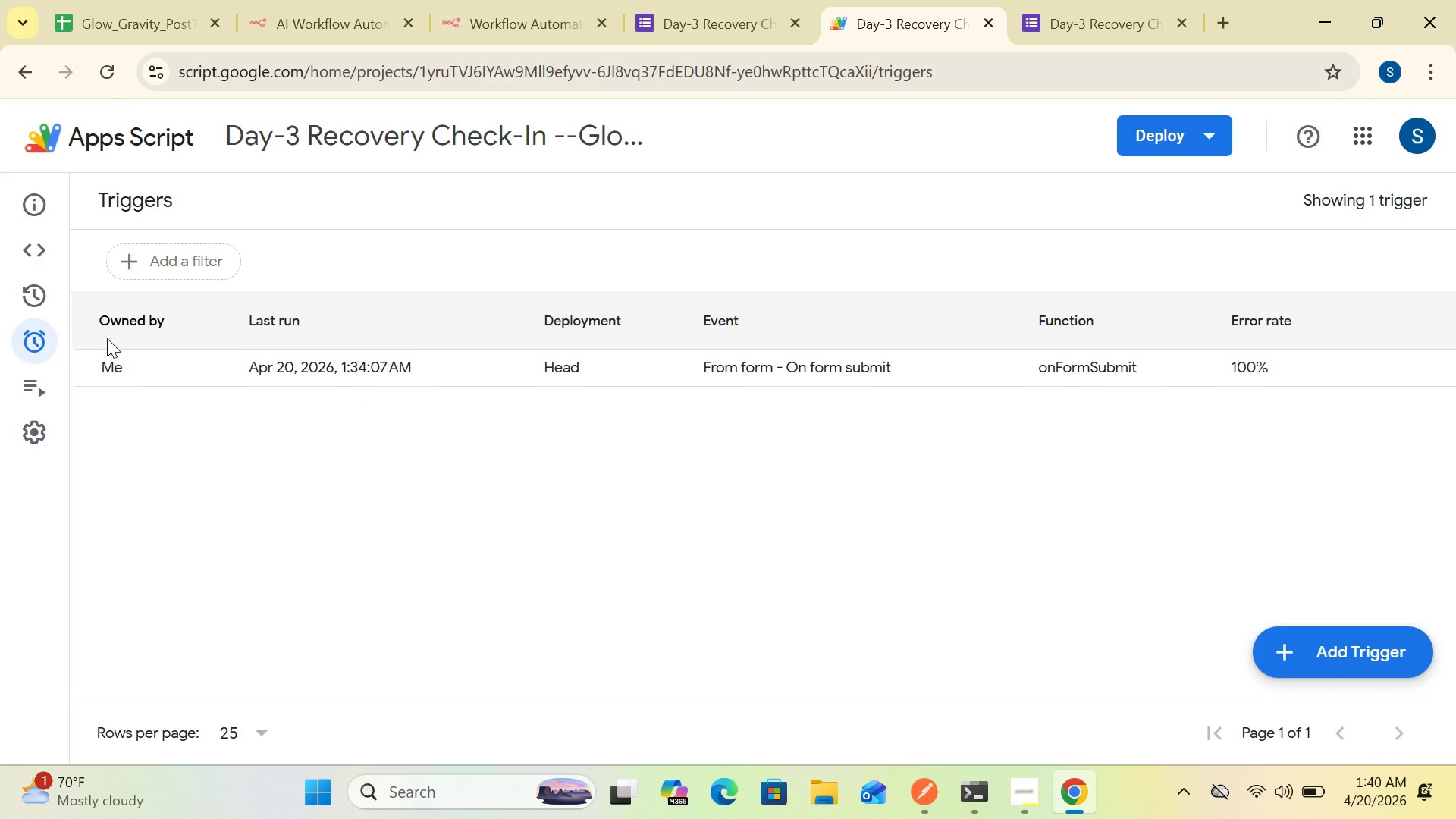 
left_click([30, 62])
 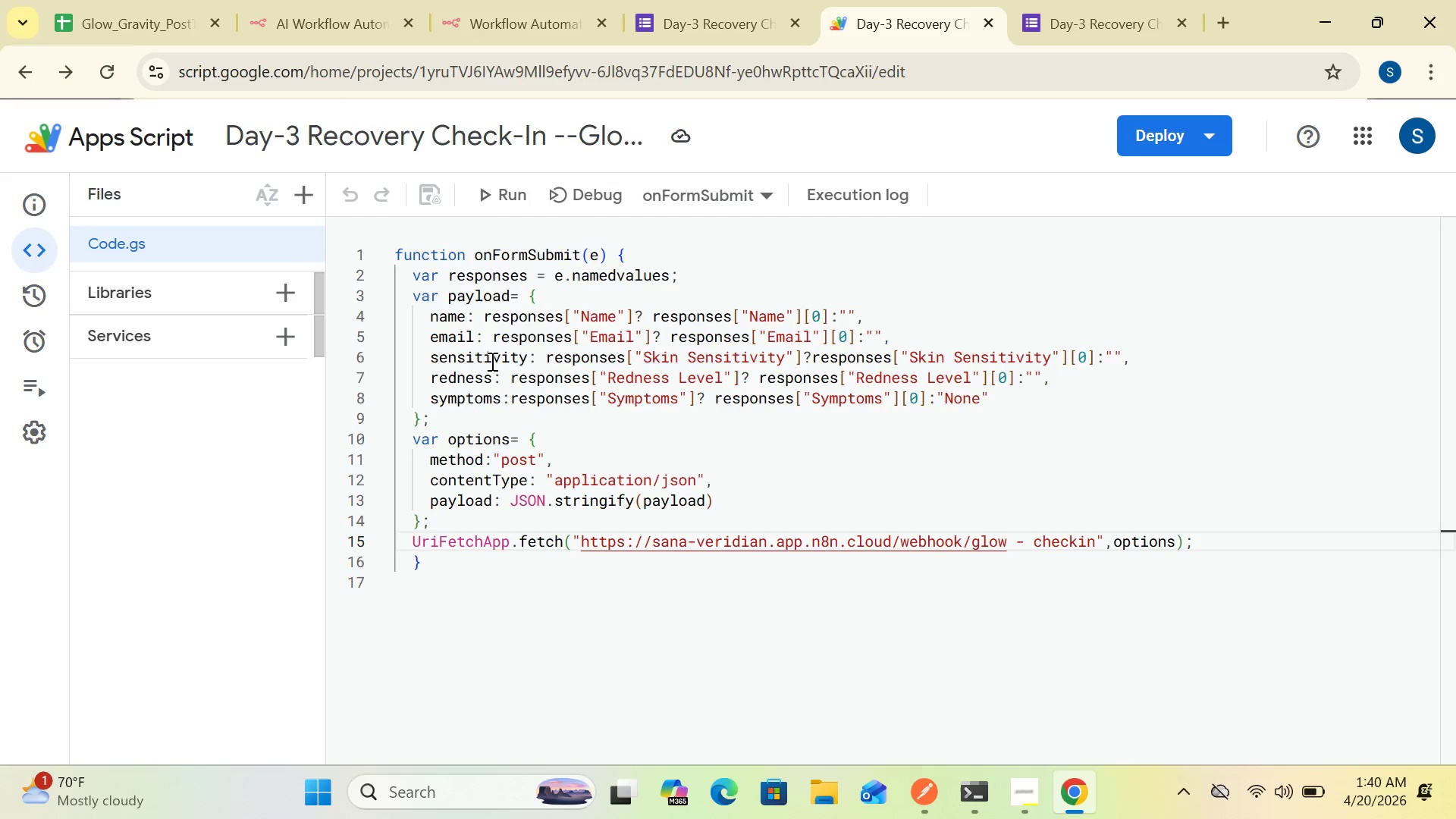 
wait(10.52)
 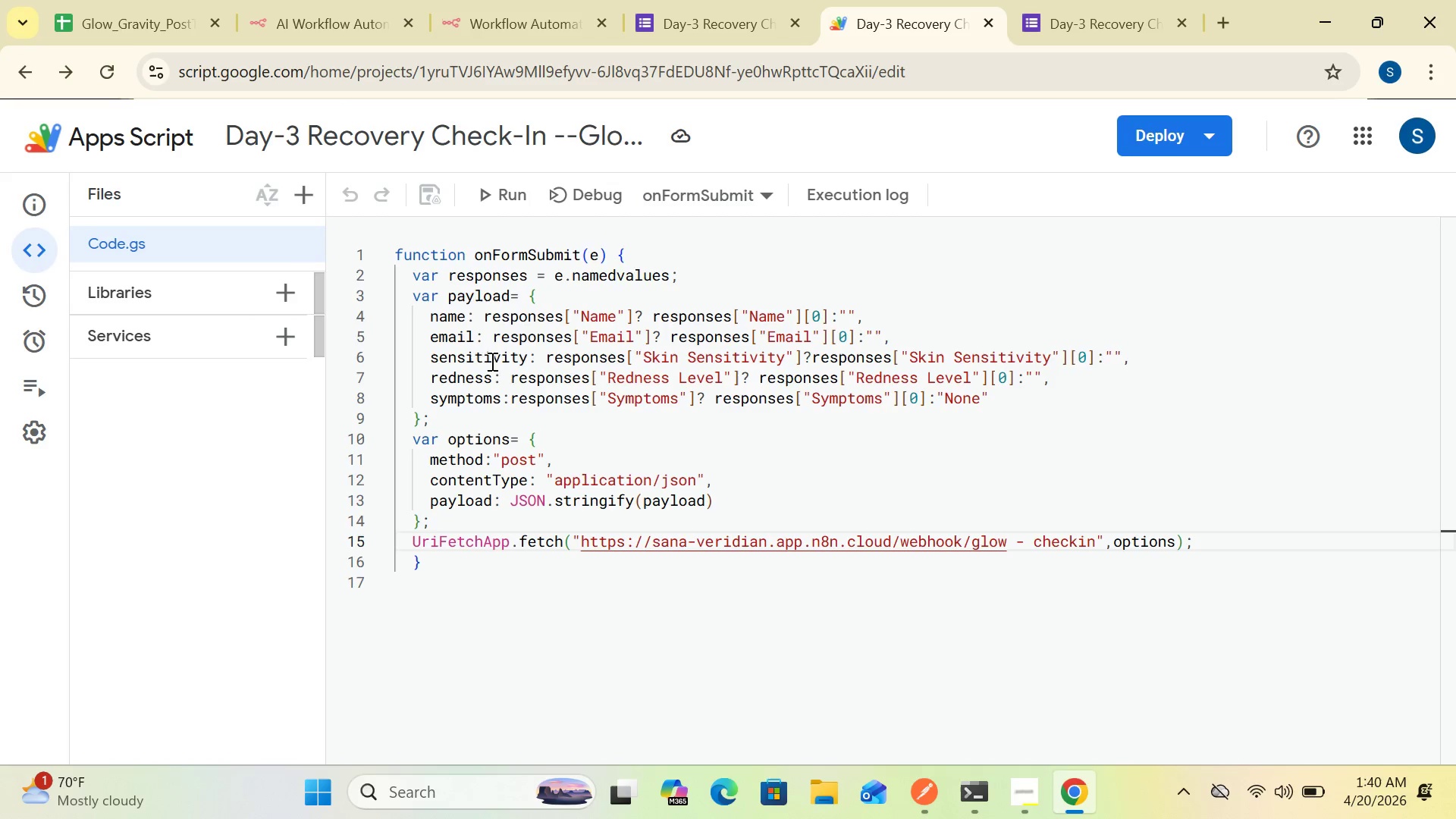 
left_click([680, 27])
 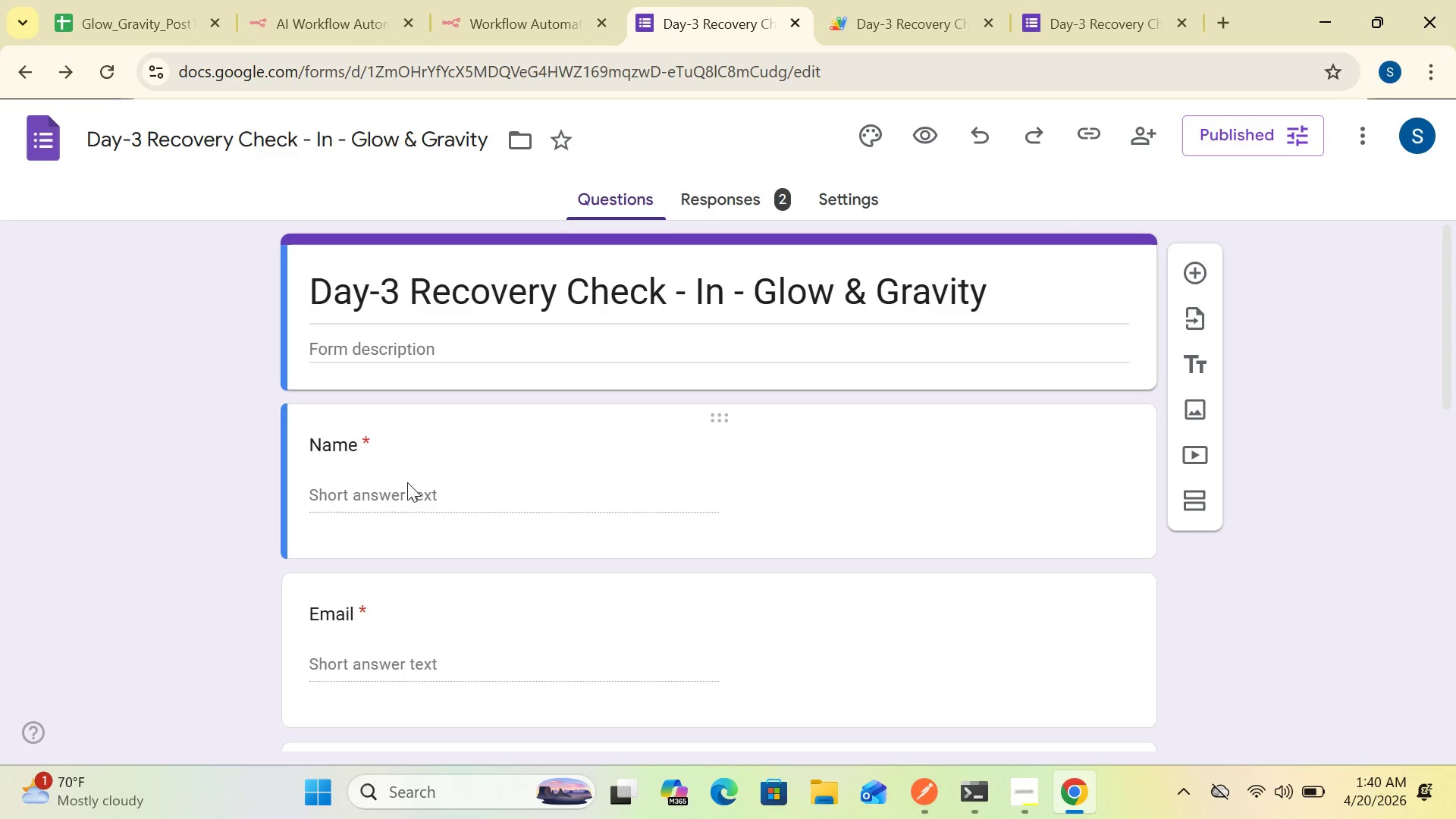 
left_click([352, 450])
 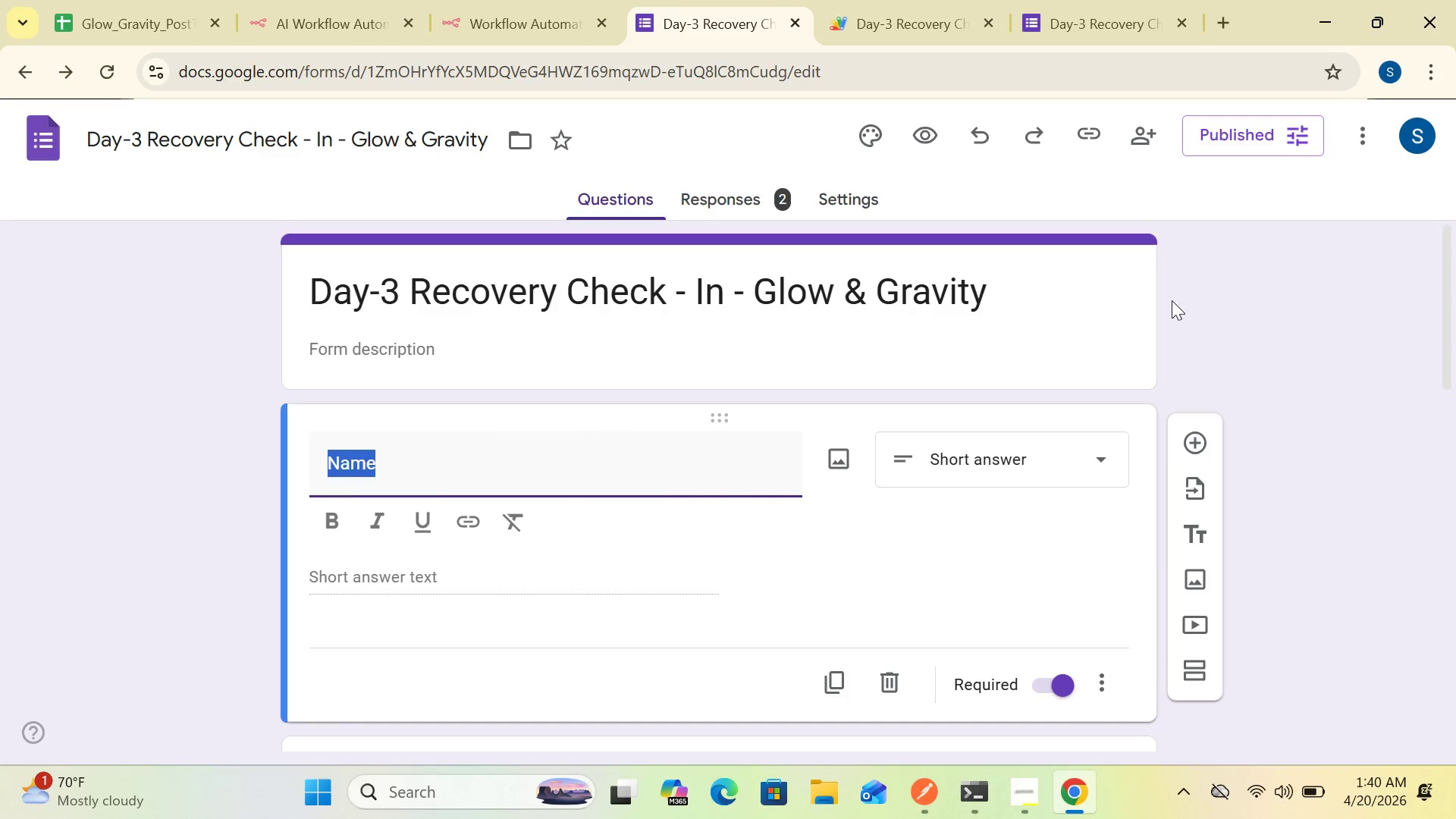 
left_click([1227, 312])
 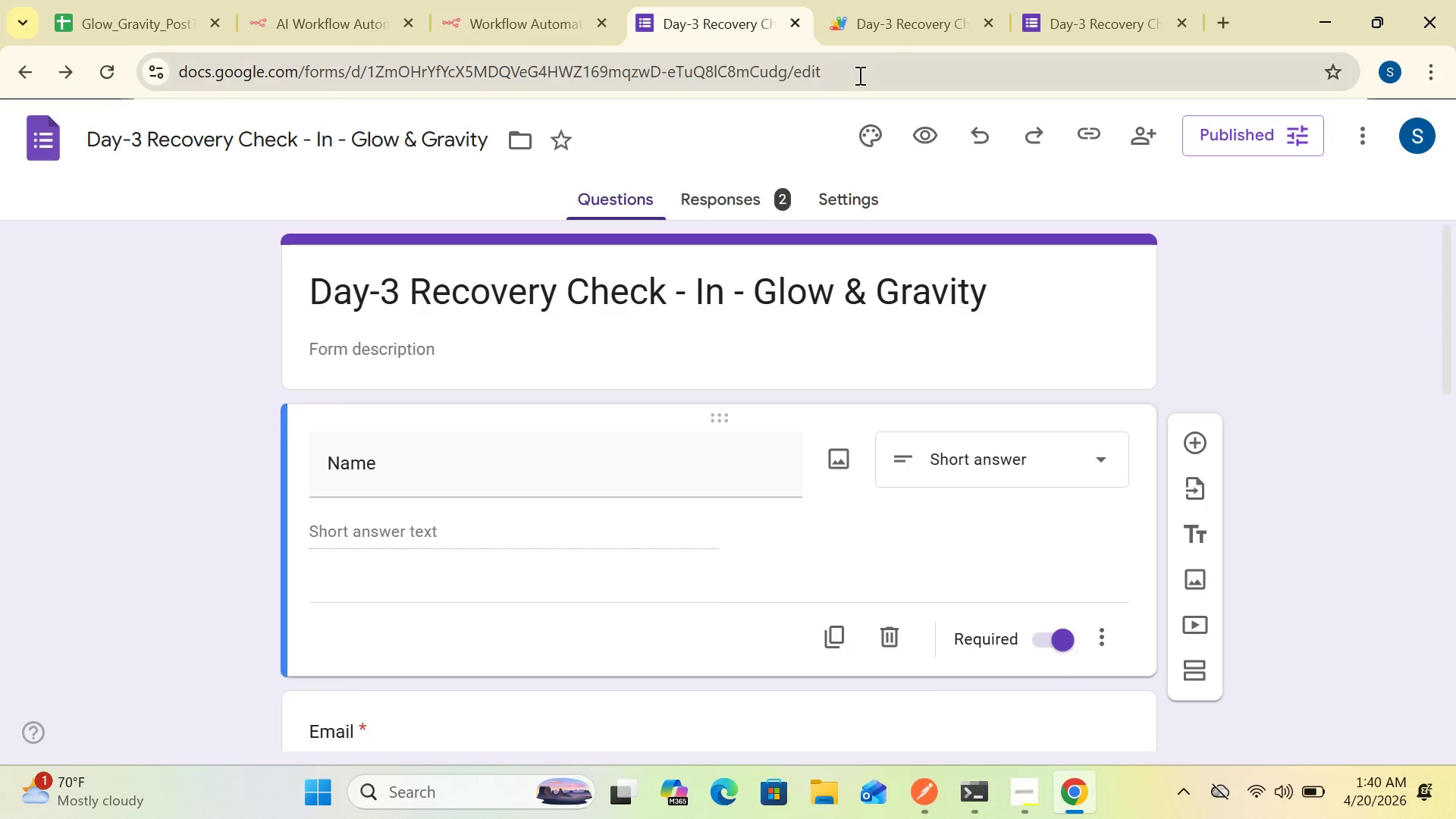 
left_click([899, 40])
 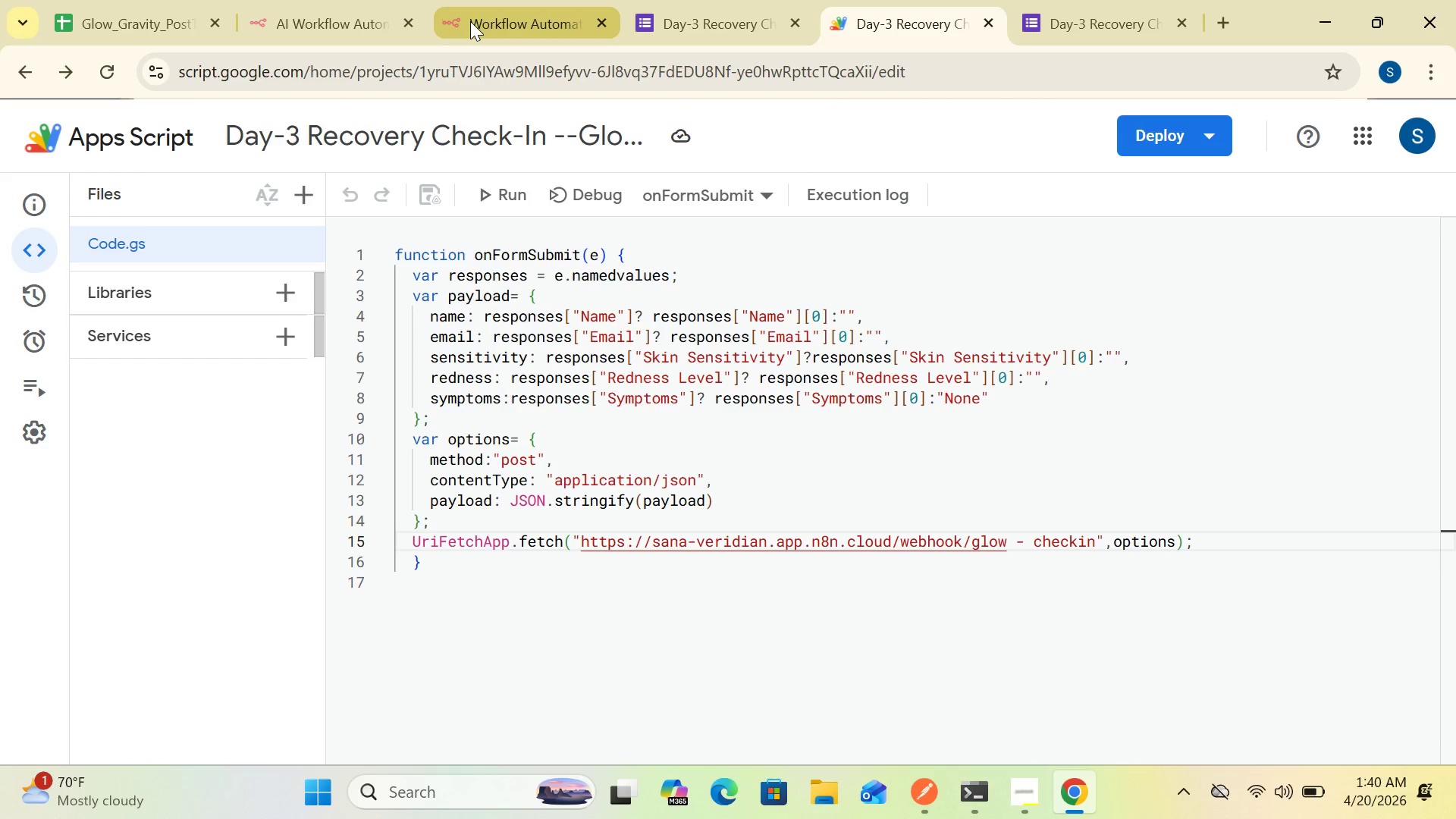 
left_click([470, 21])
 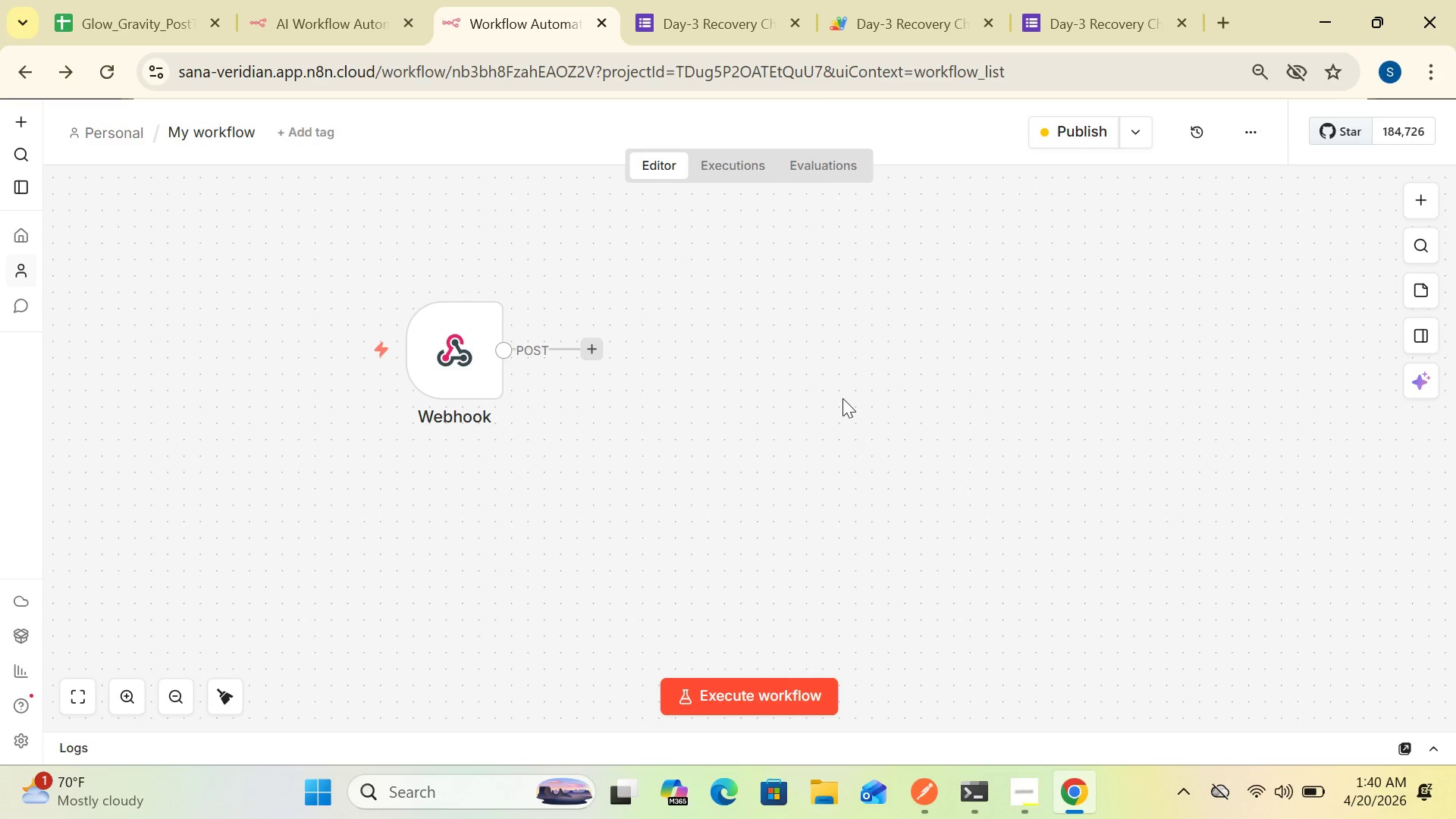 
wait(27.12)
 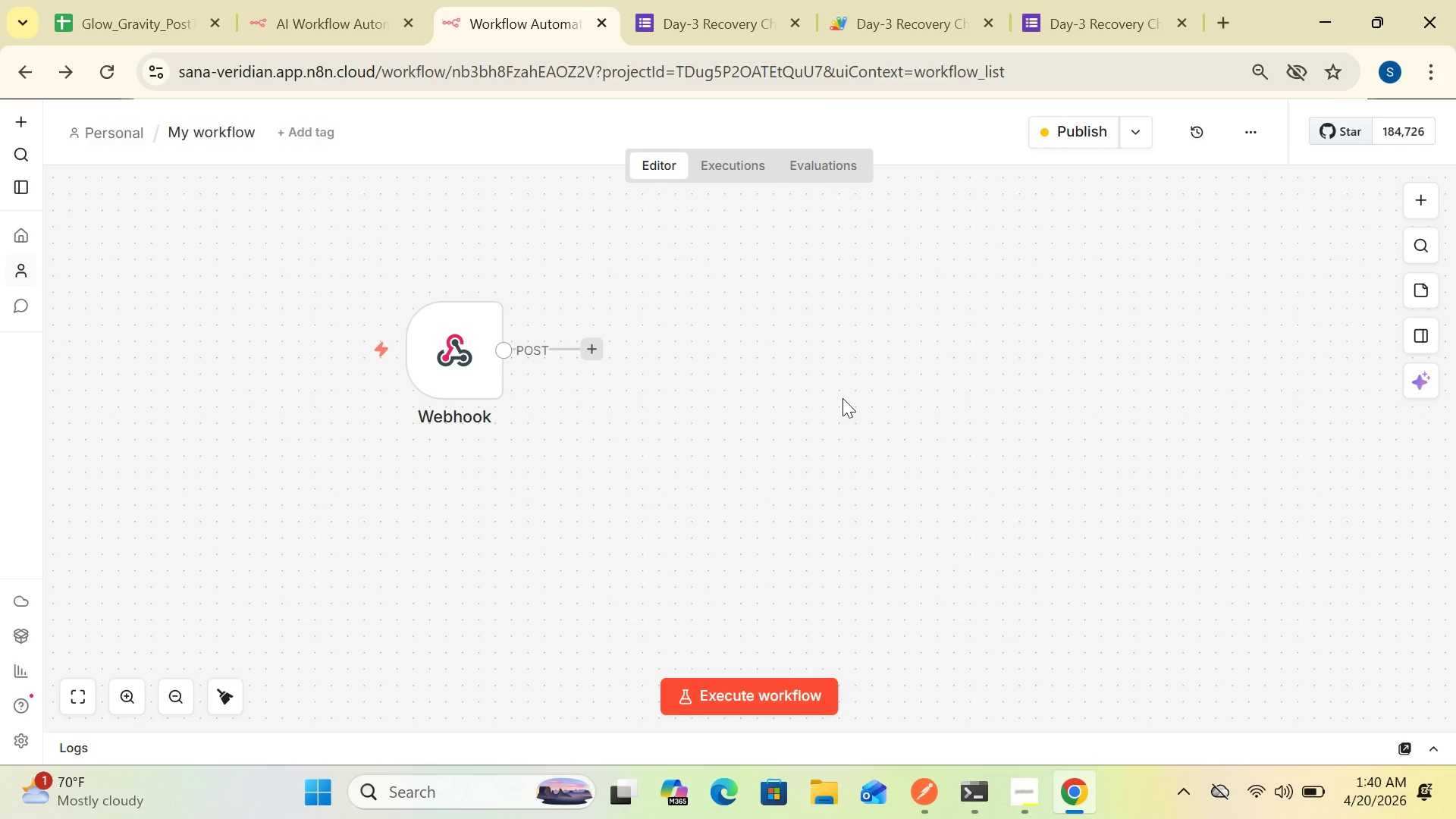 
left_click([1089, 18])
 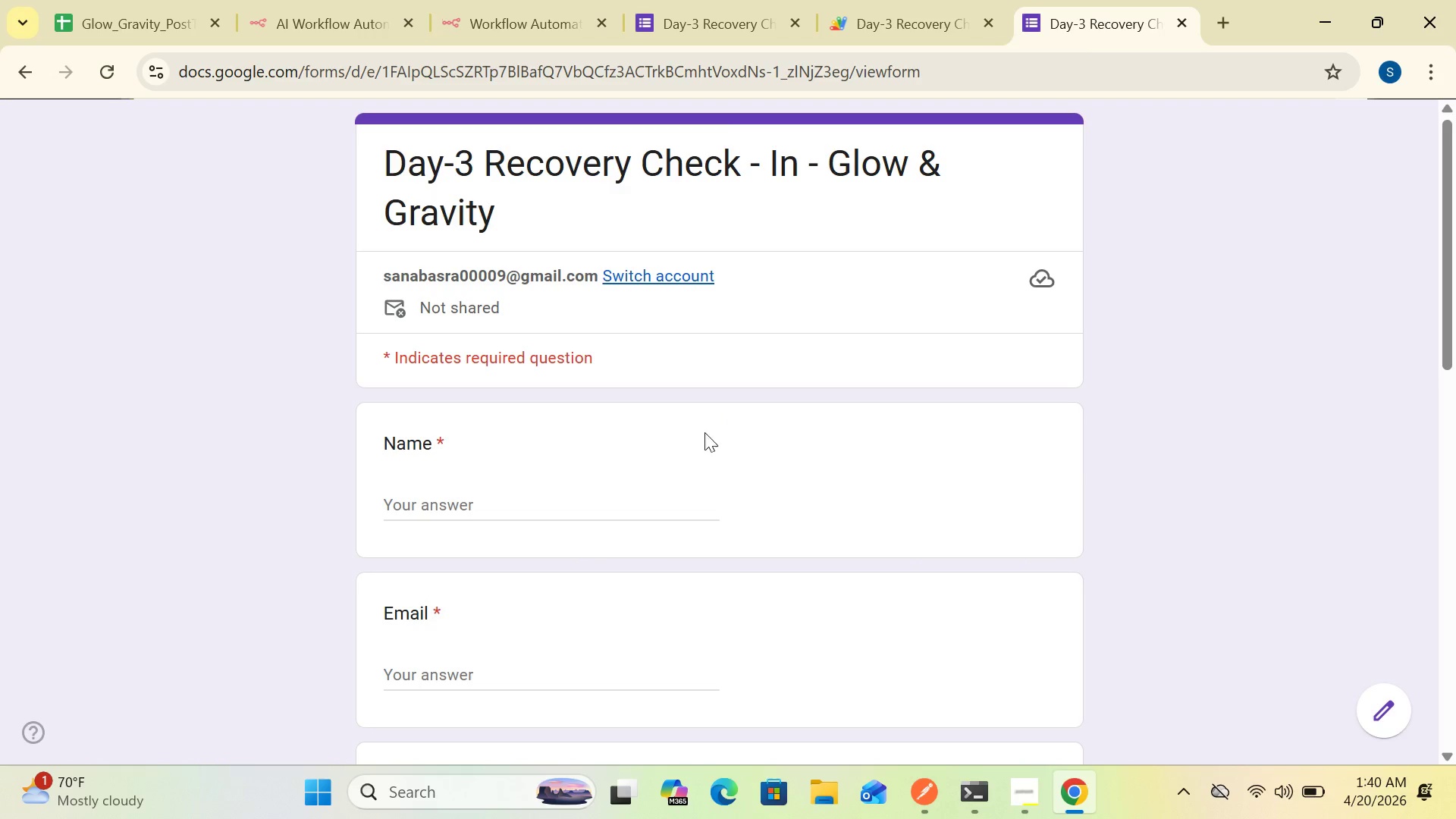 
left_click([598, 492])
 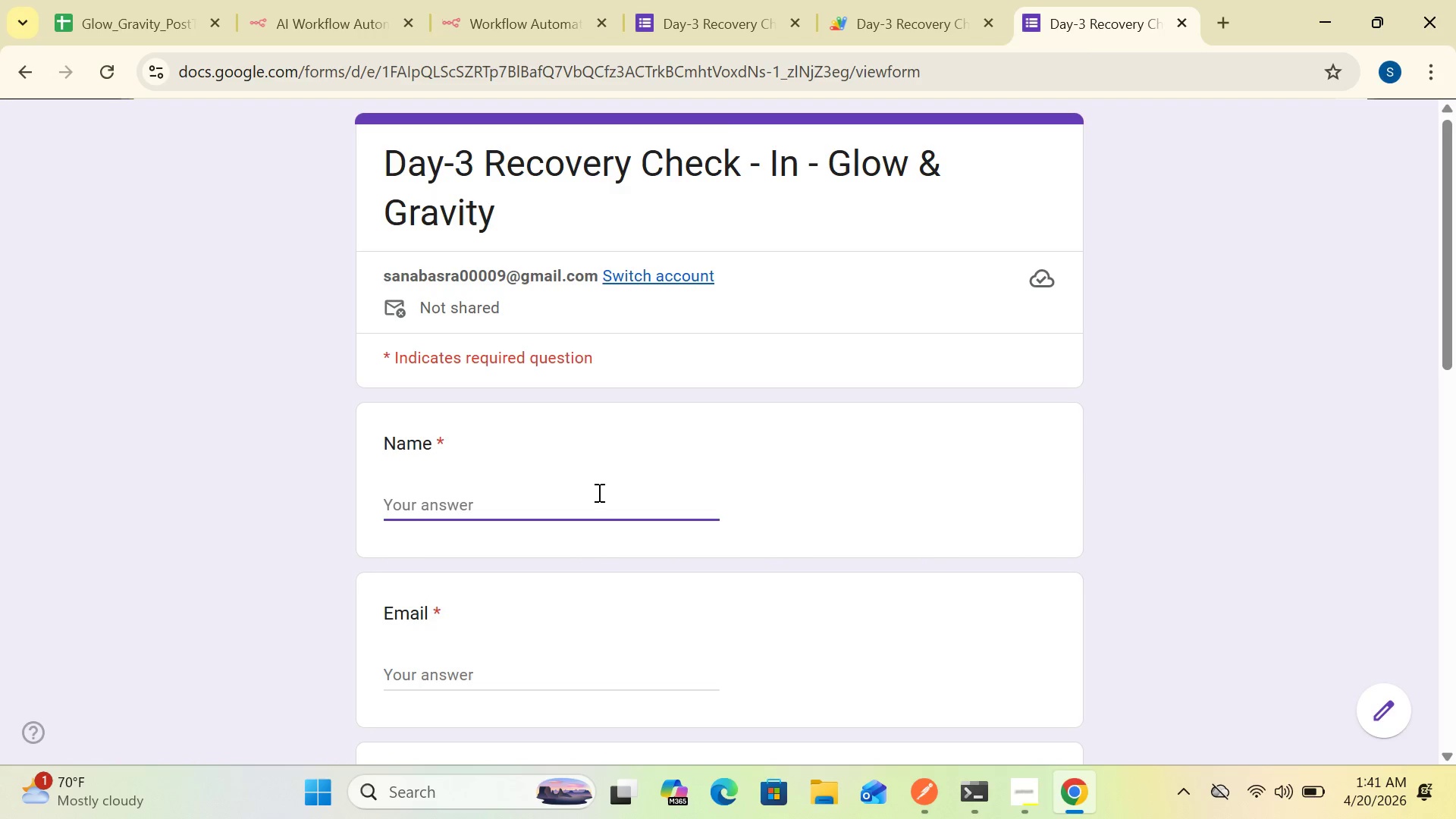 
type(John Smith)
 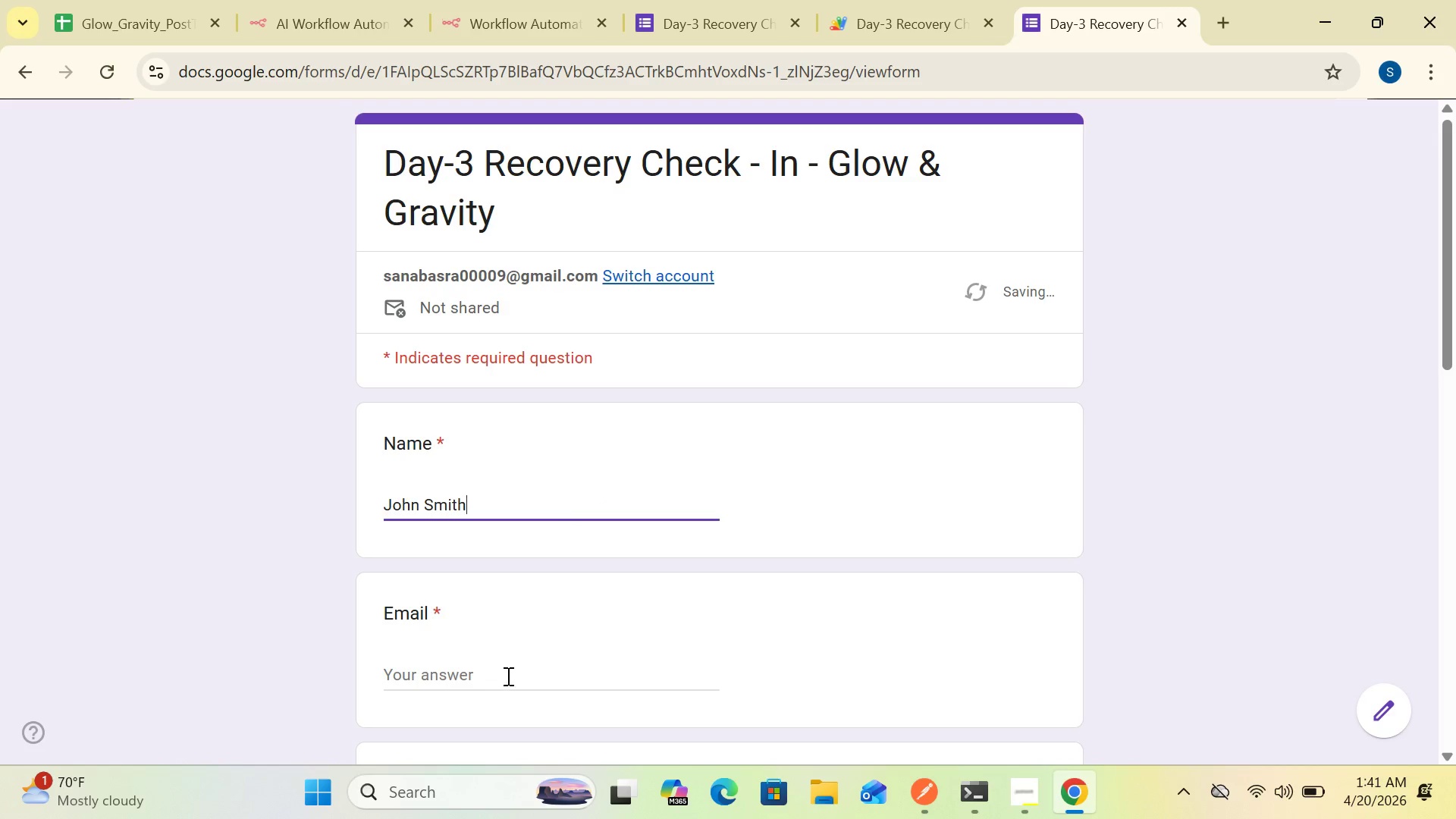 
left_click([506, 676])
 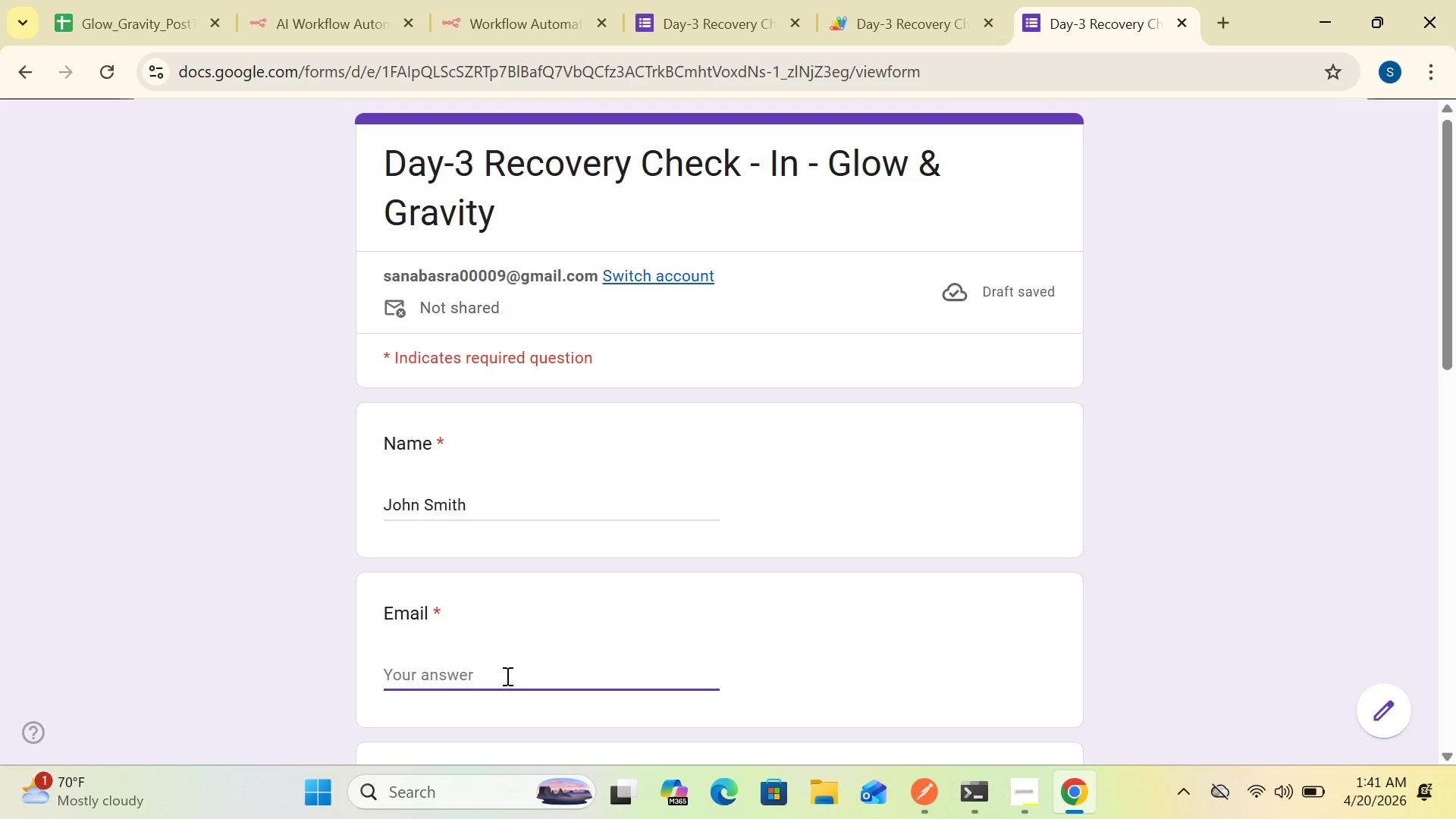 
type(smith)
 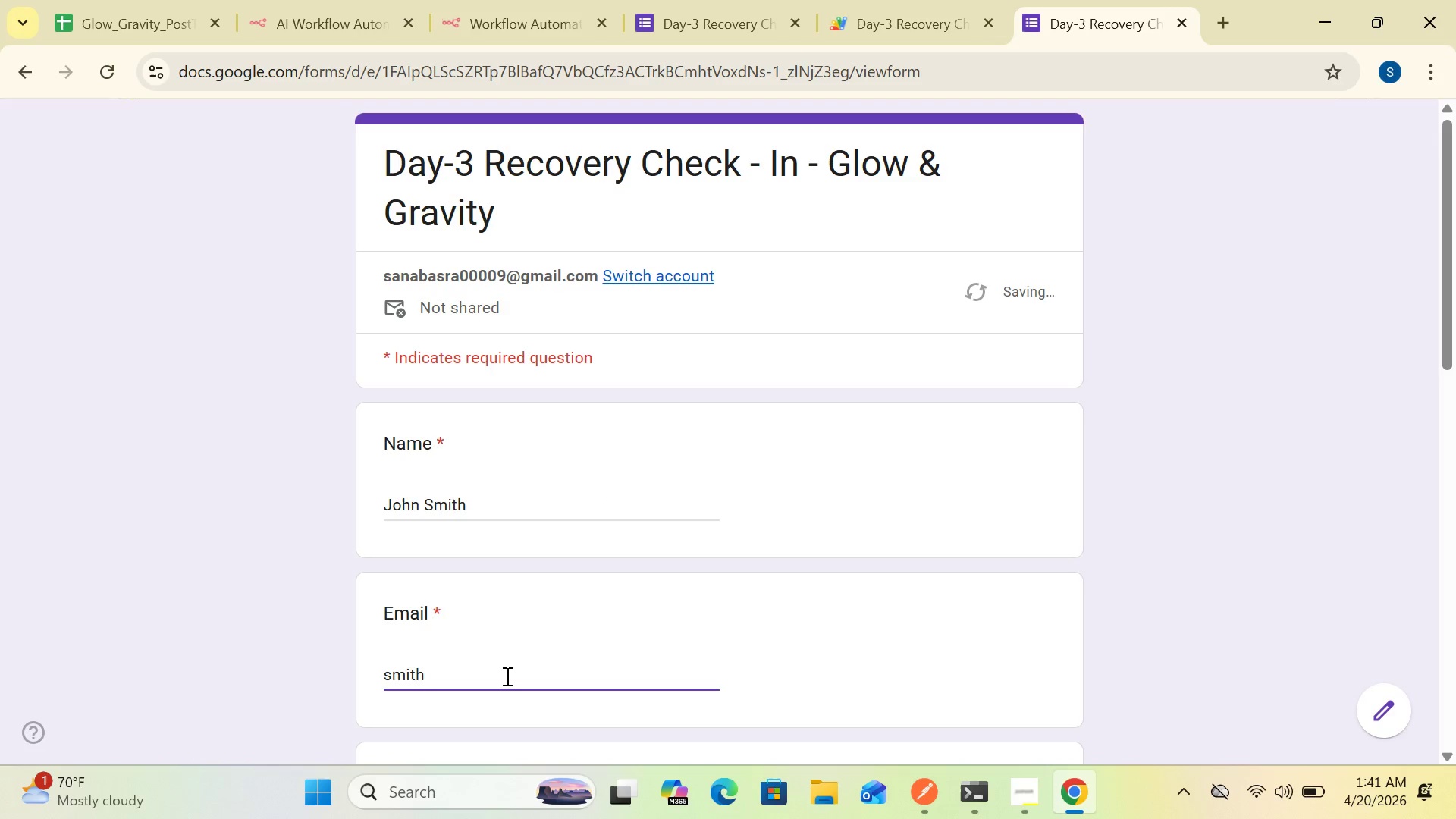 
type(@gmail.cm)
key(Backspace)
type(om)
 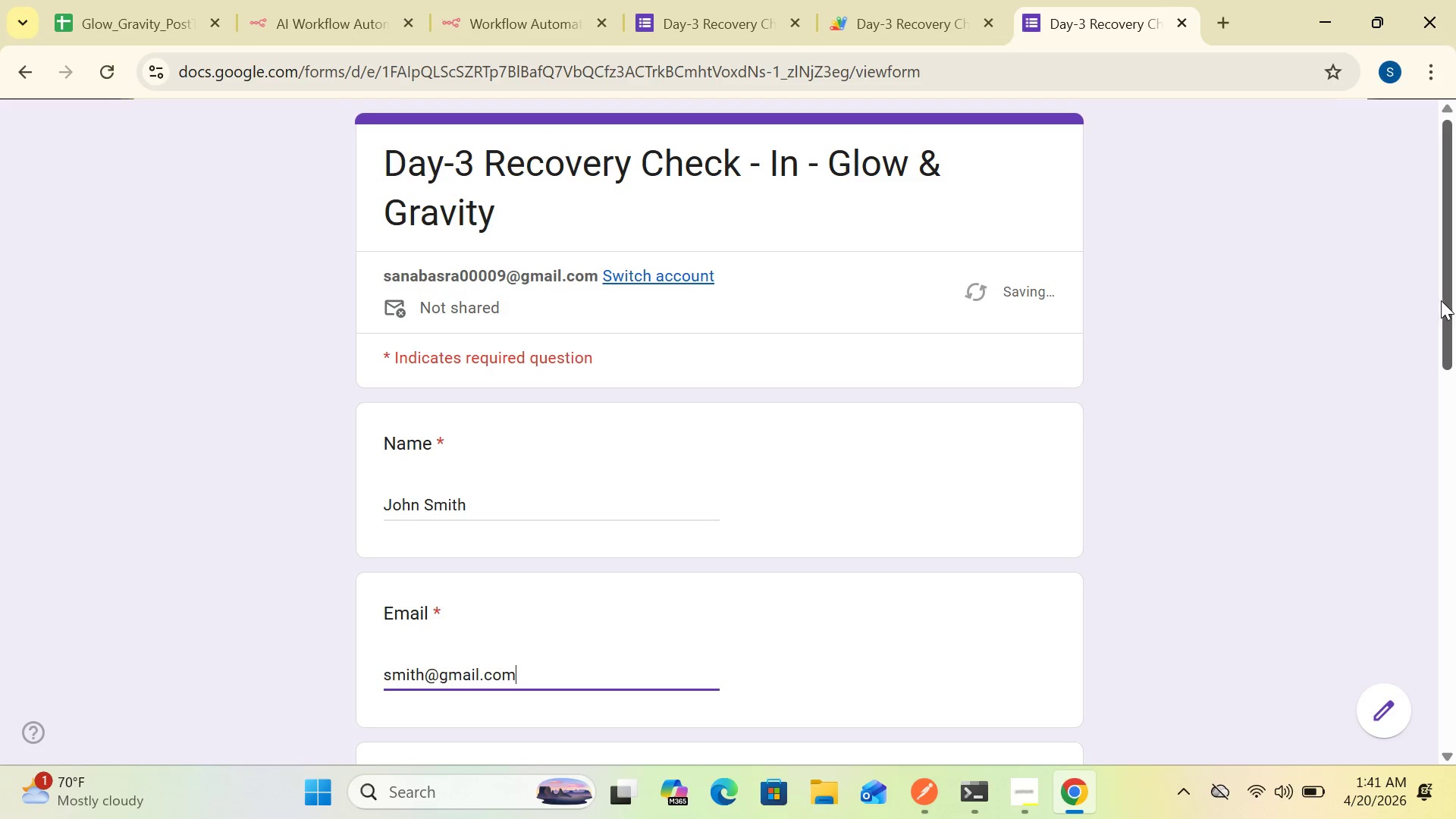 
left_click_drag(start_coordinate=[1448, 302], to_coordinate=[1452, 463])
 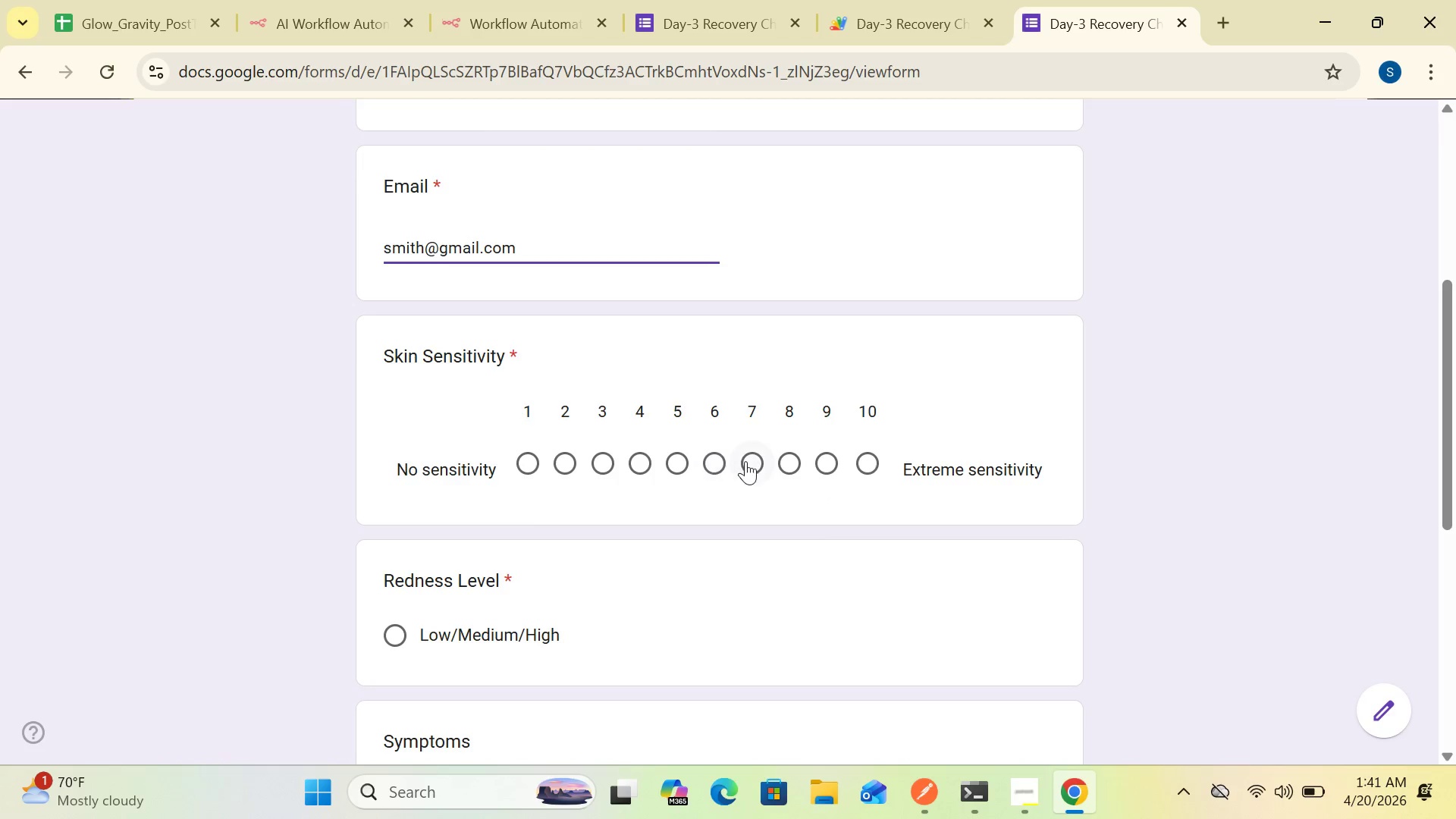 
left_click([745, 460])
 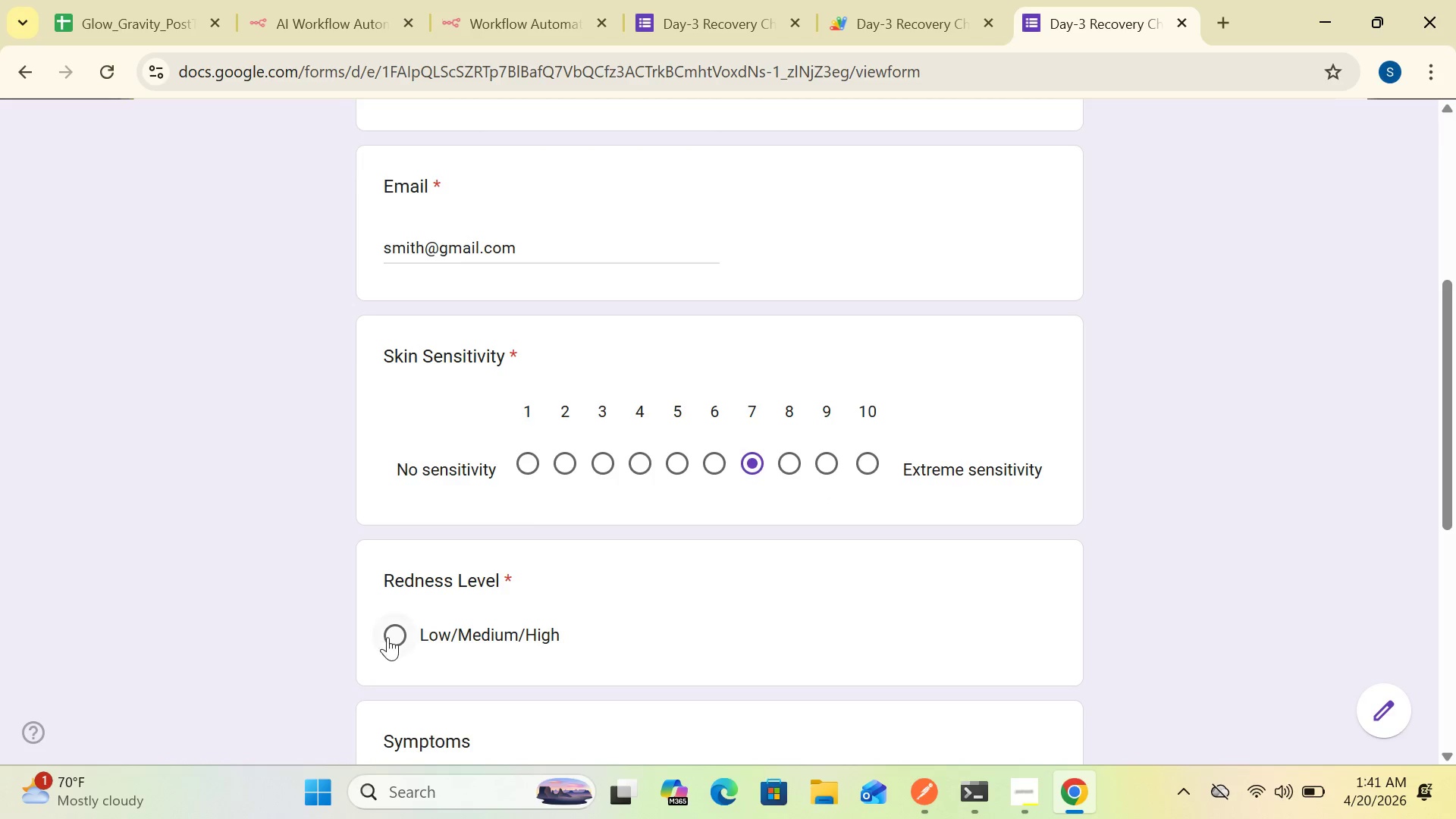 
left_click([393, 637])
 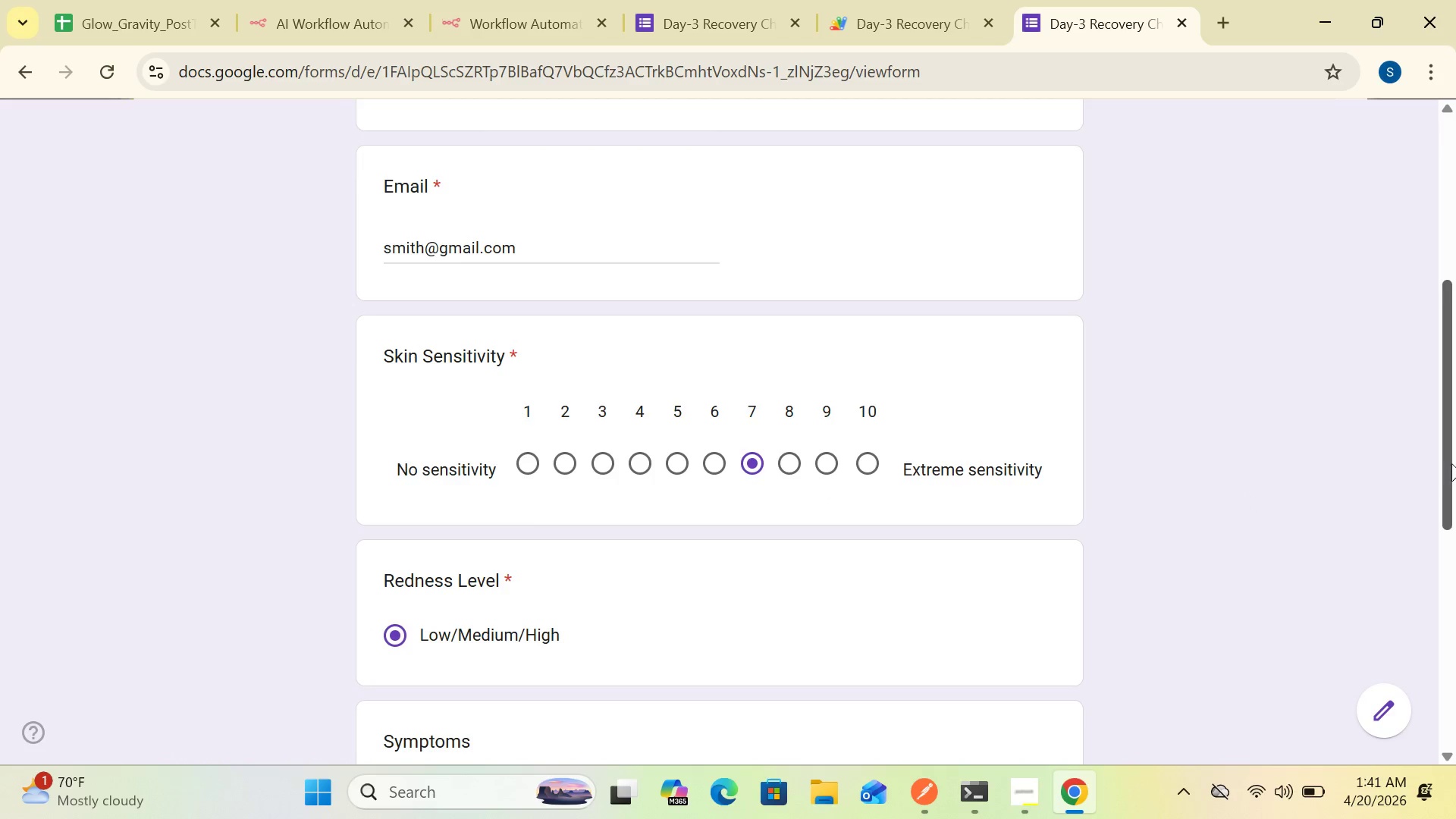 
left_click_drag(start_coordinate=[1448, 465], to_coordinate=[1426, 629])
 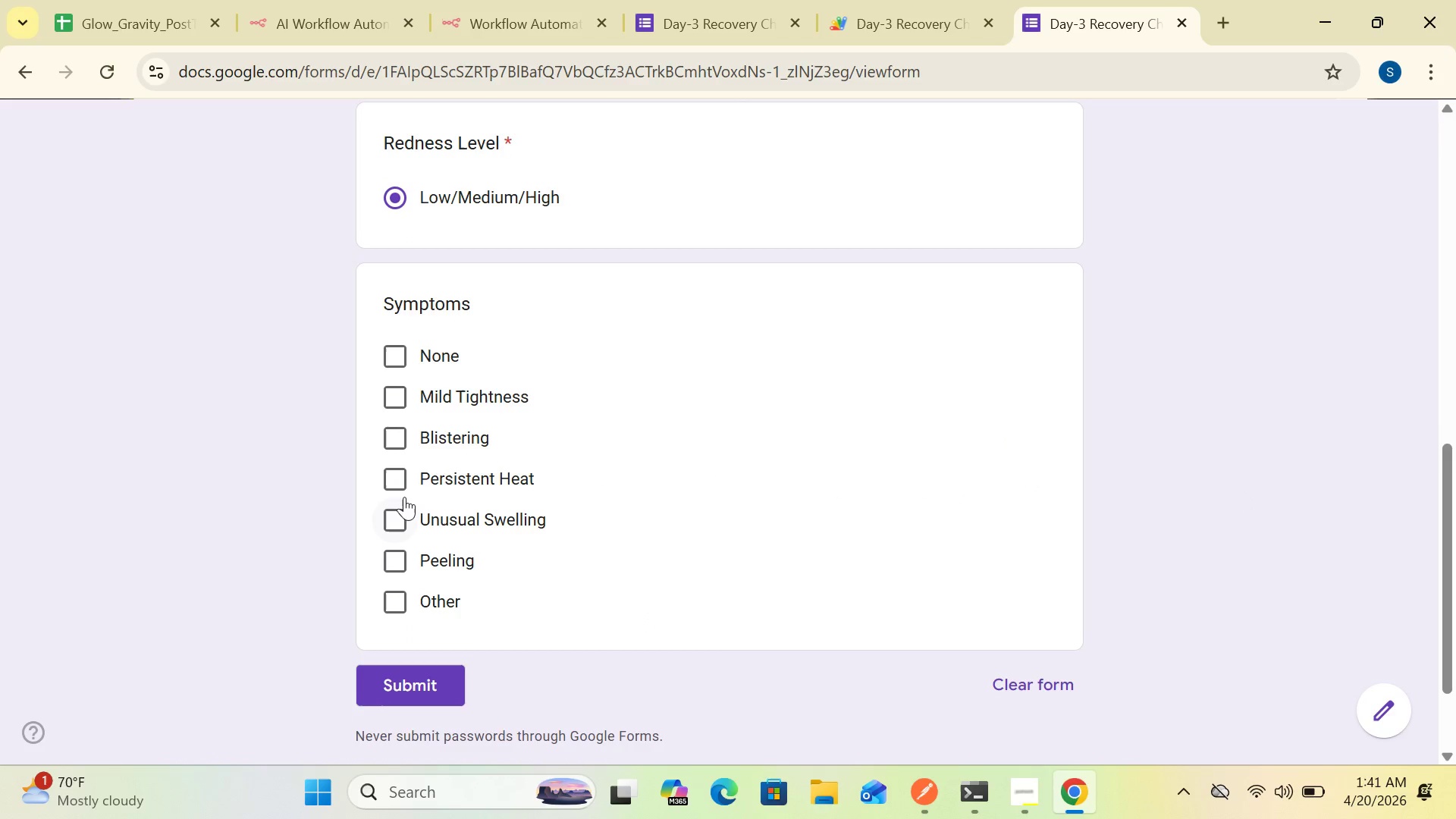 
left_click([400, 480])
 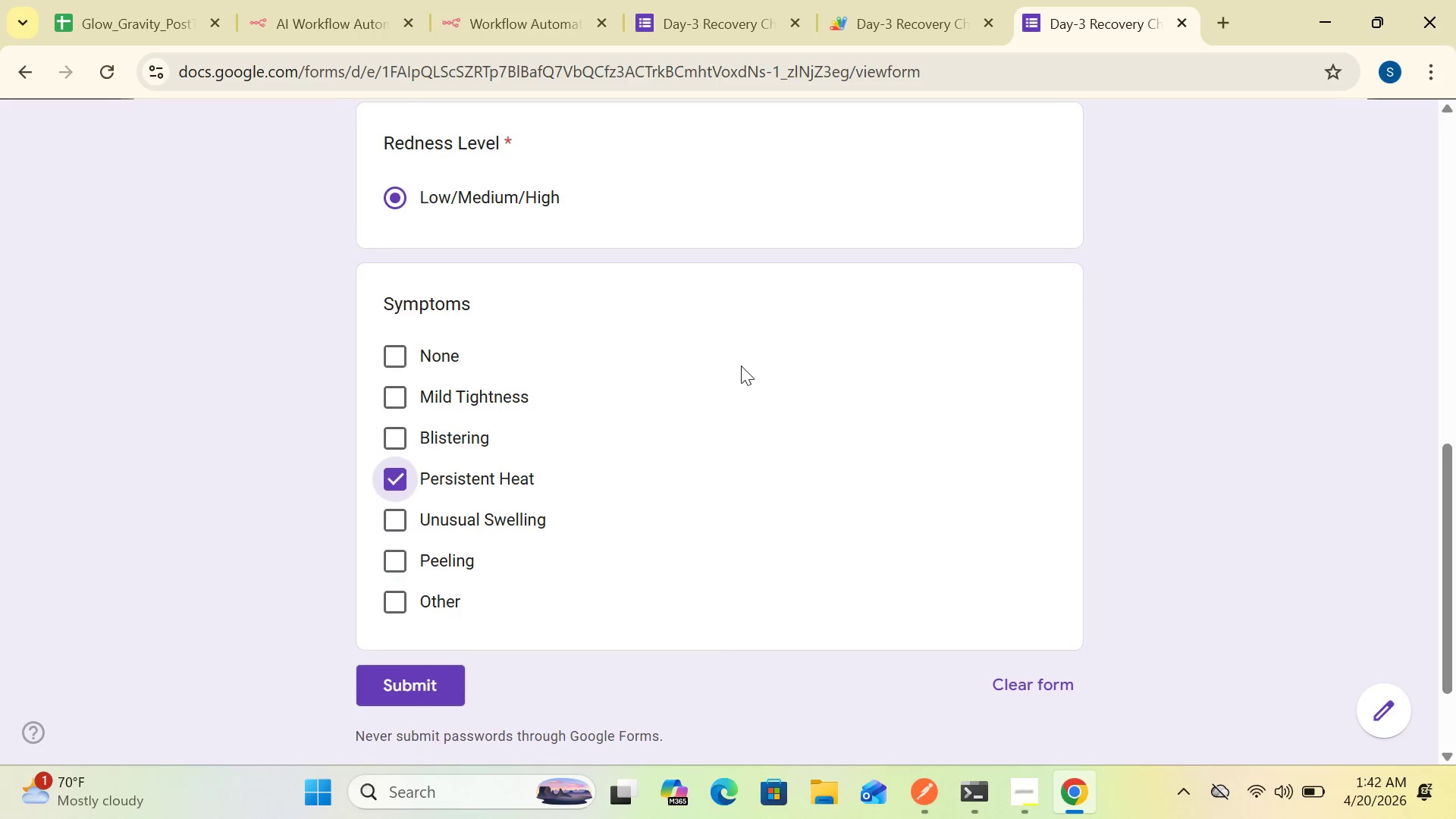 
wait(56.34)
 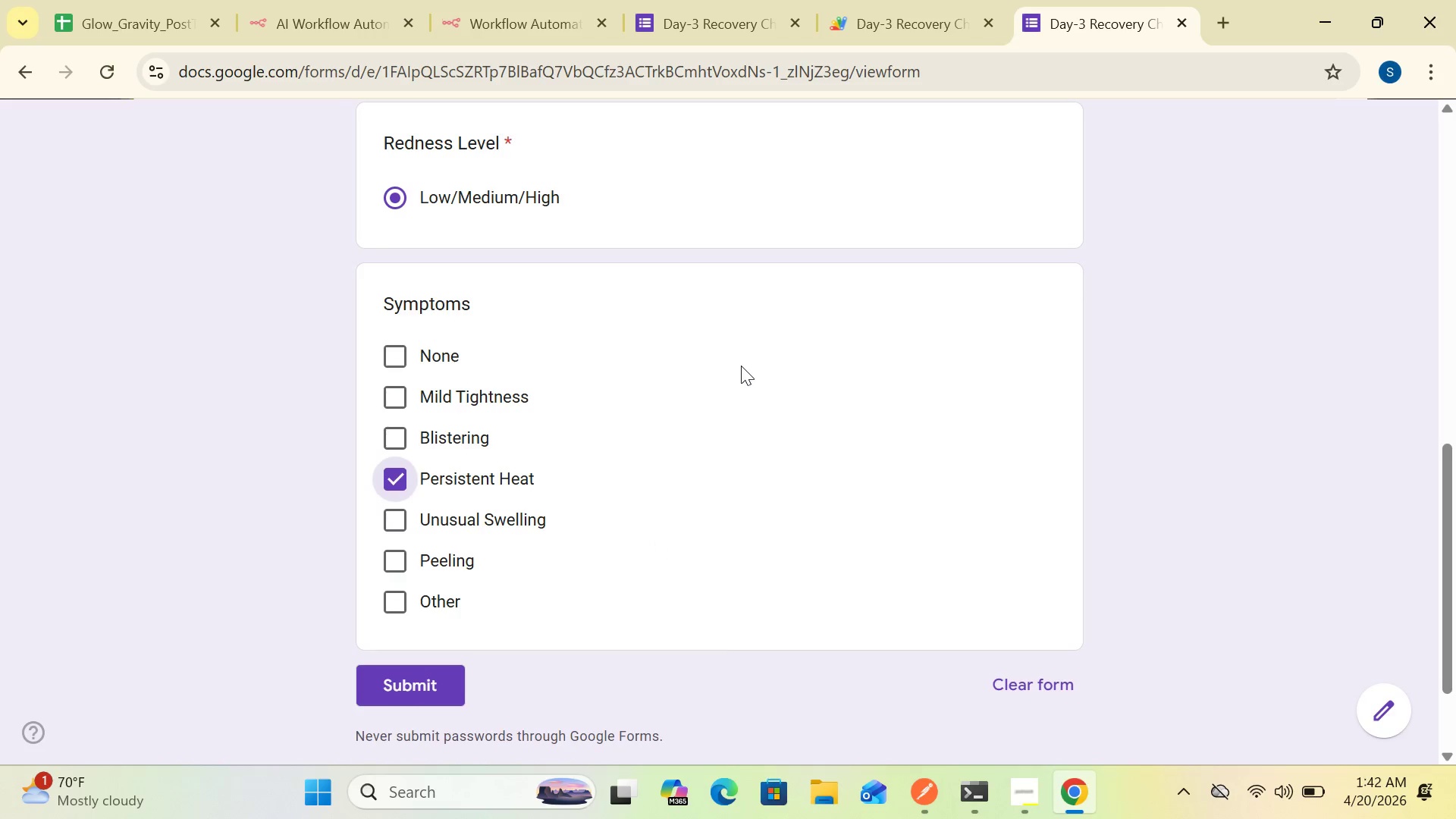 
left_click([434, 683])
 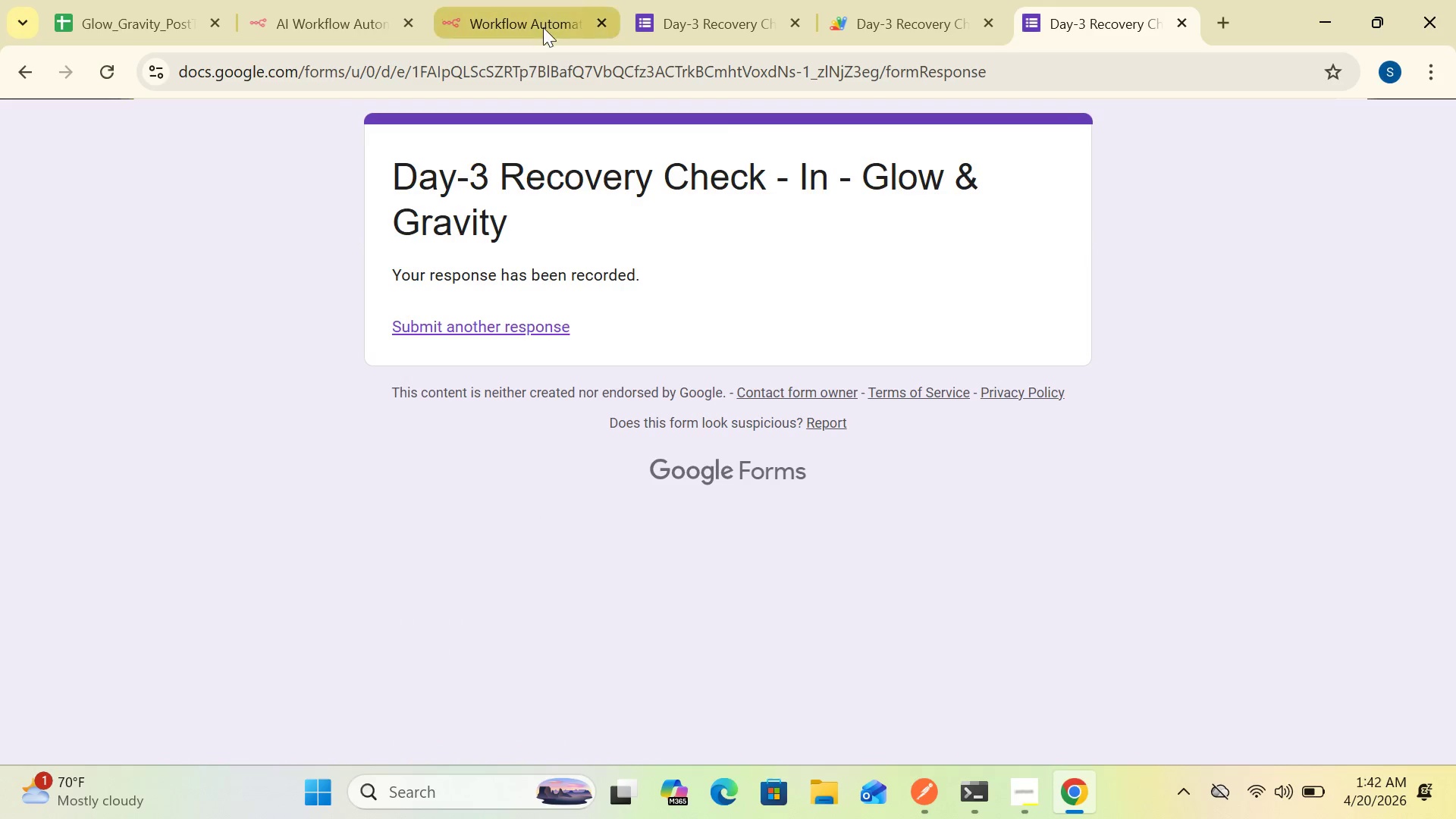 
left_click([540, 24])
 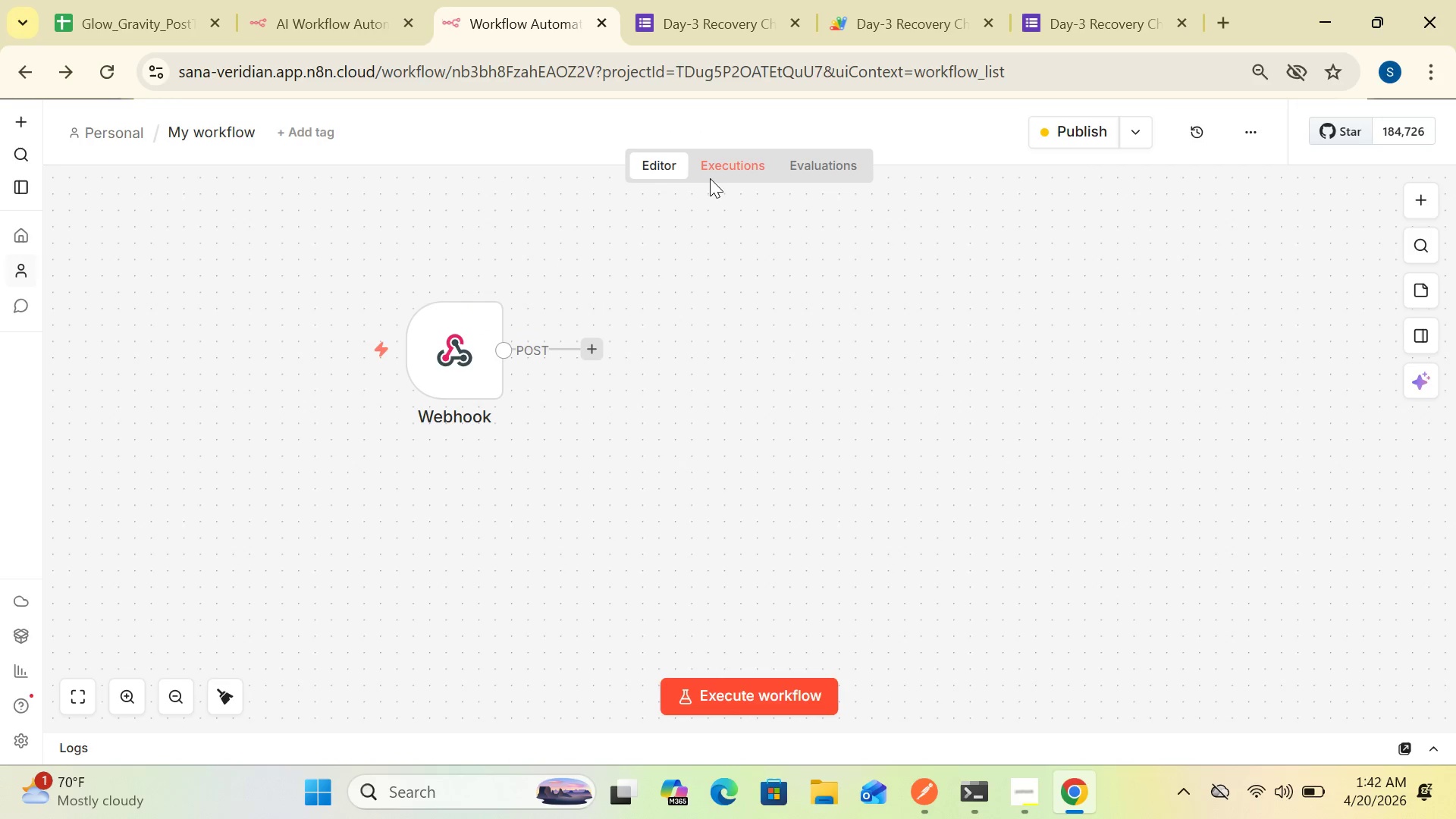 
left_click([726, 163])
 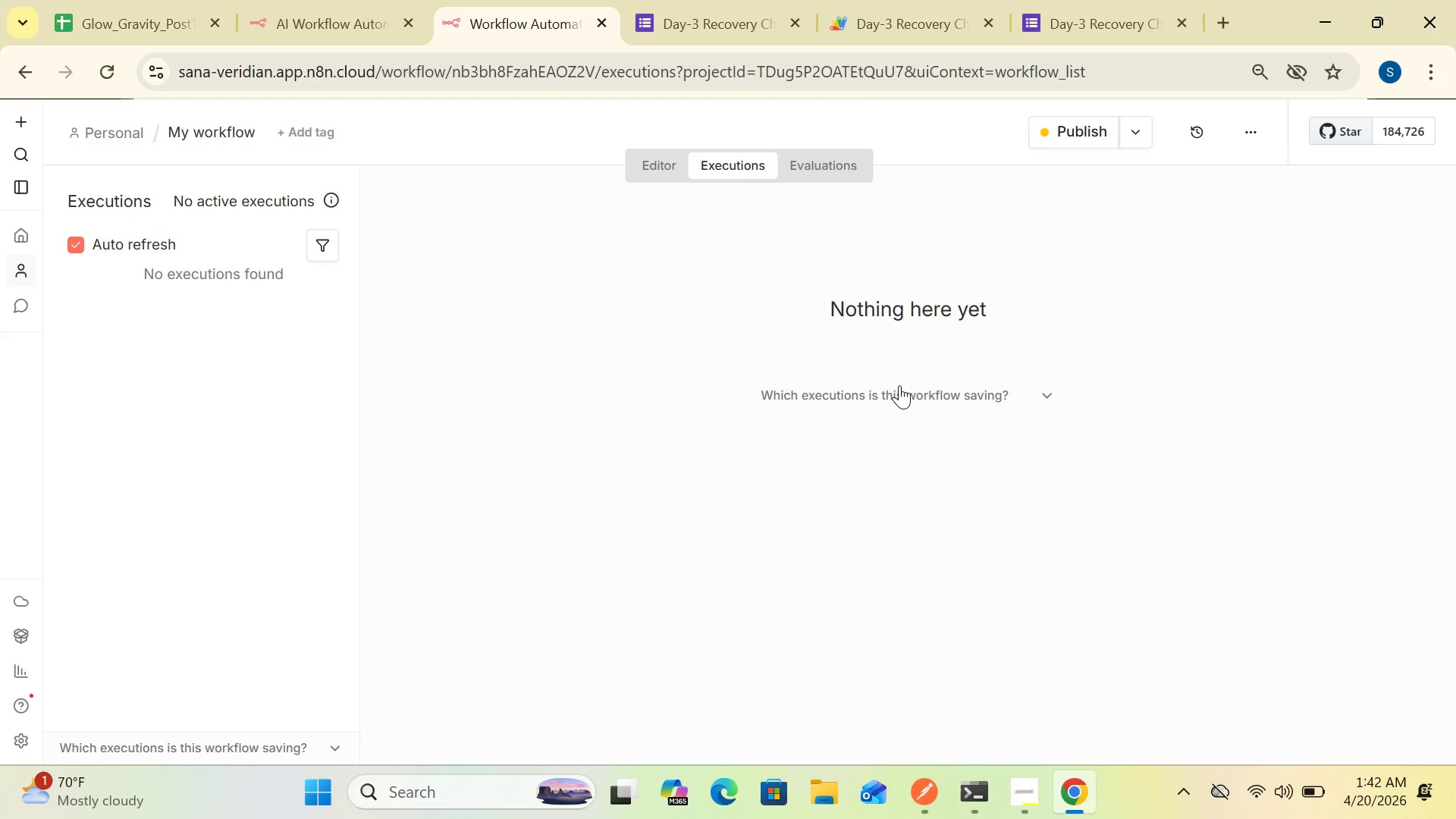 
wait(7.33)
 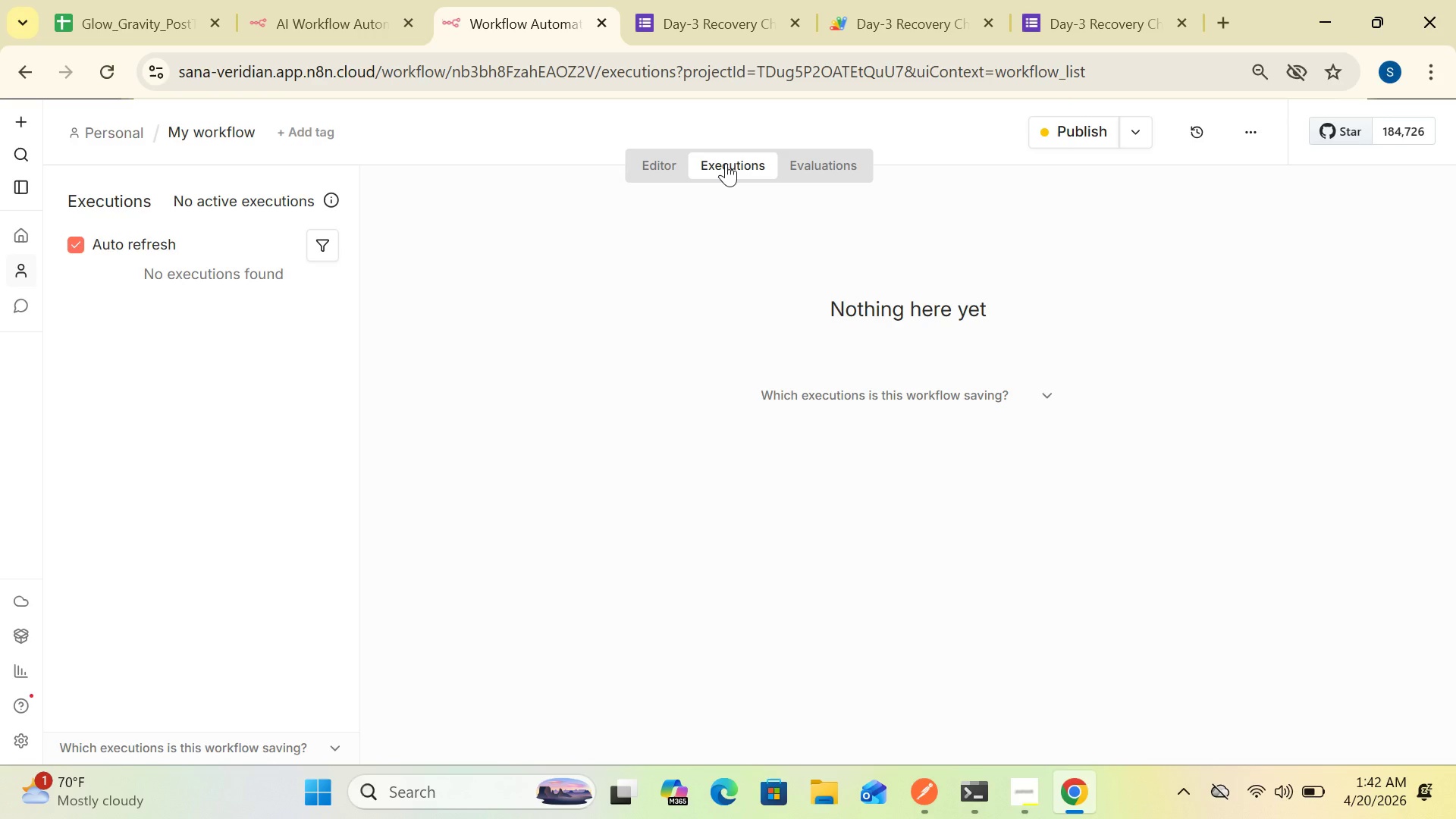 
left_click([1047, 397])
 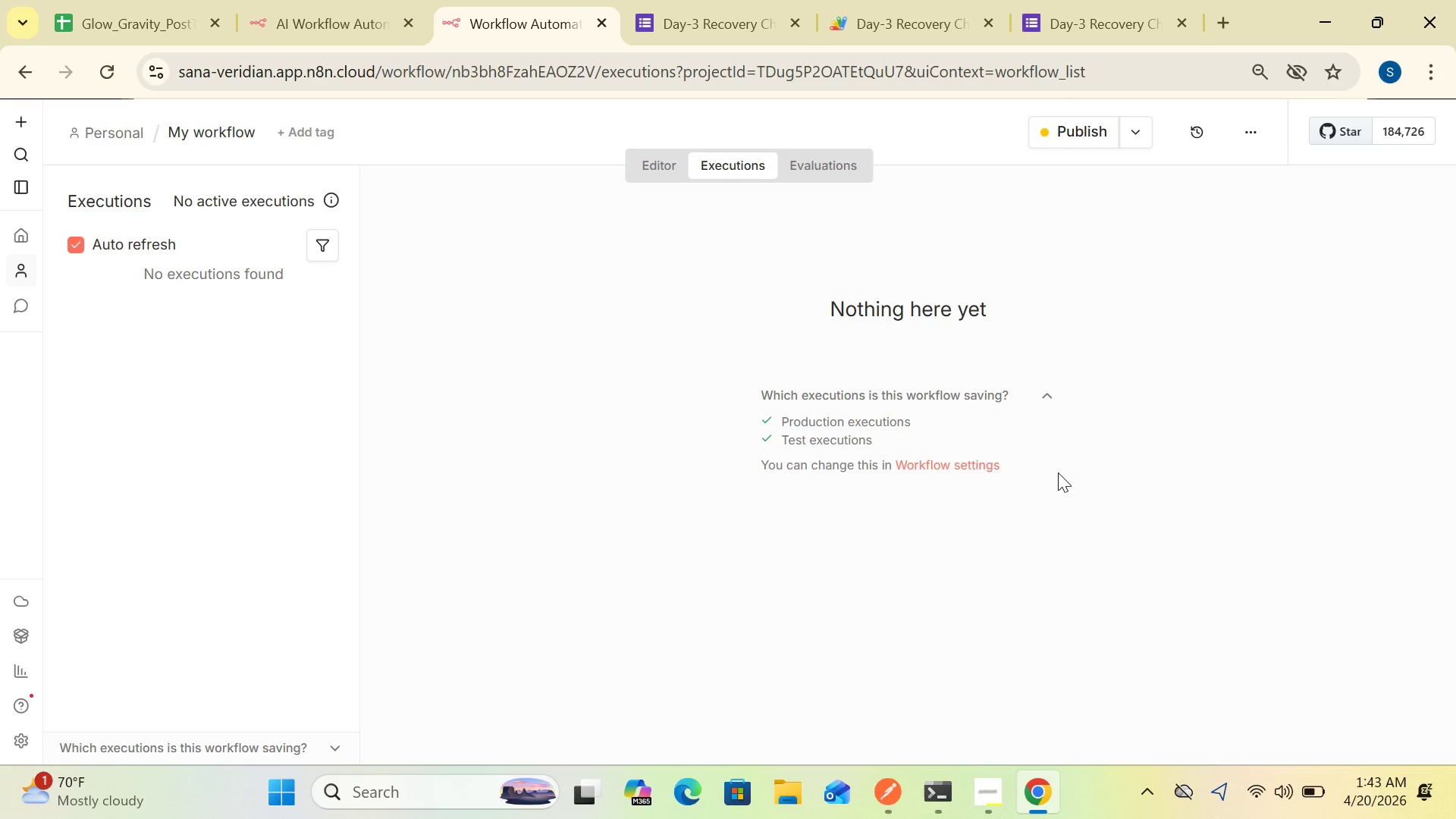 
wait(19.78)
 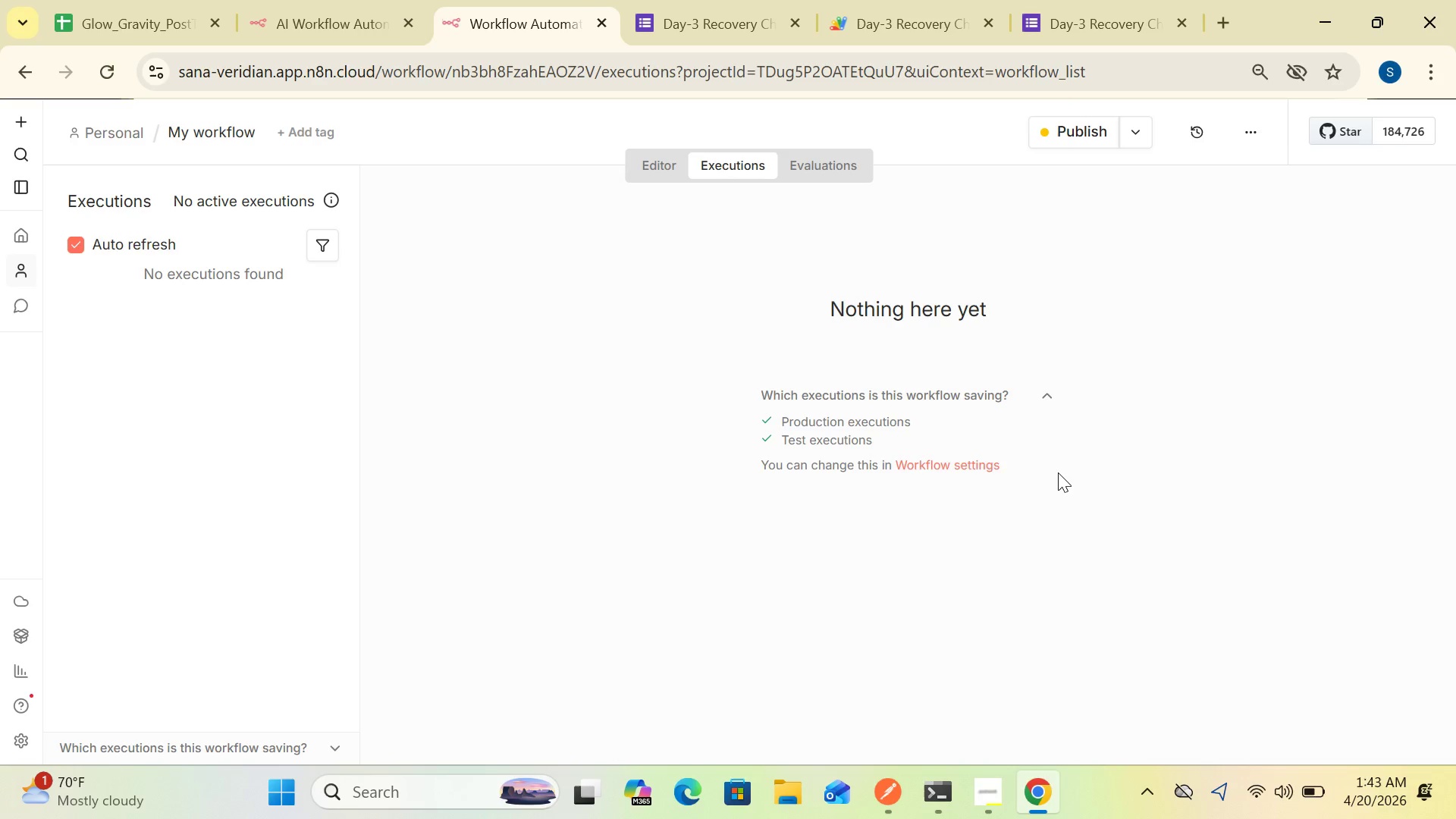 
left_click([645, 169])
 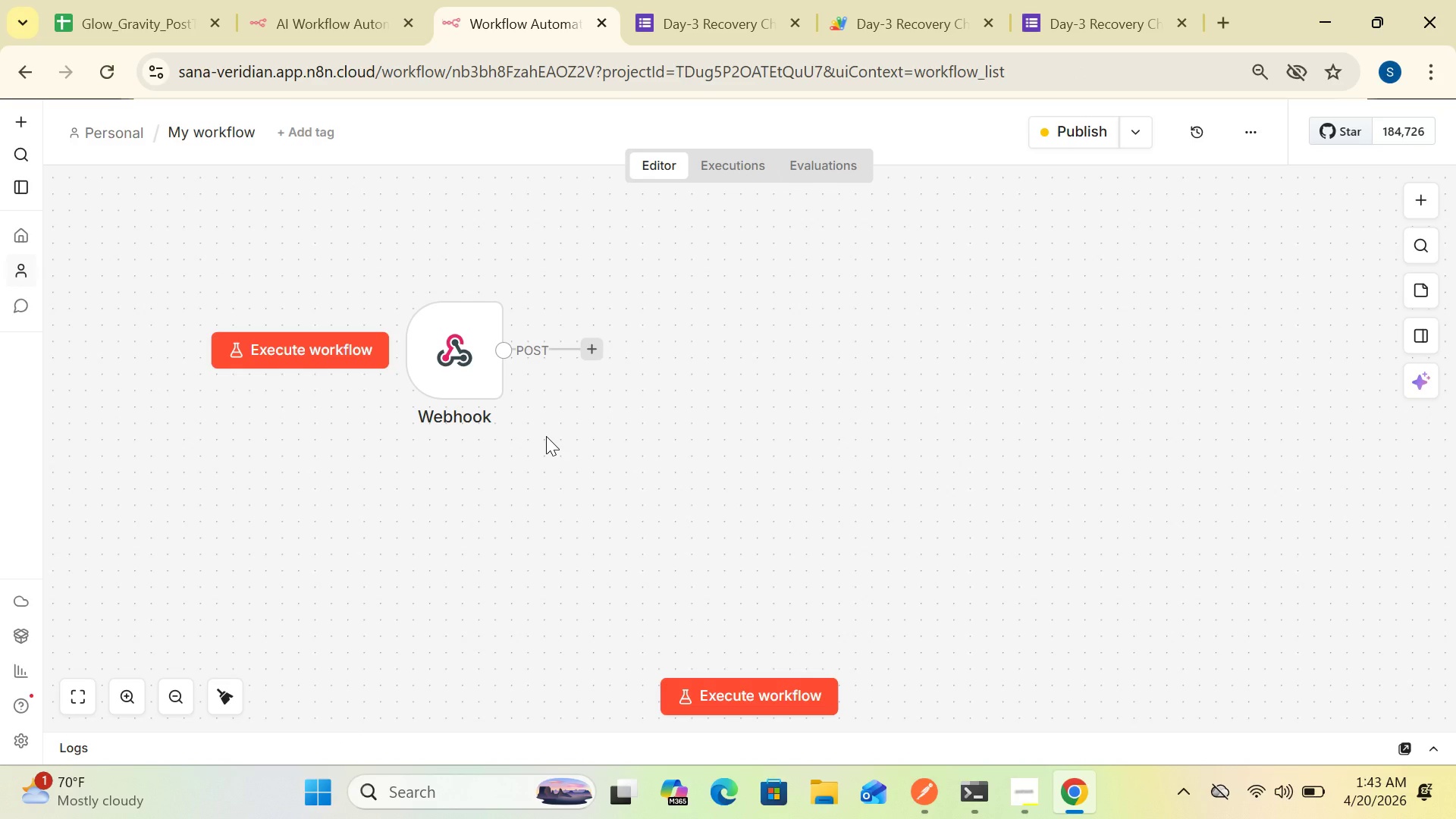 
wait(12.94)
 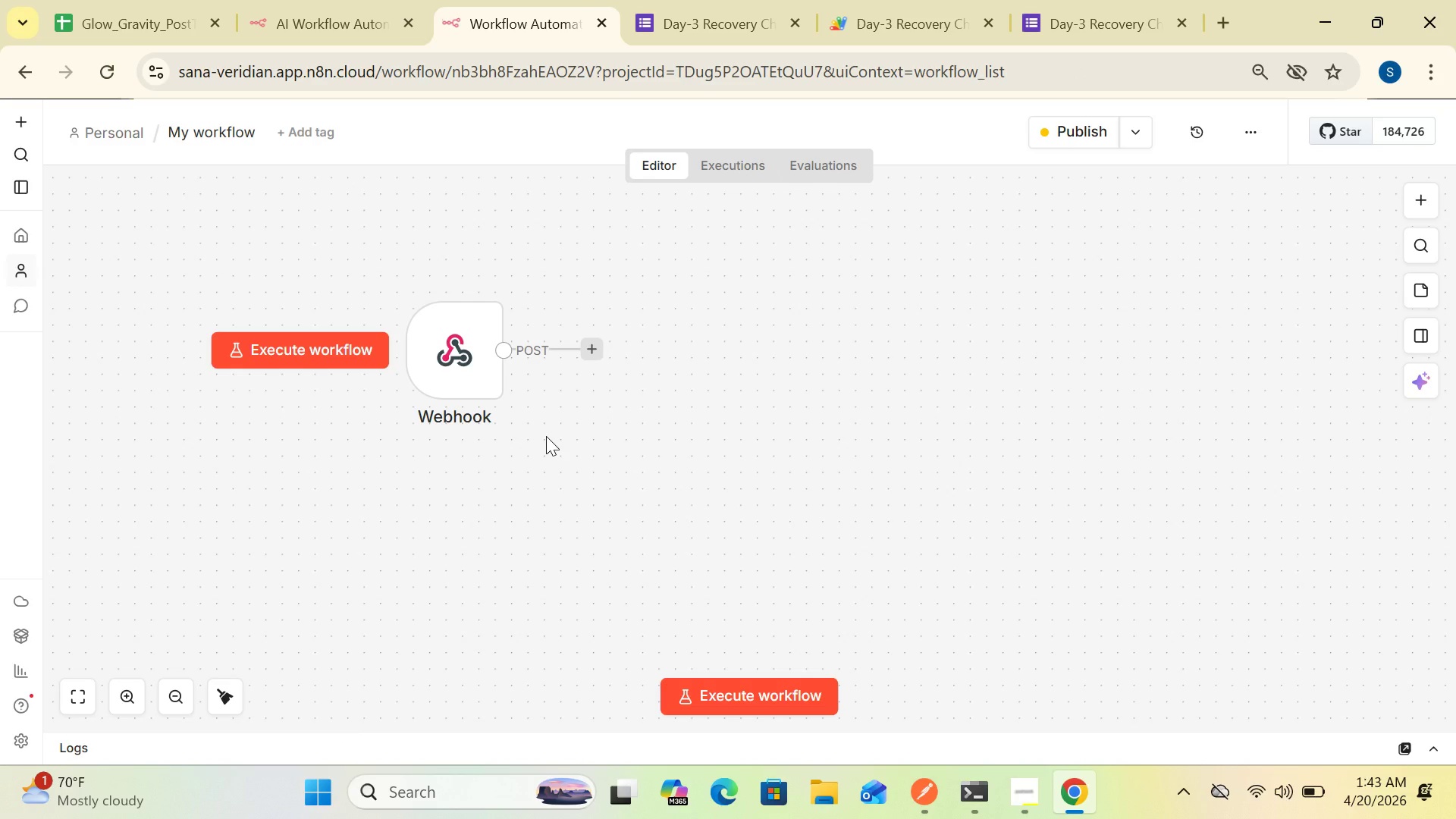 
double_click([469, 358])
 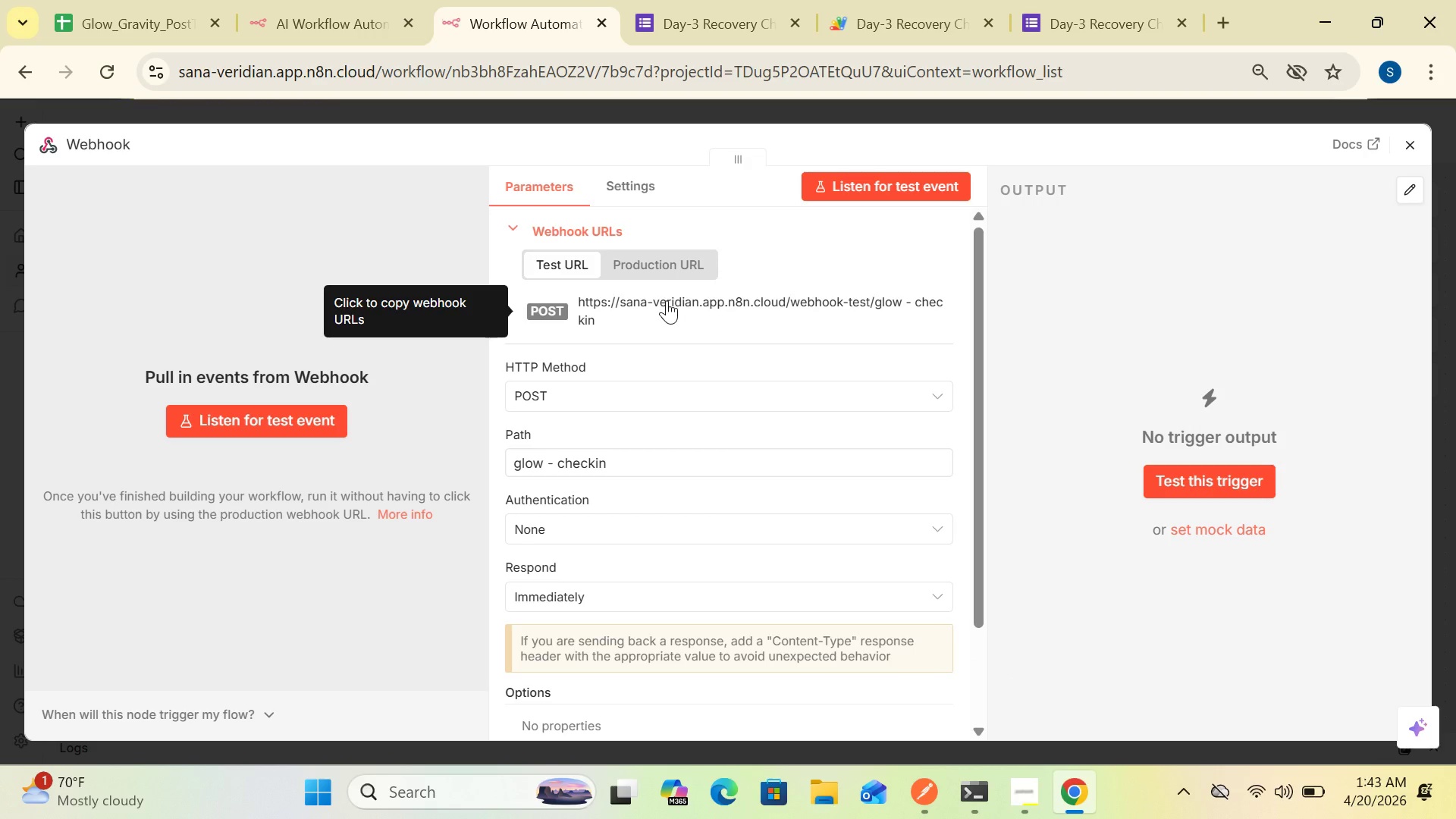 
left_click([665, 263])
 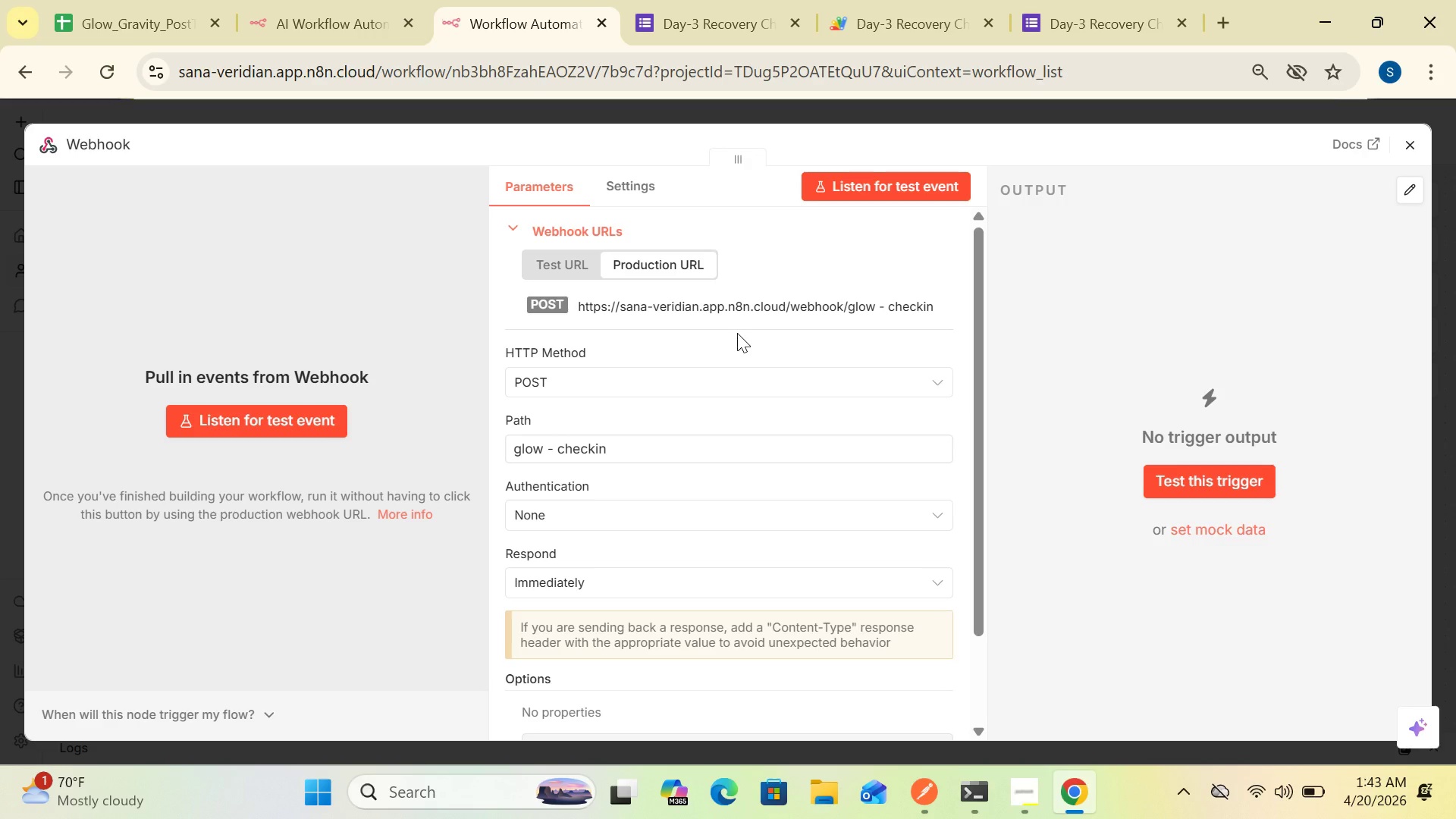 
wait(12.72)
 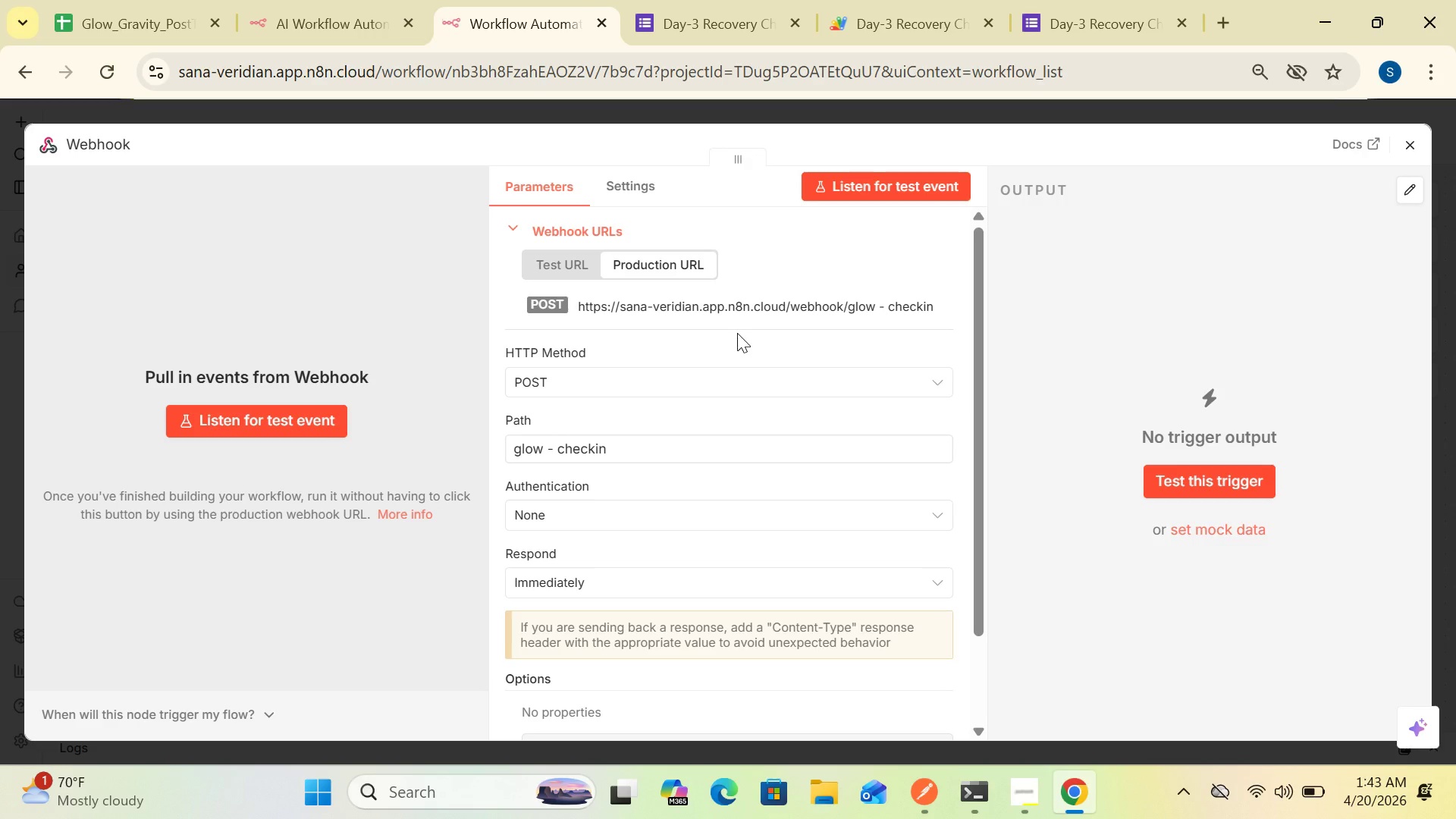 
left_click([885, 305])
 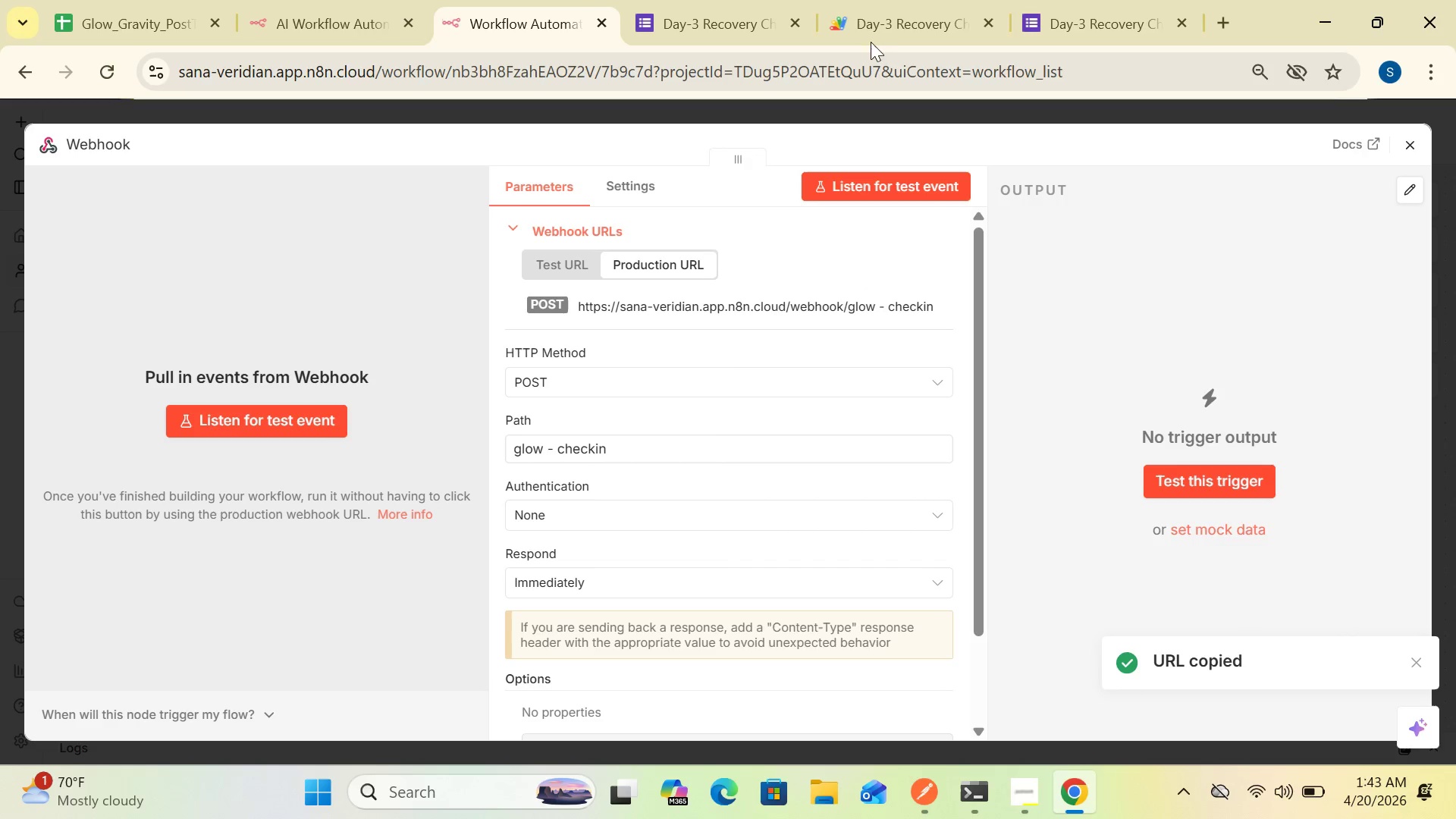 
left_click([905, 15])
 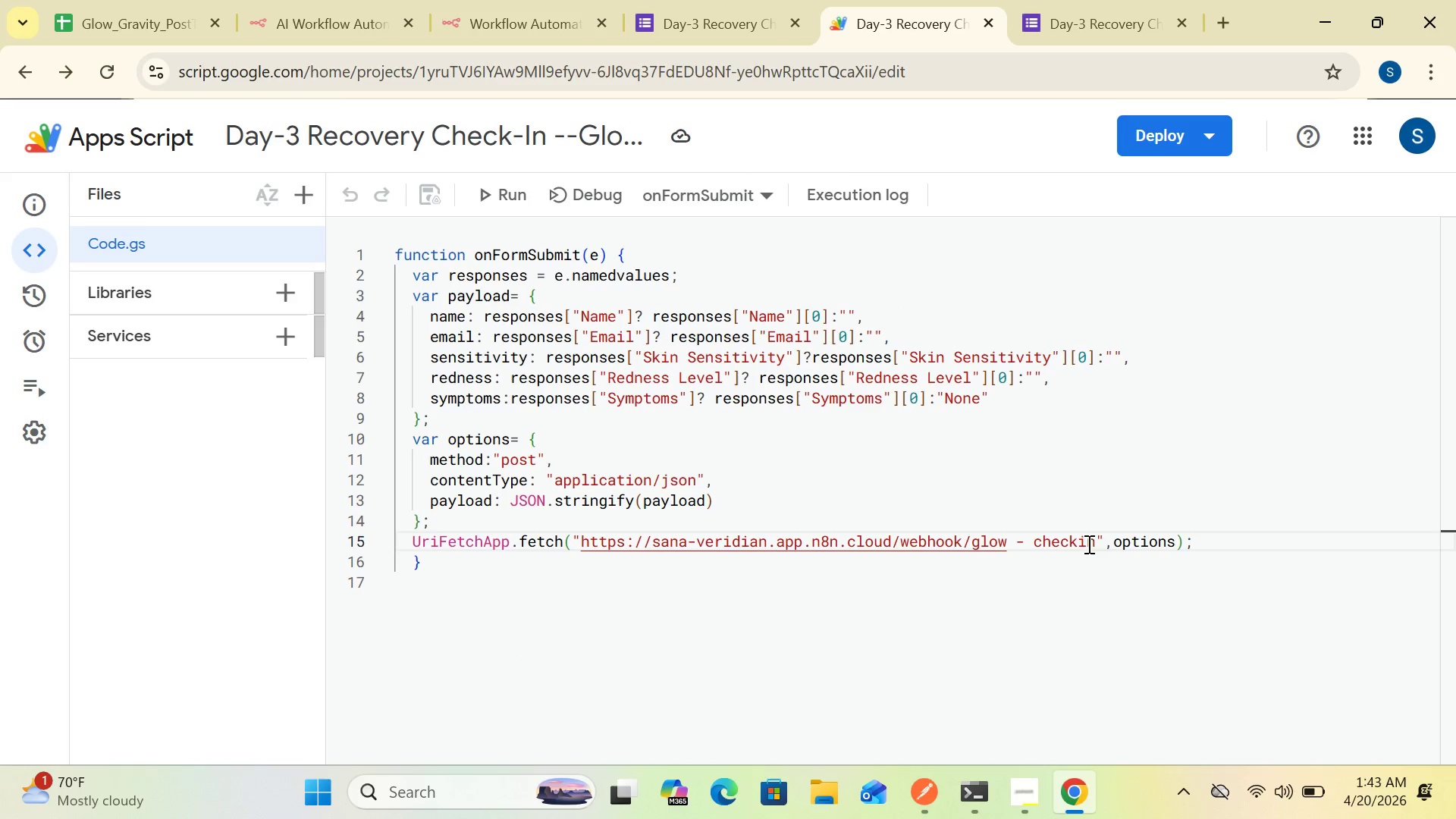 
left_click([1094, 542])
 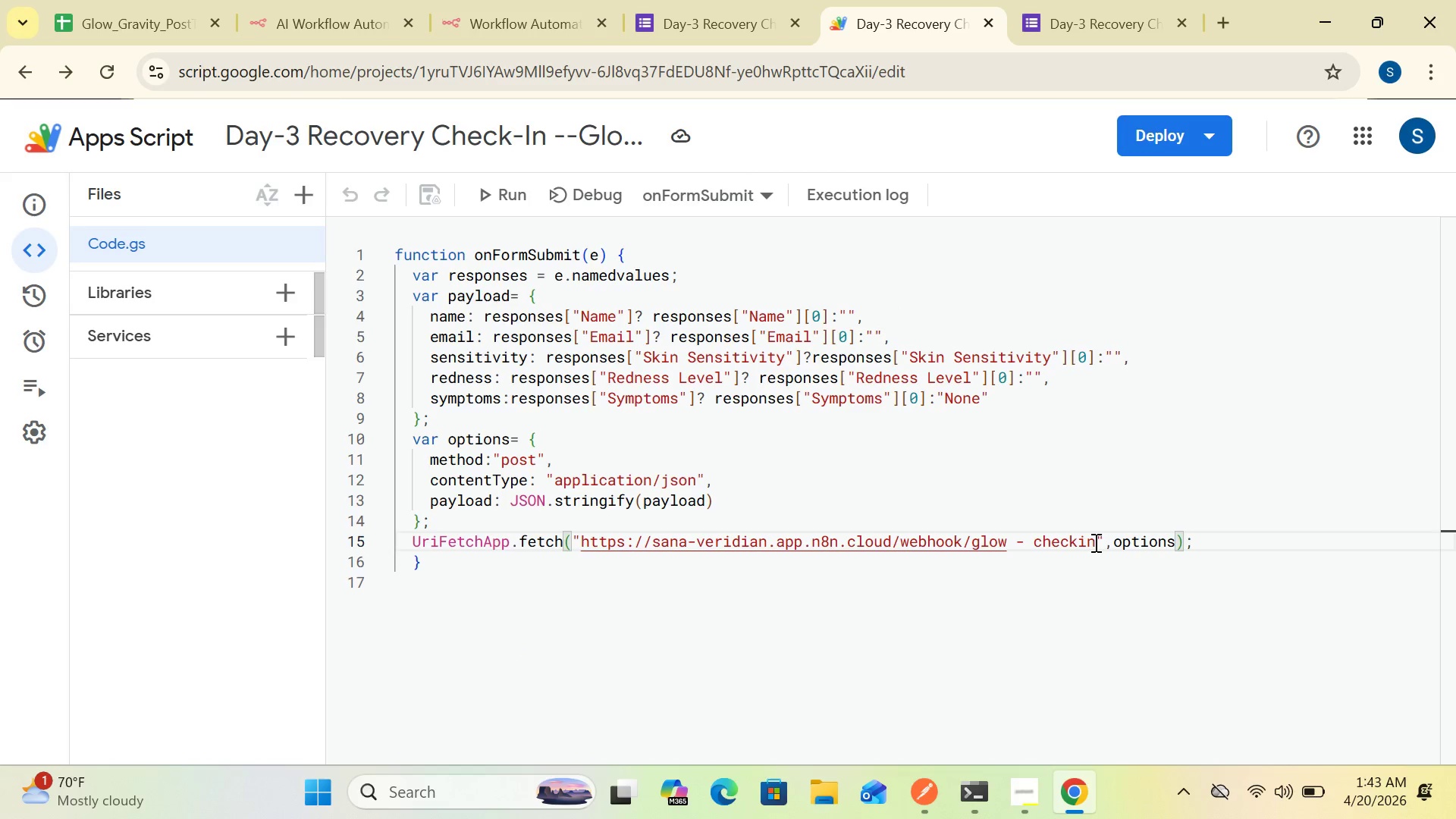 
hold_key(key=Backspace, duration=1.53)
 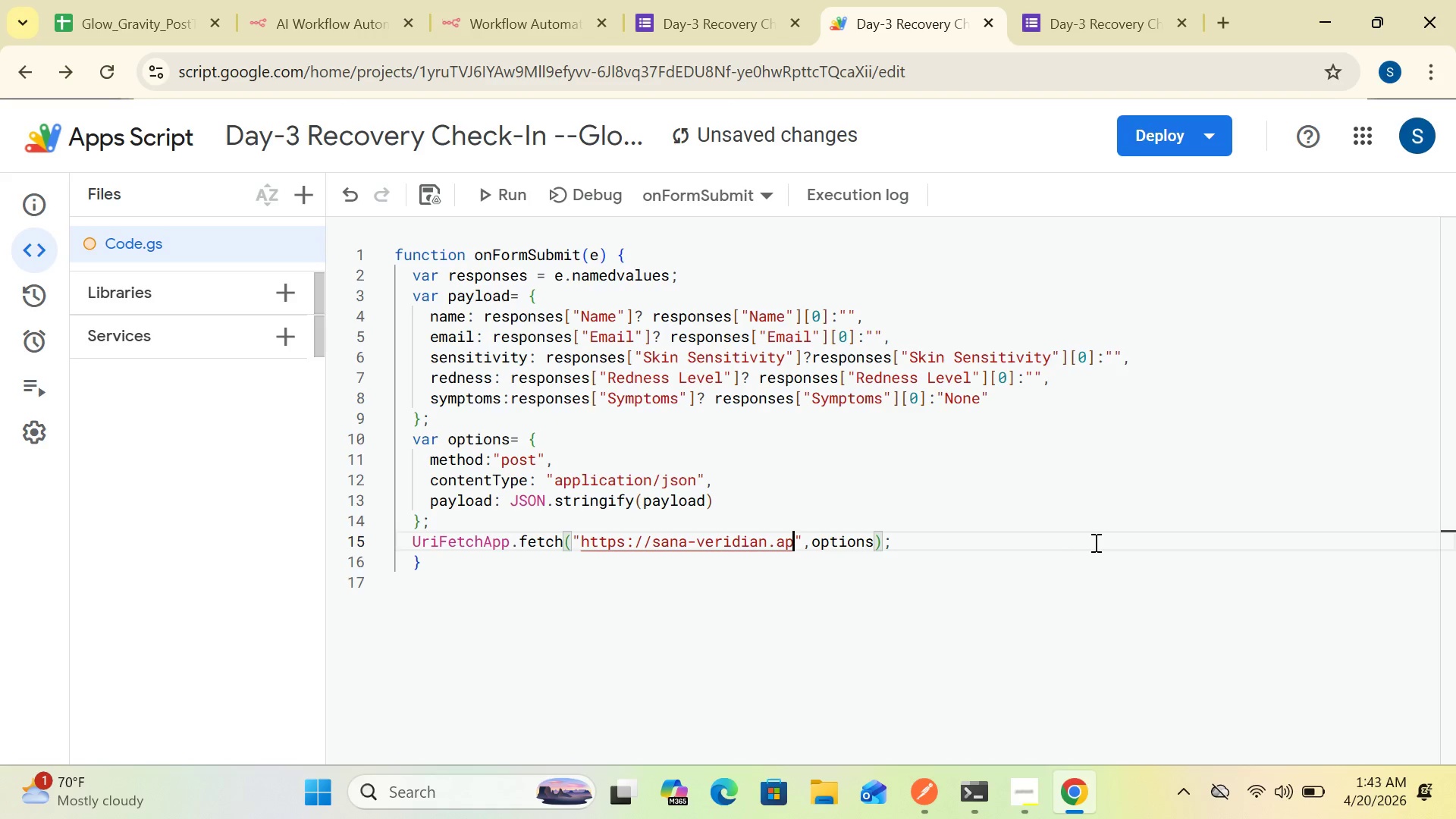 
hold_key(key=Backspace, duration=0.81)
 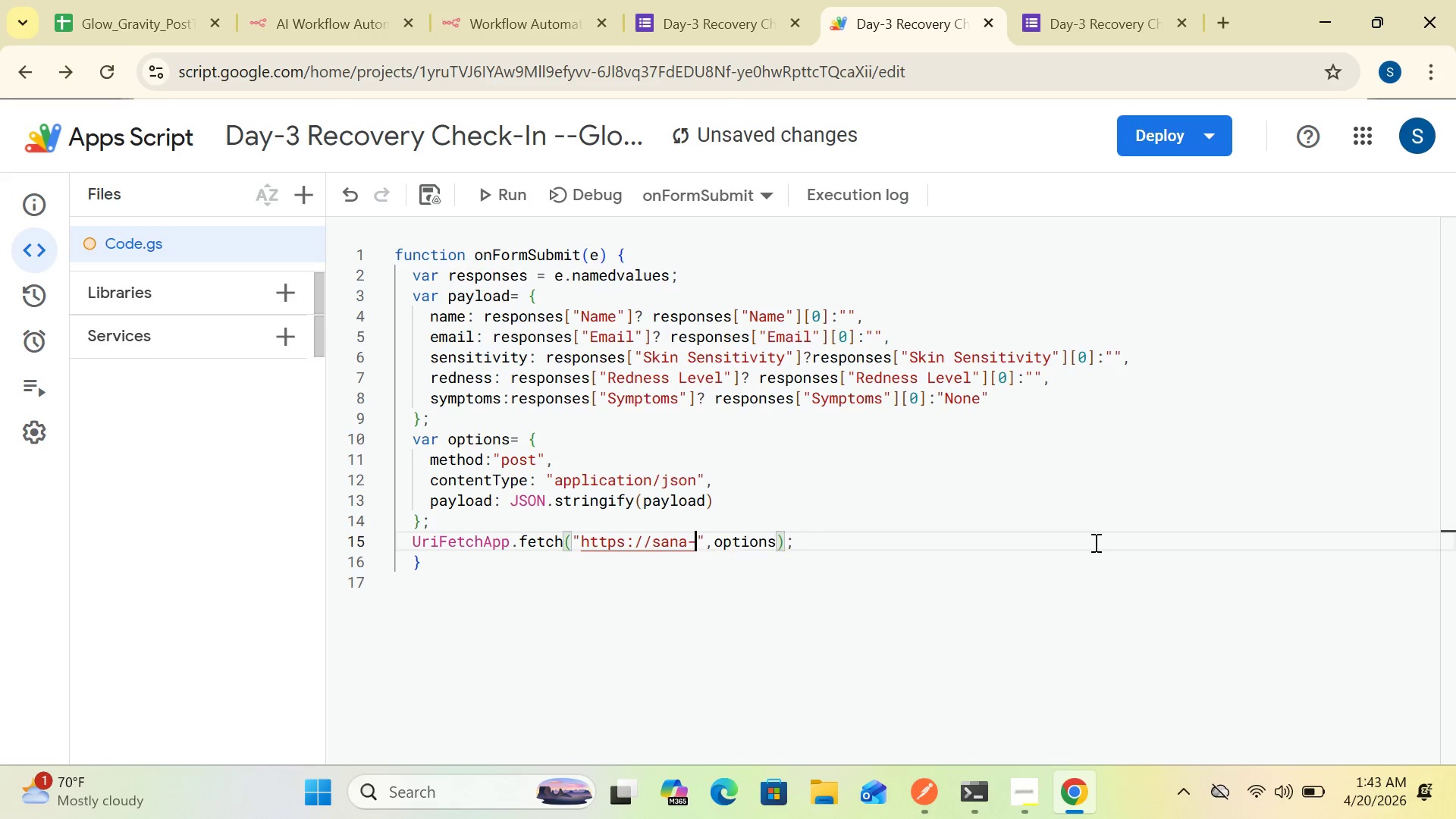 
hold_key(key=Backspace, duration=0.75)
 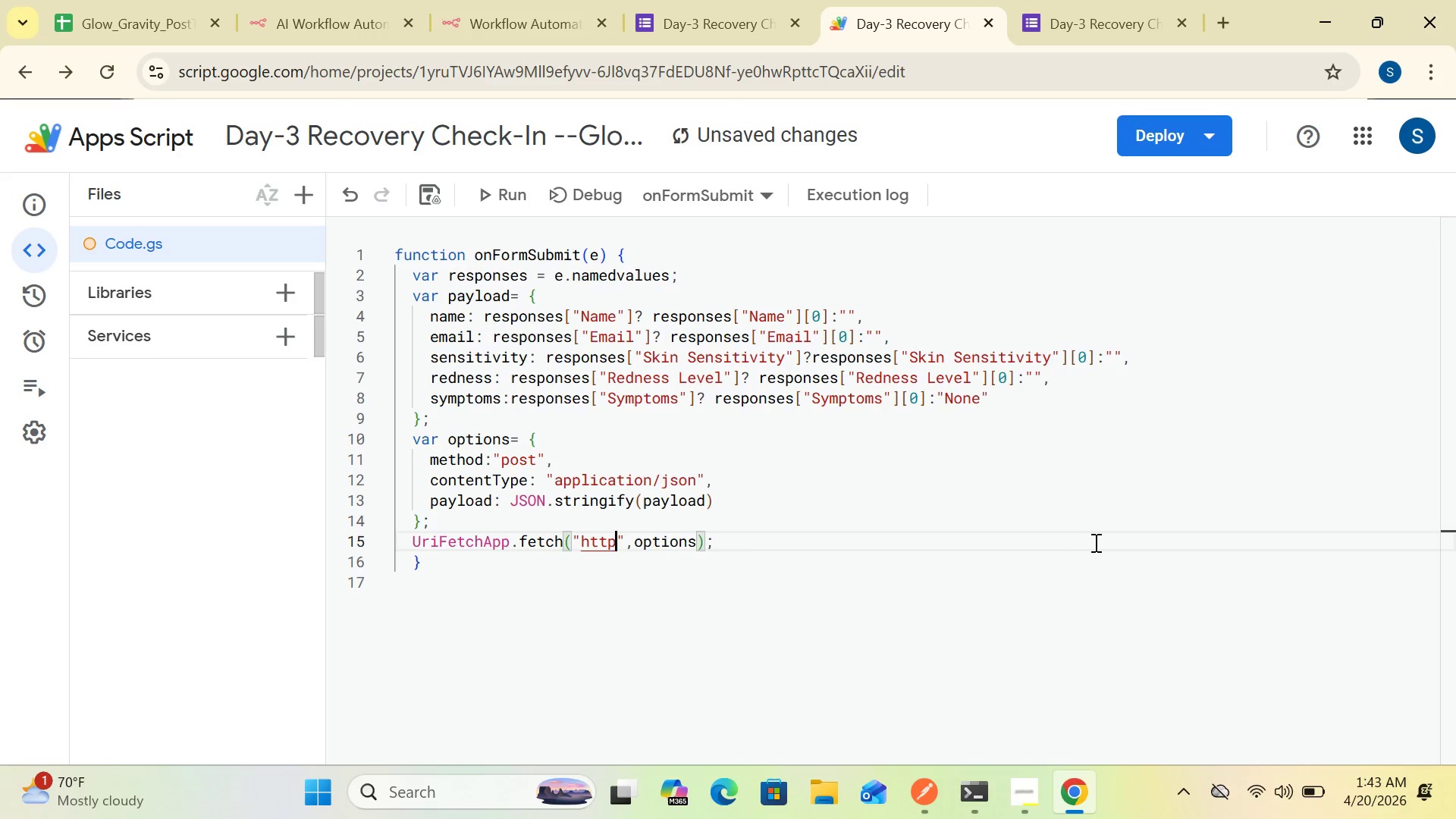 
key(Backspace)
 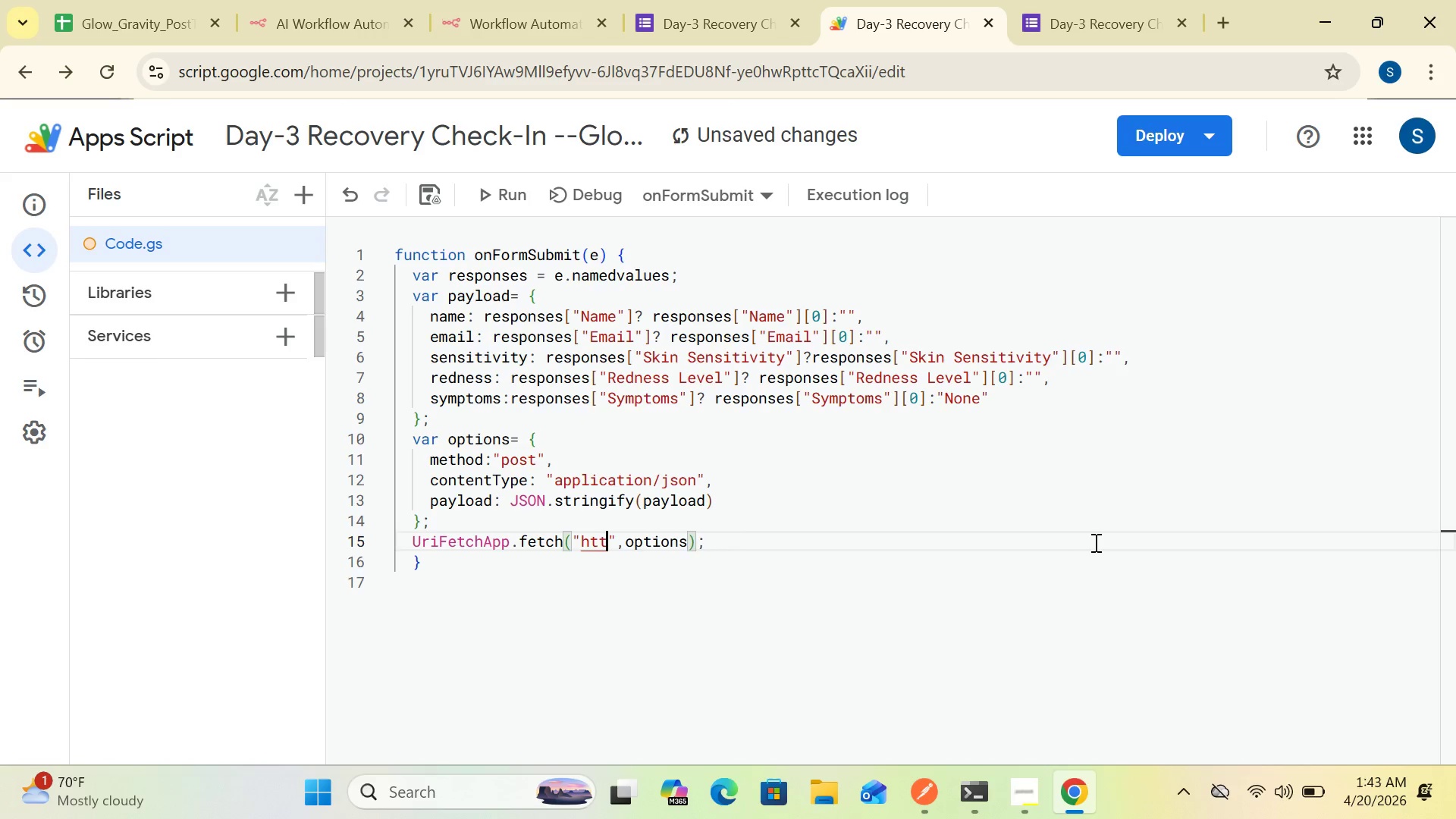 
key(Backspace)
 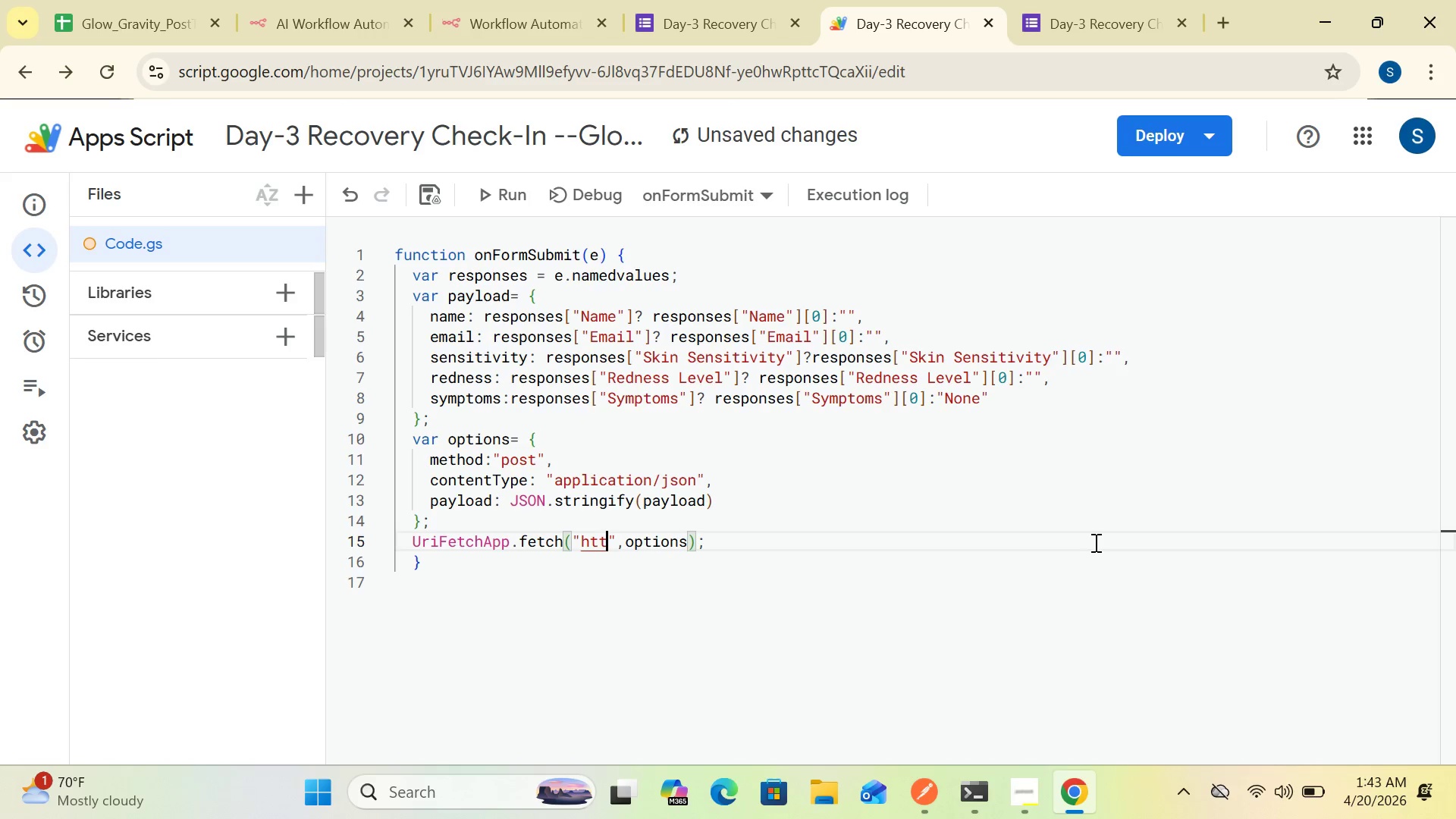 
key(Backspace)
 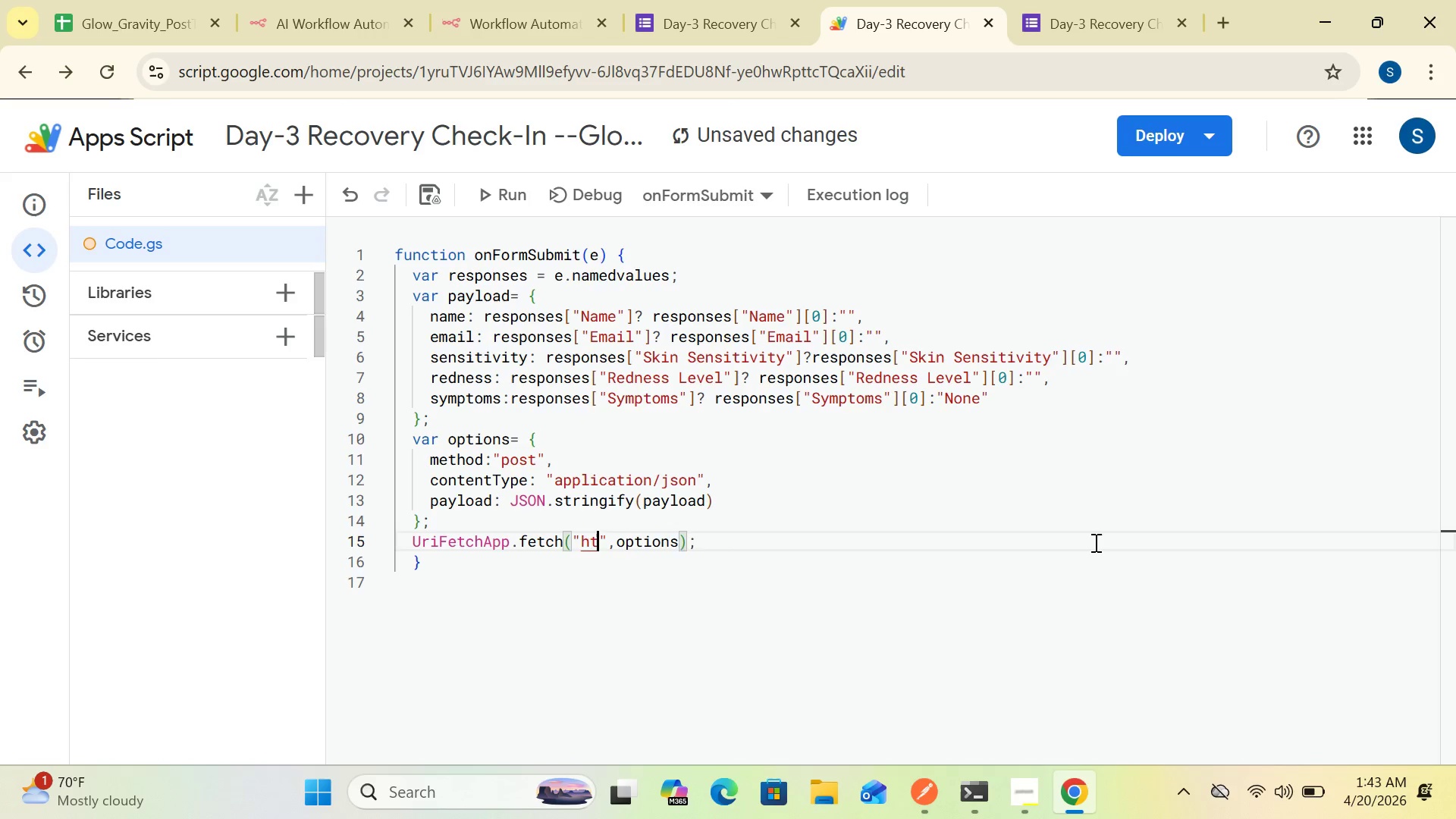 
key(Backspace)
 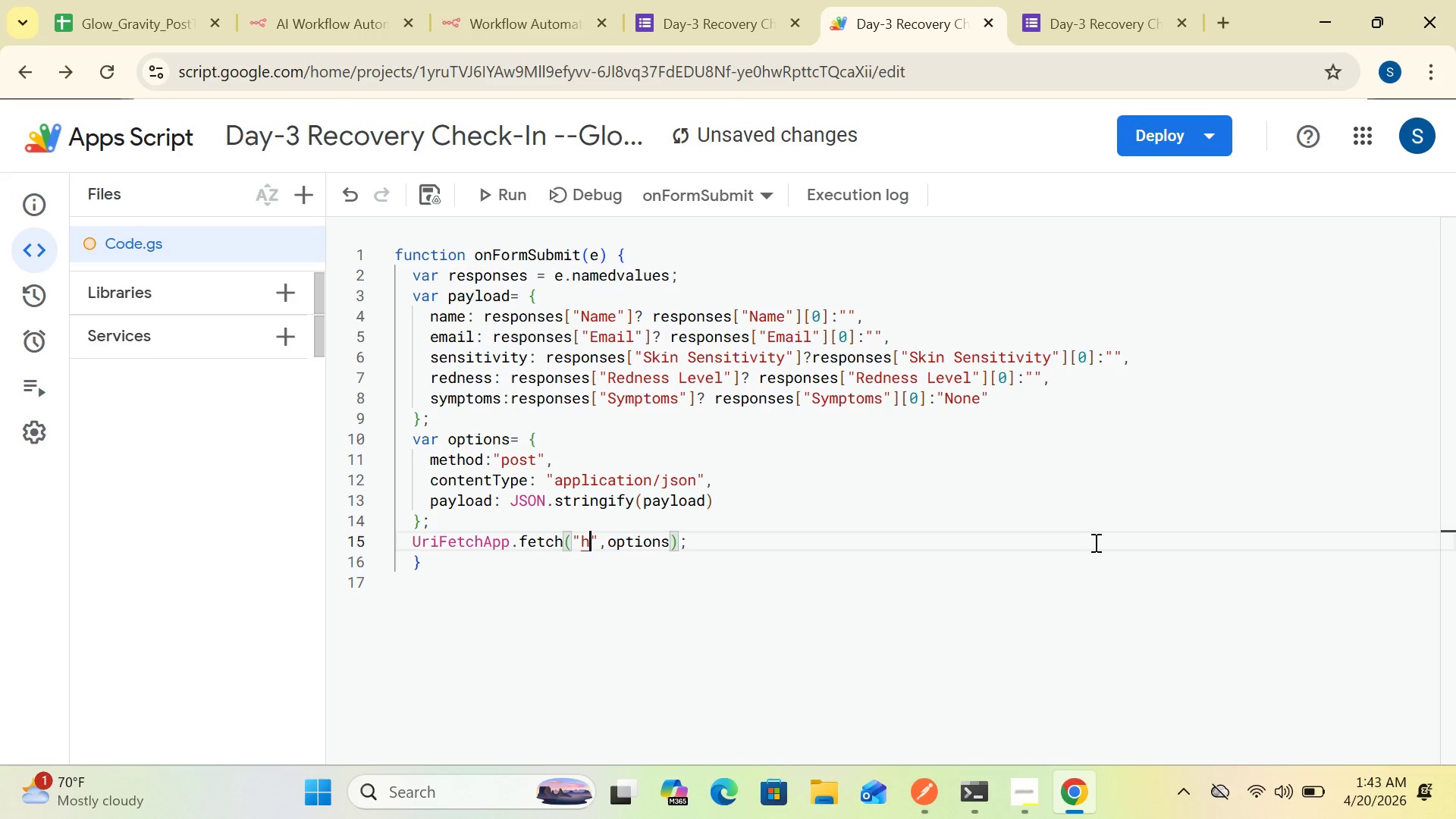 
key(Backspace)
 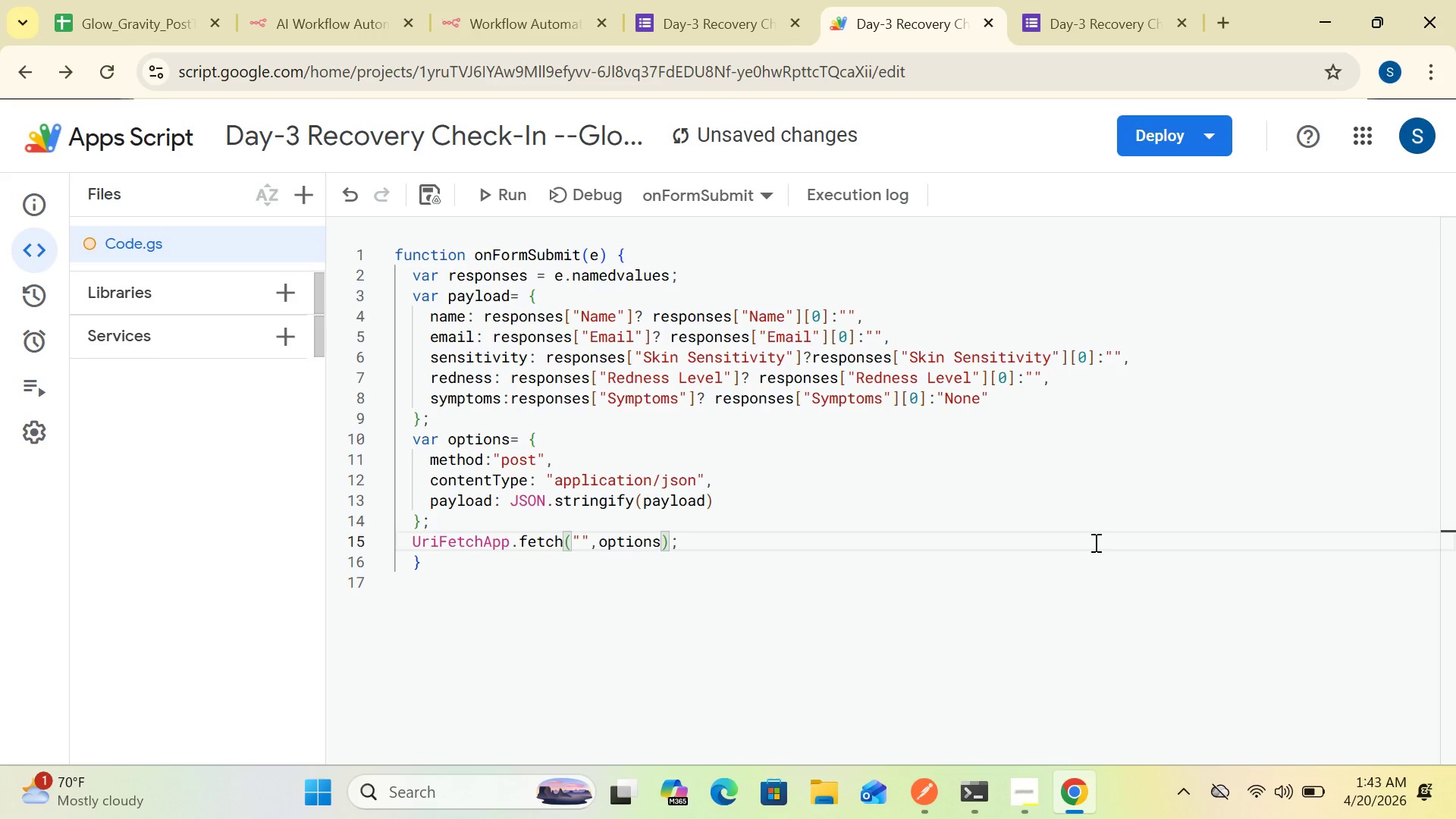 
key(Control+V)
 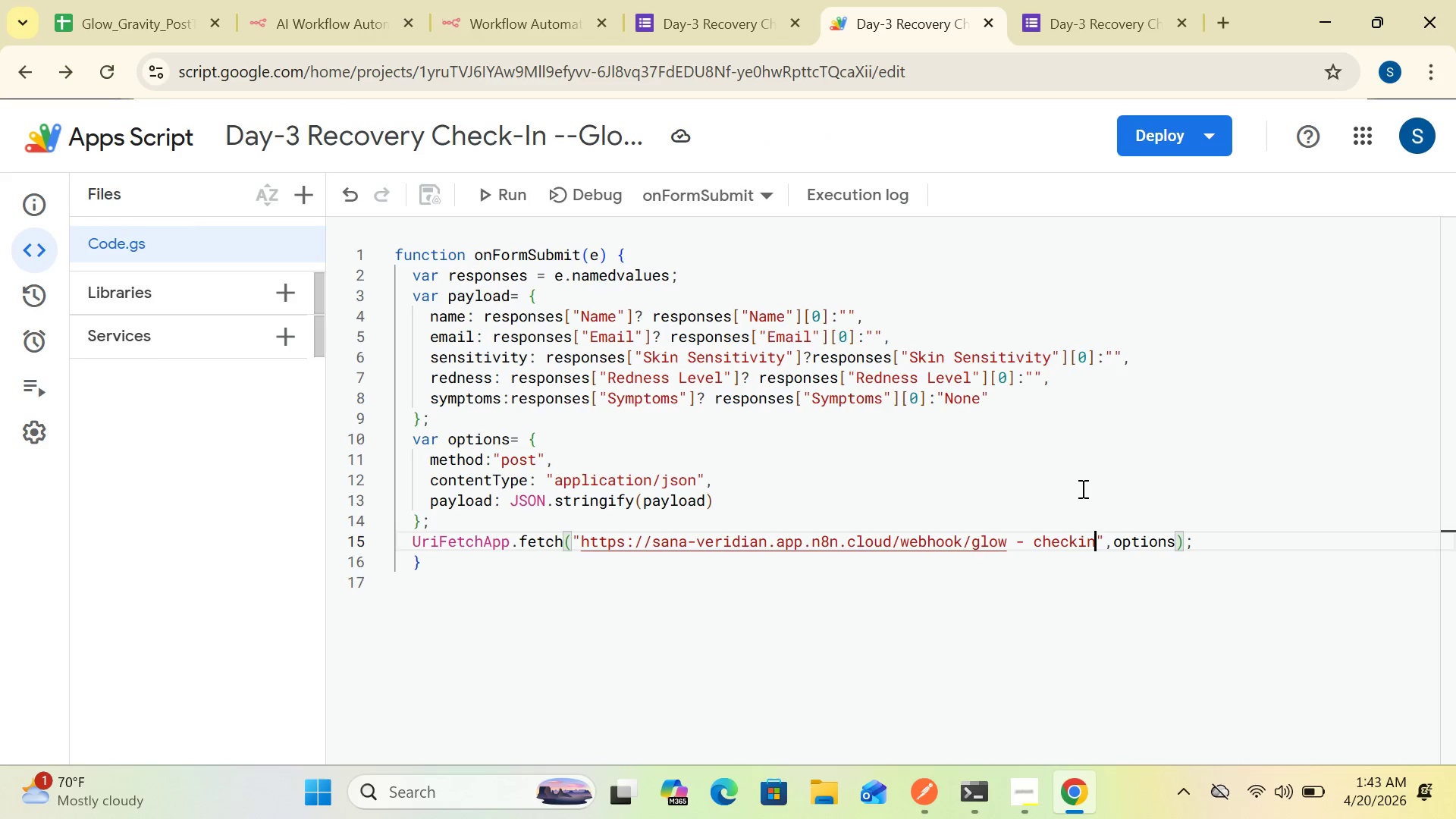 
wait(6.91)
 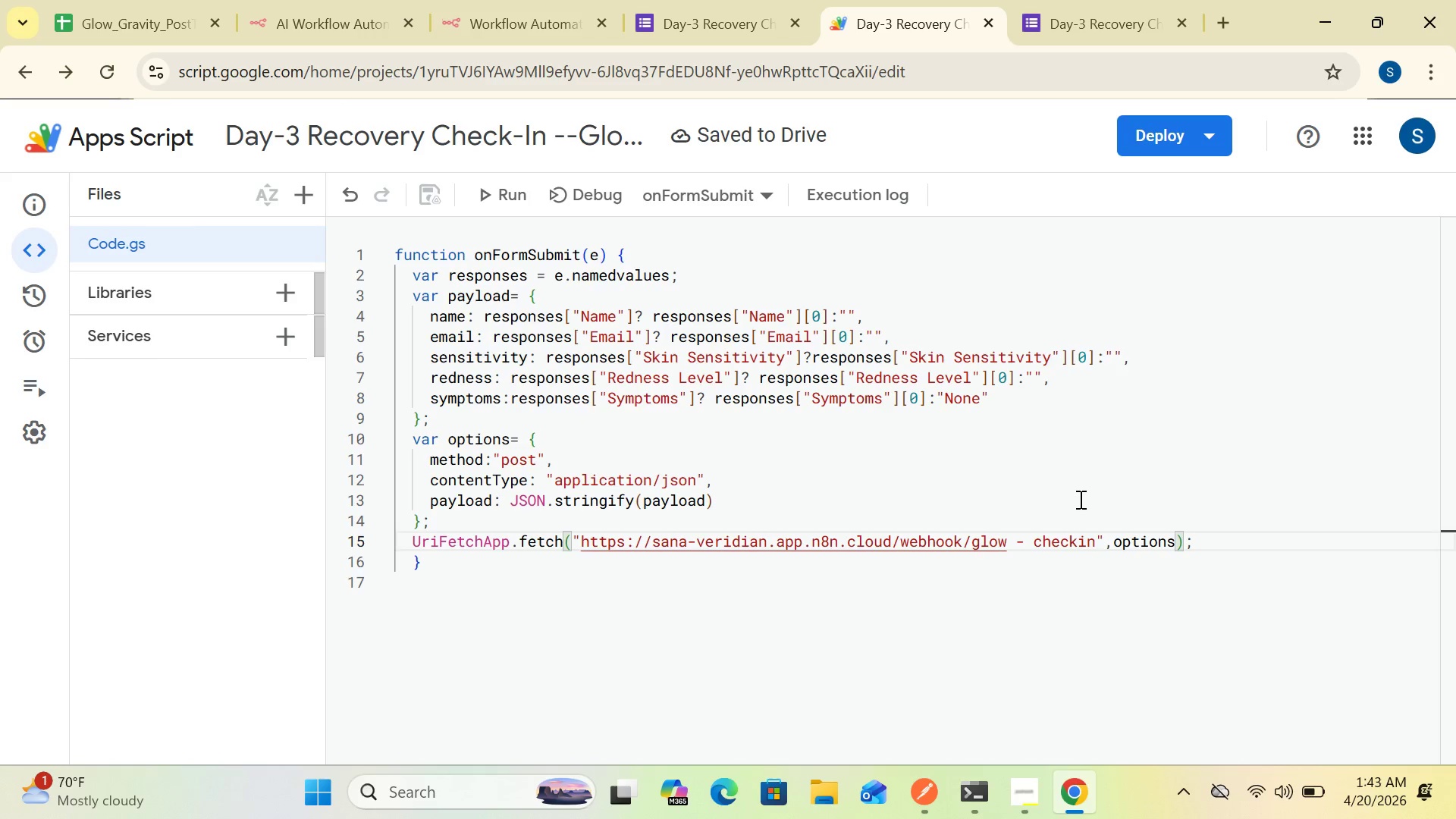 
left_click([1079, 471])
 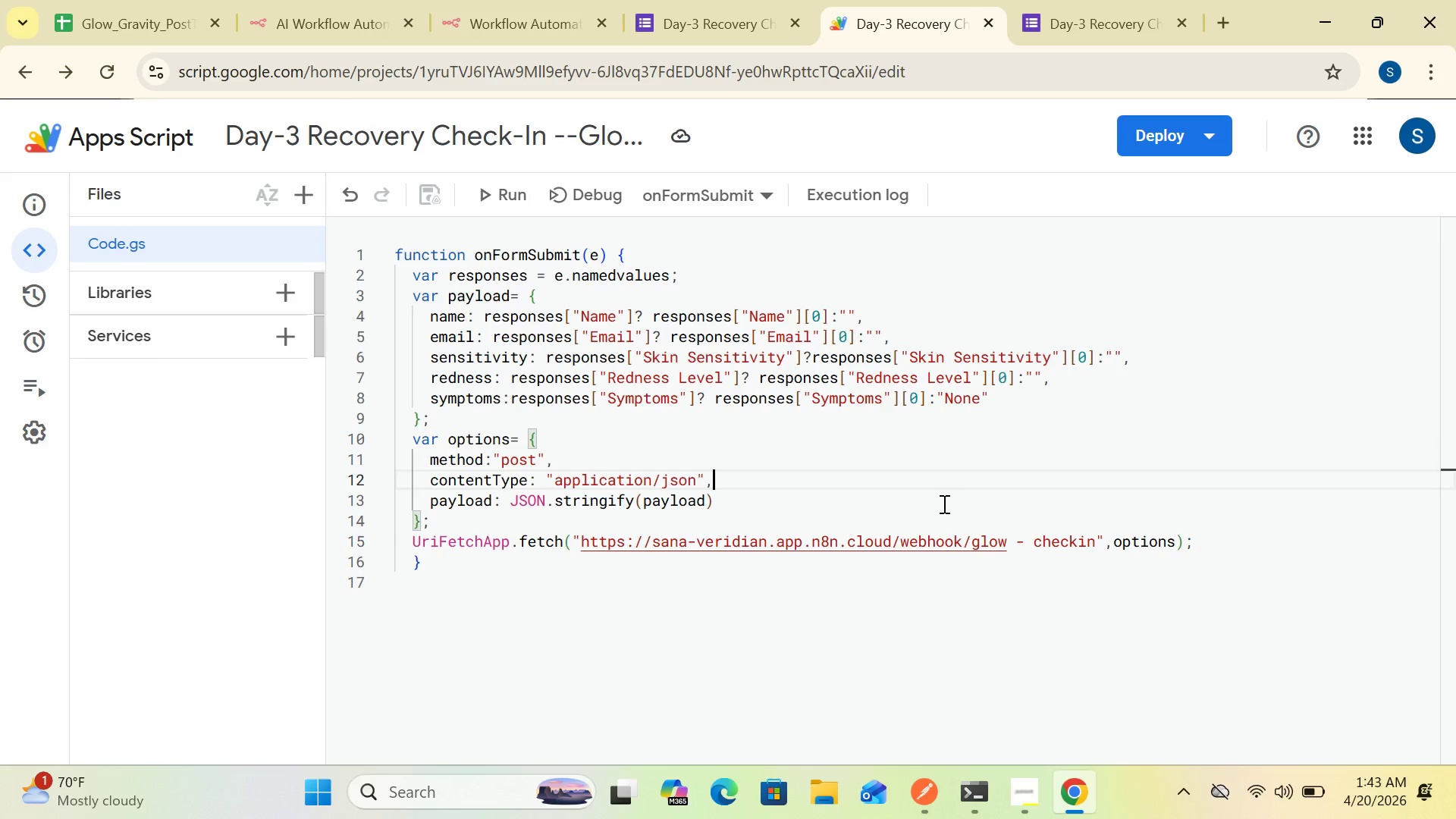 
key(Control+S)
 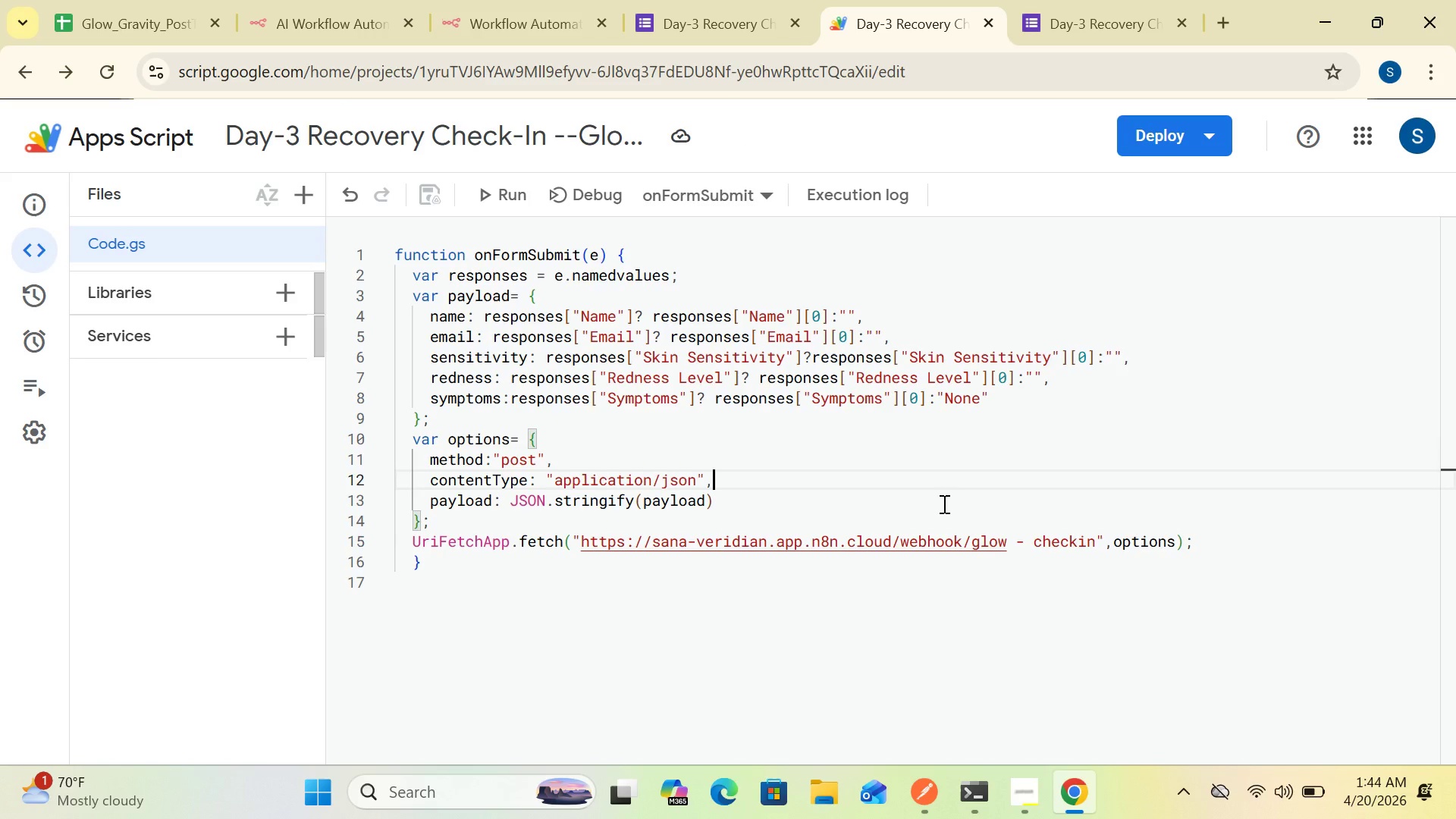 
wait(11.02)
 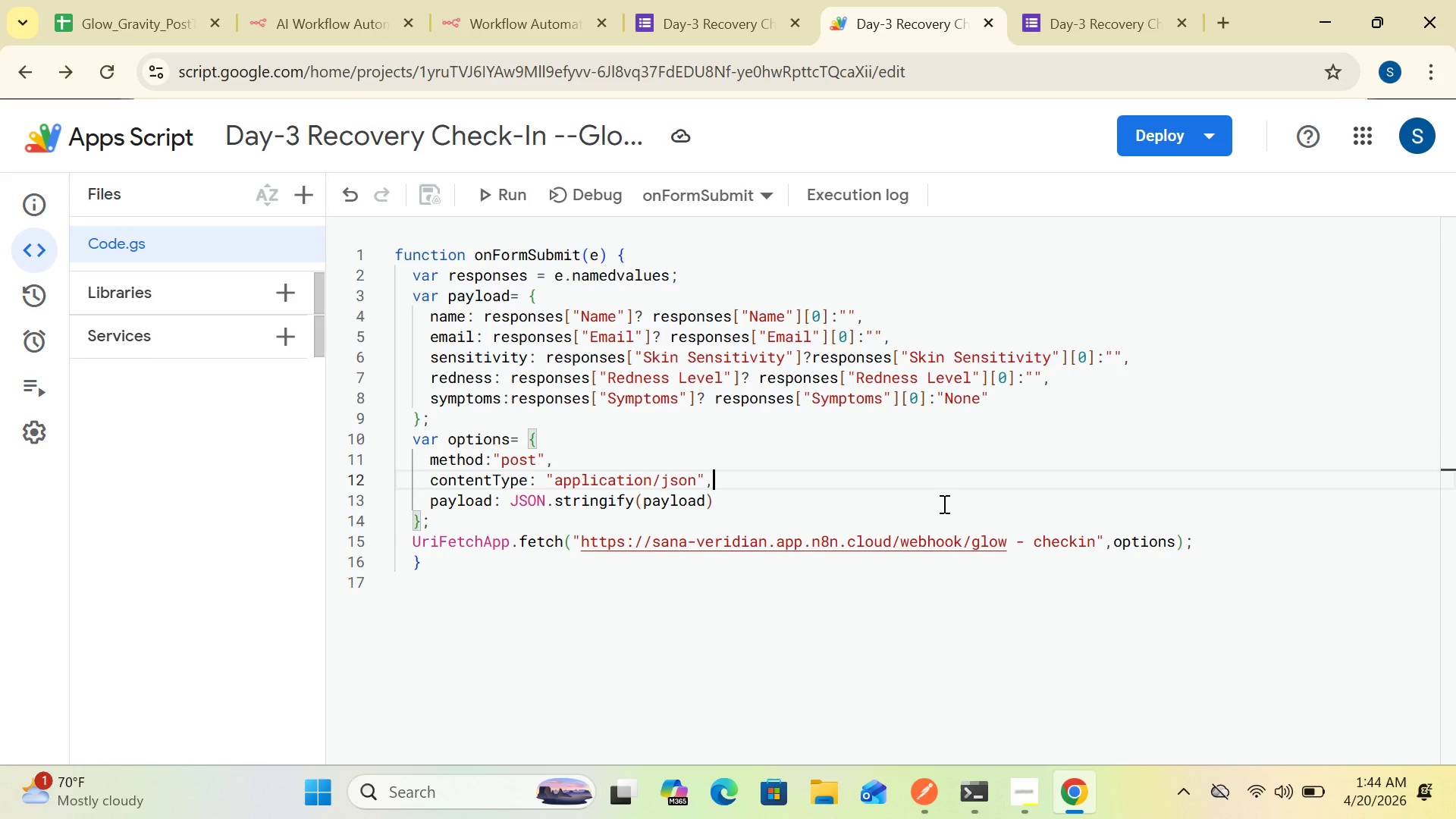 
left_click([1073, 16])
 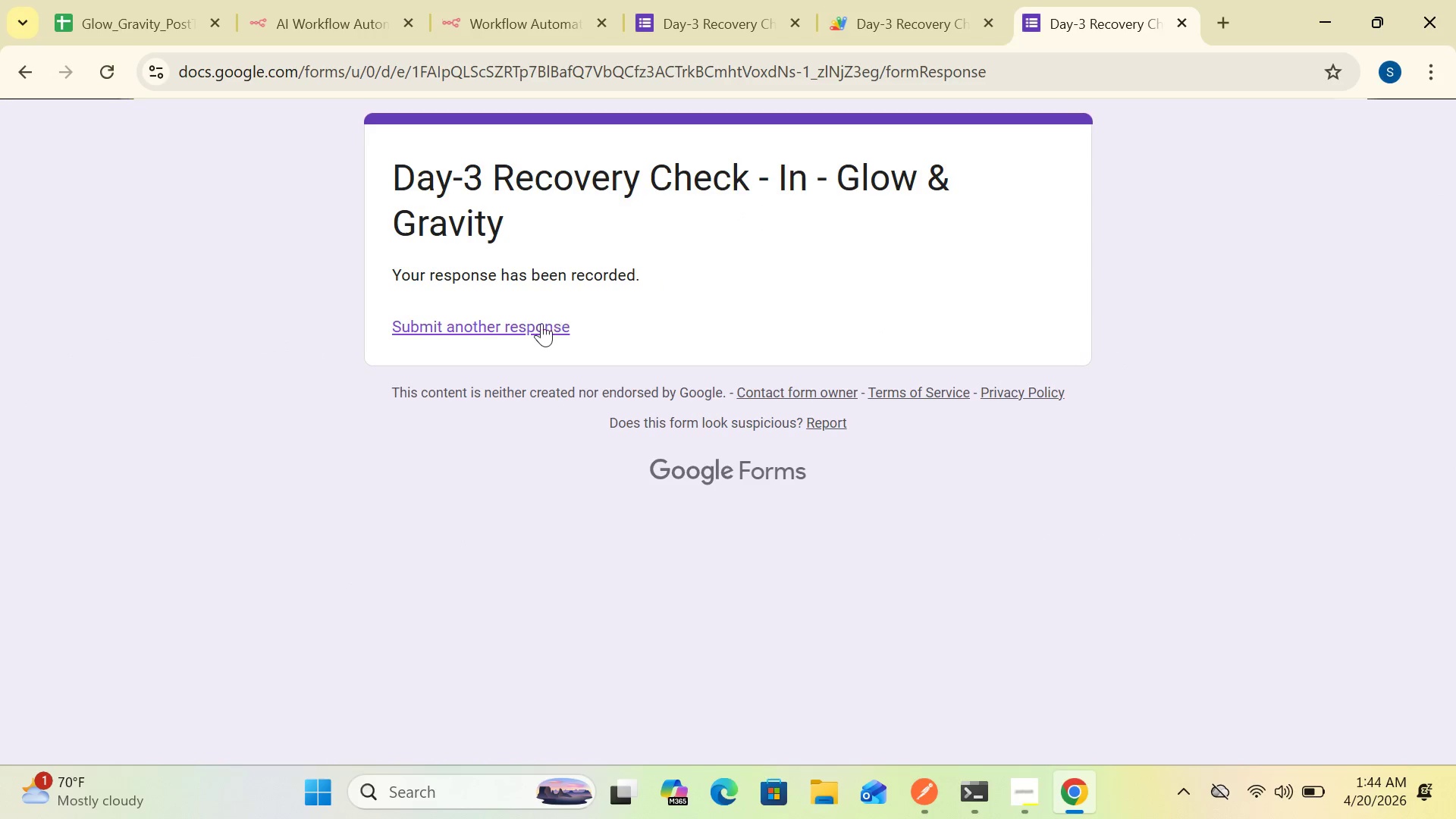 
left_click([536, 330])
 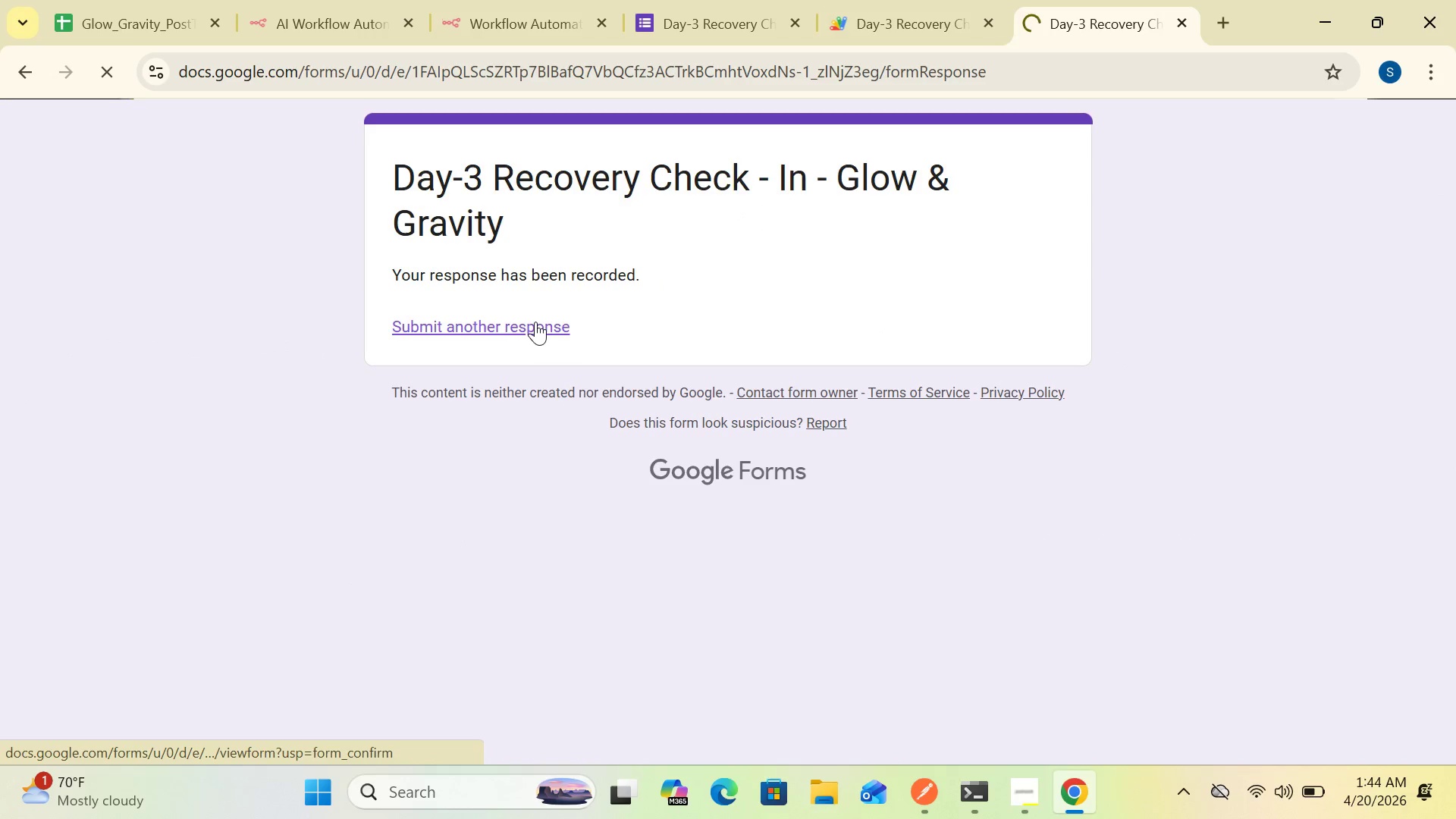 
left_click([535, 322])
 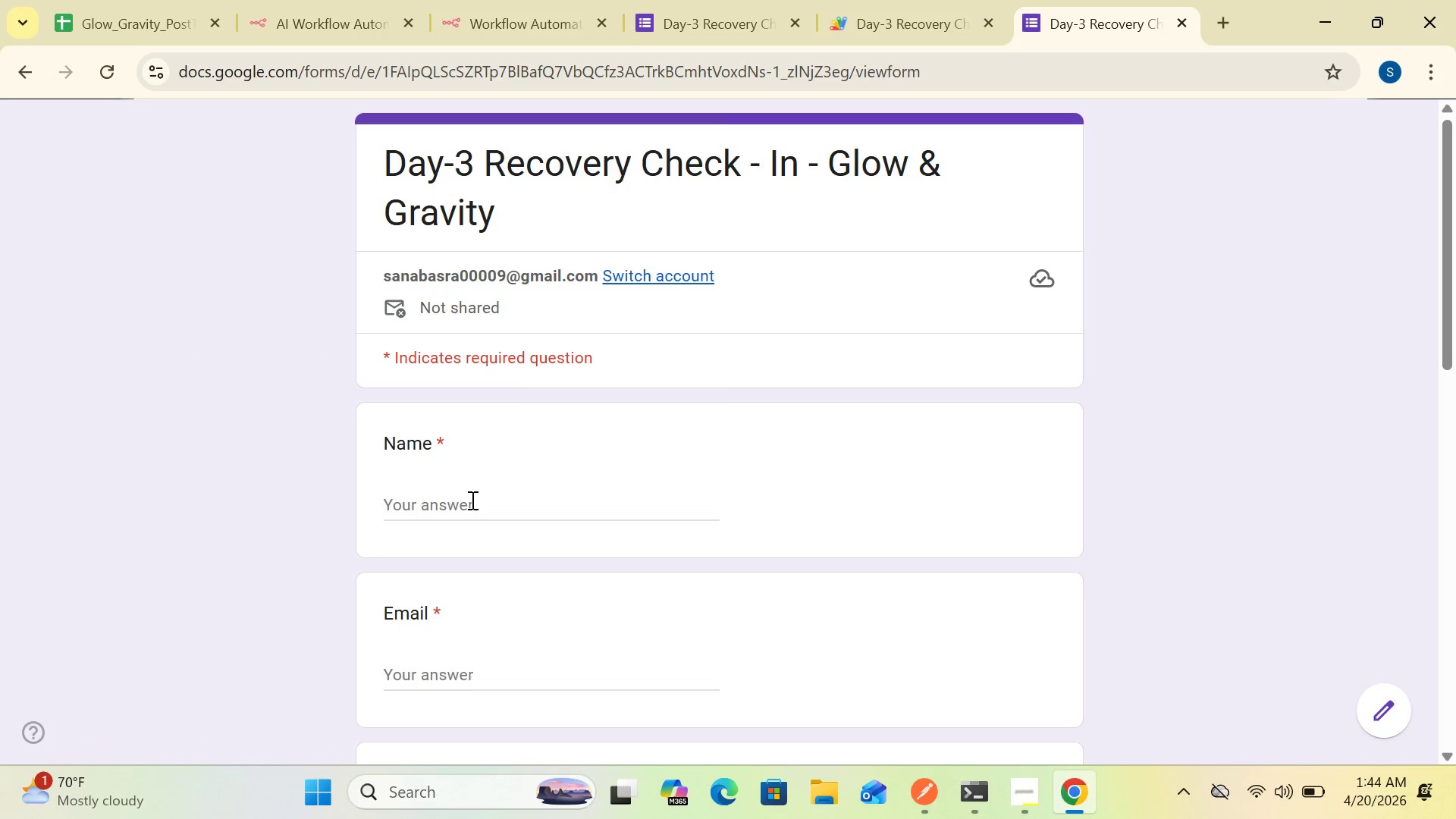 
left_click([471, 505])
 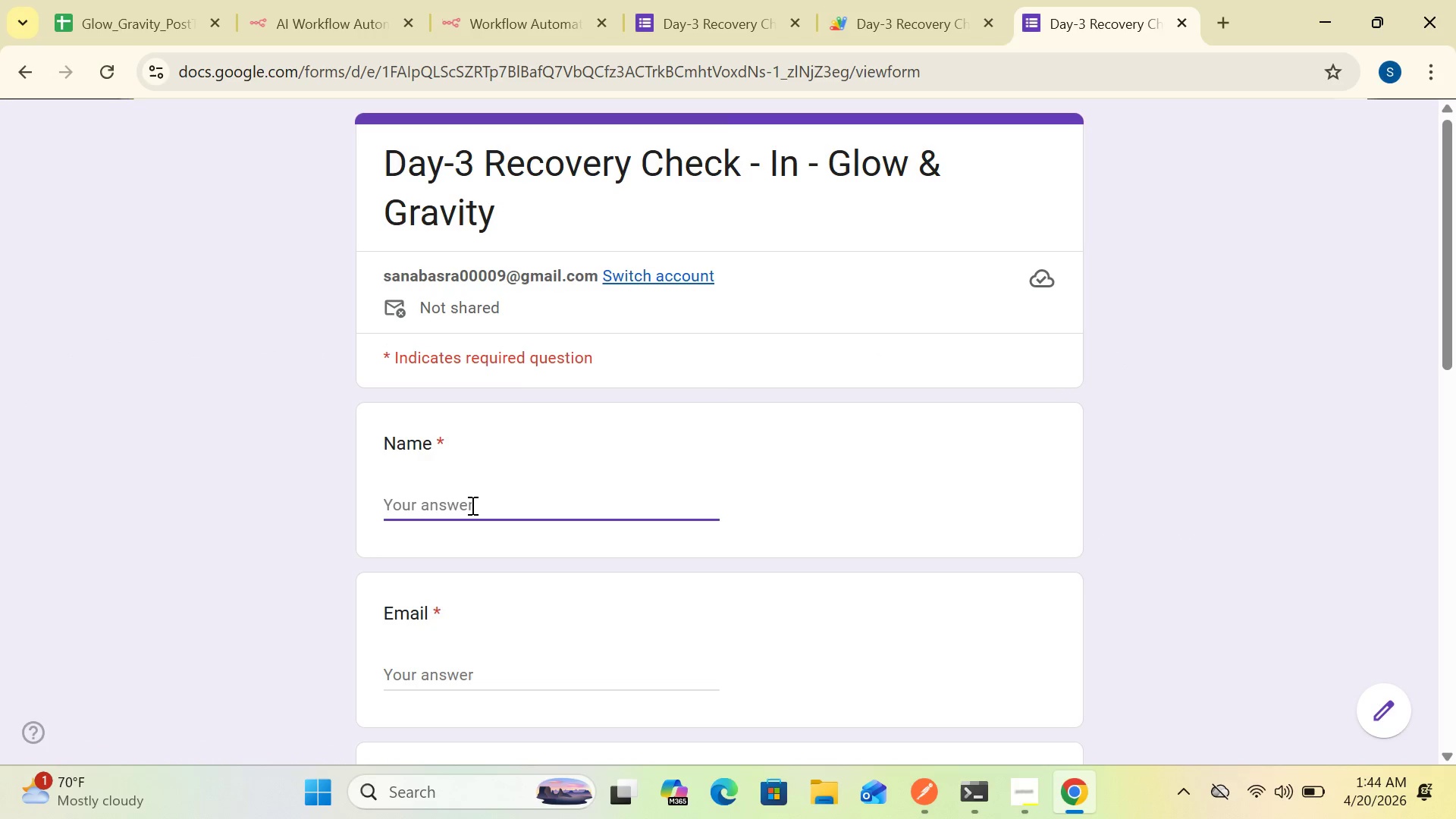 
type(John)
 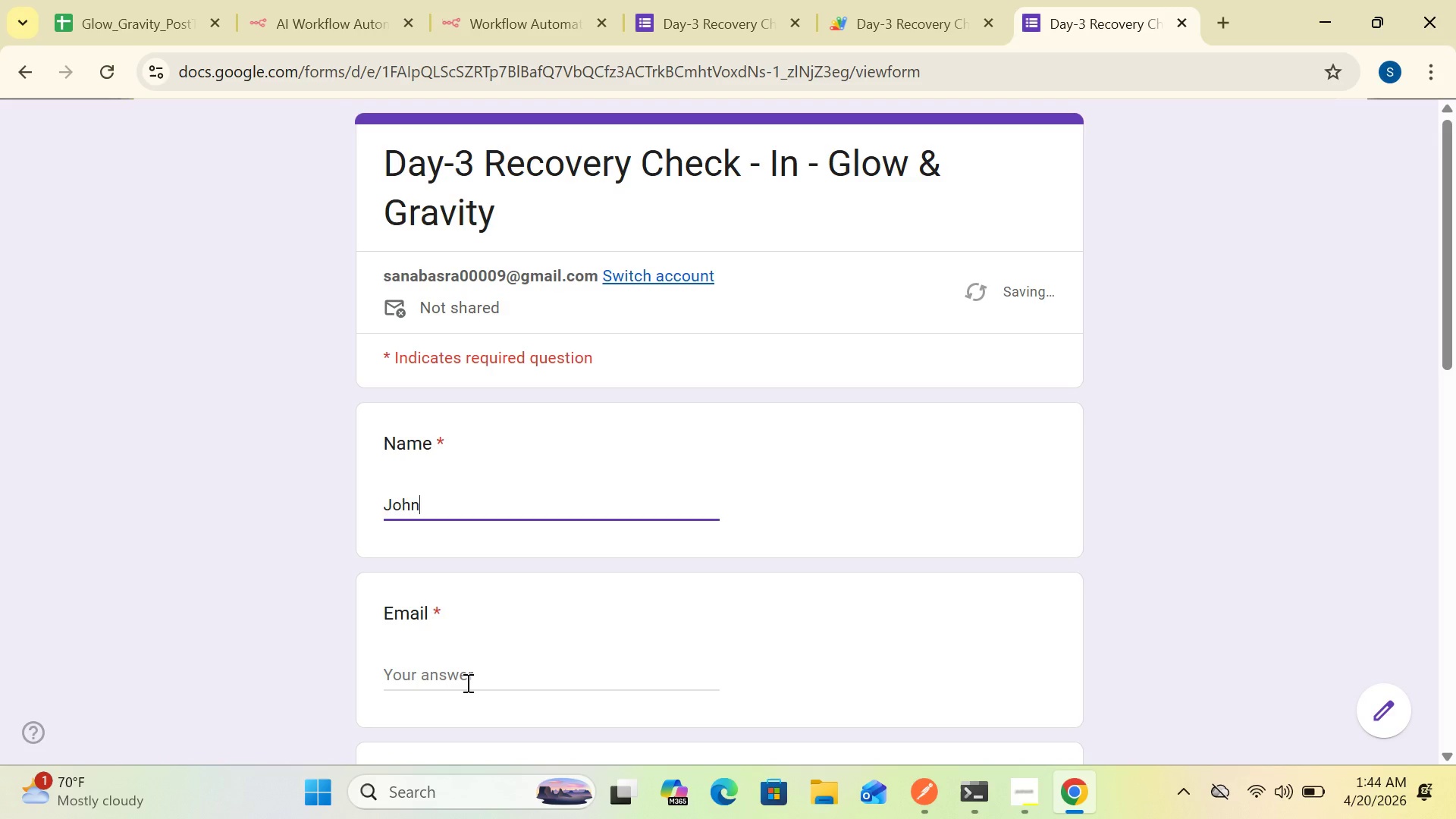 
left_click([465, 682])
 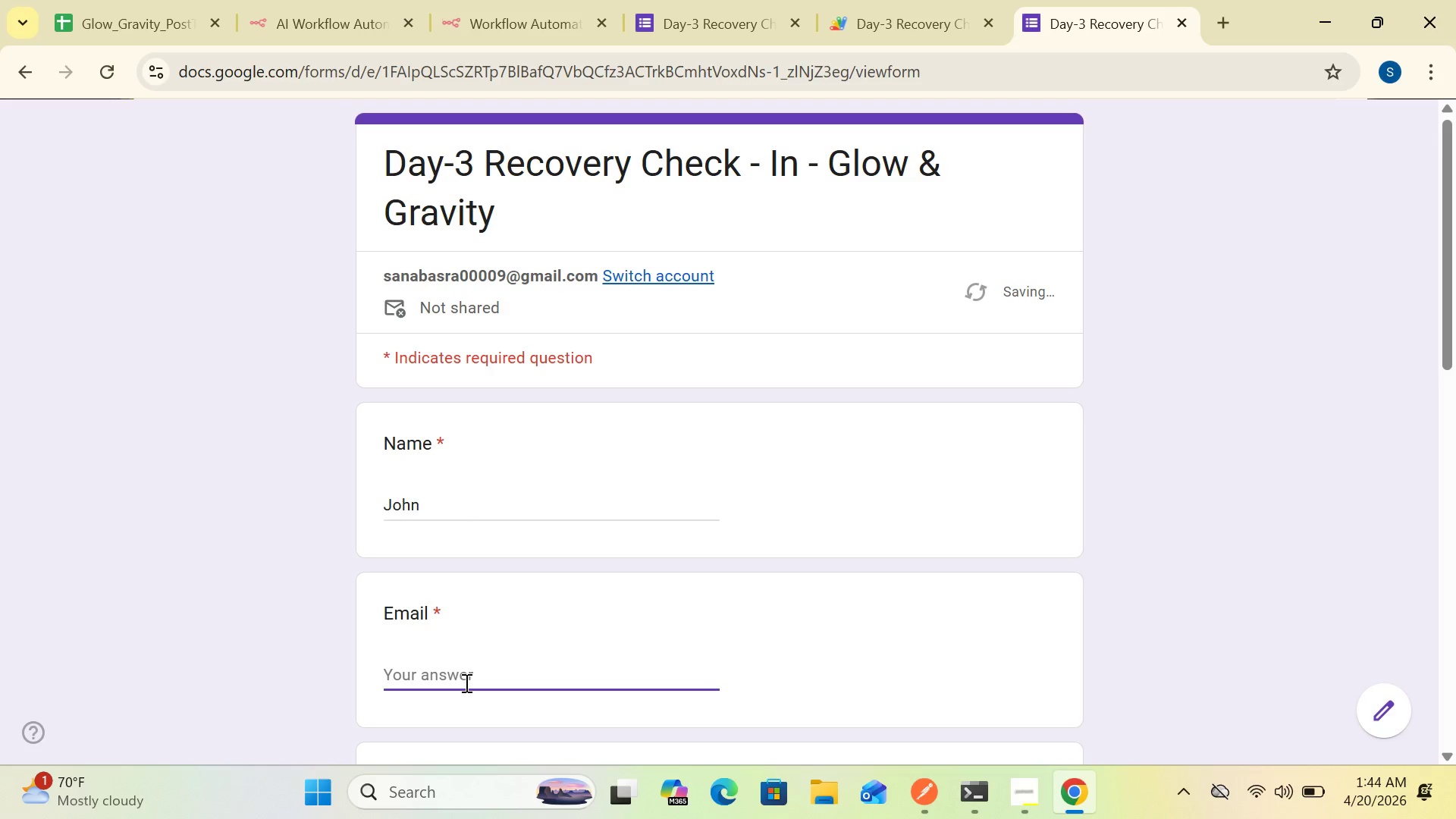 
left_click([465, 682])
 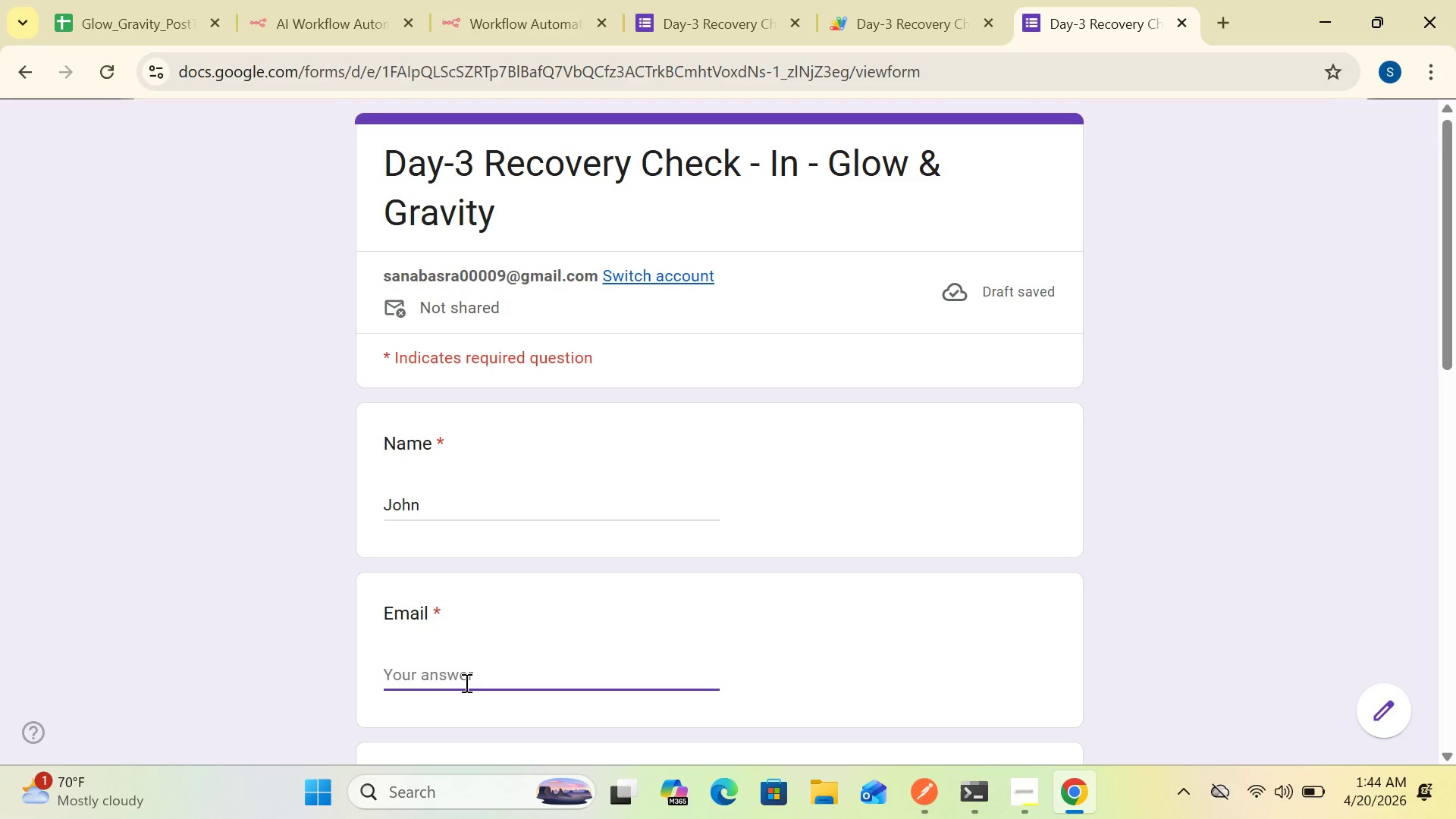 
type(smith@ga)
key(Backspace)
type(mail.com)
 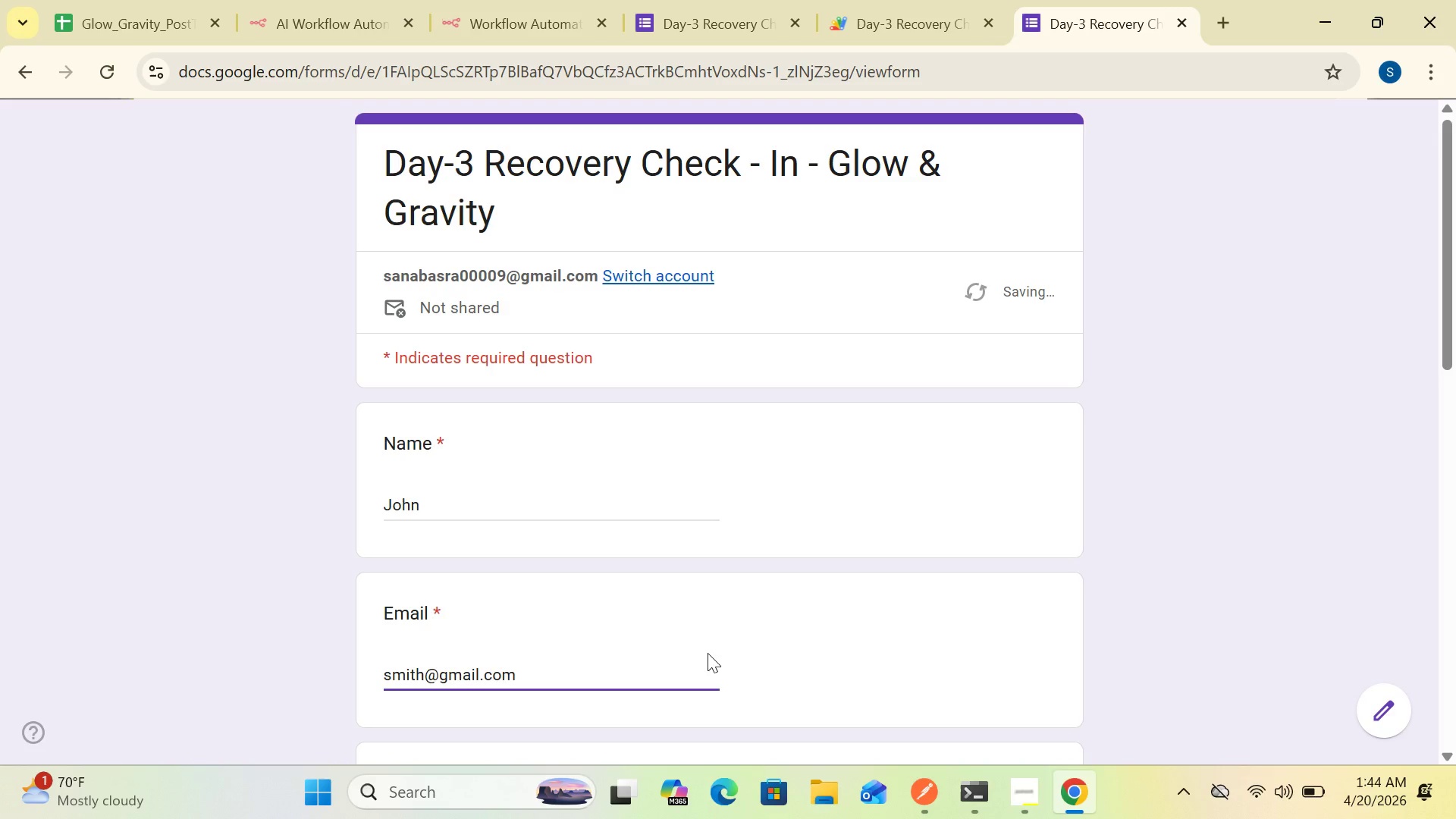 
left_click_drag(start_coordinate=[1440, 315], to_coordinate=[1446, 537])
 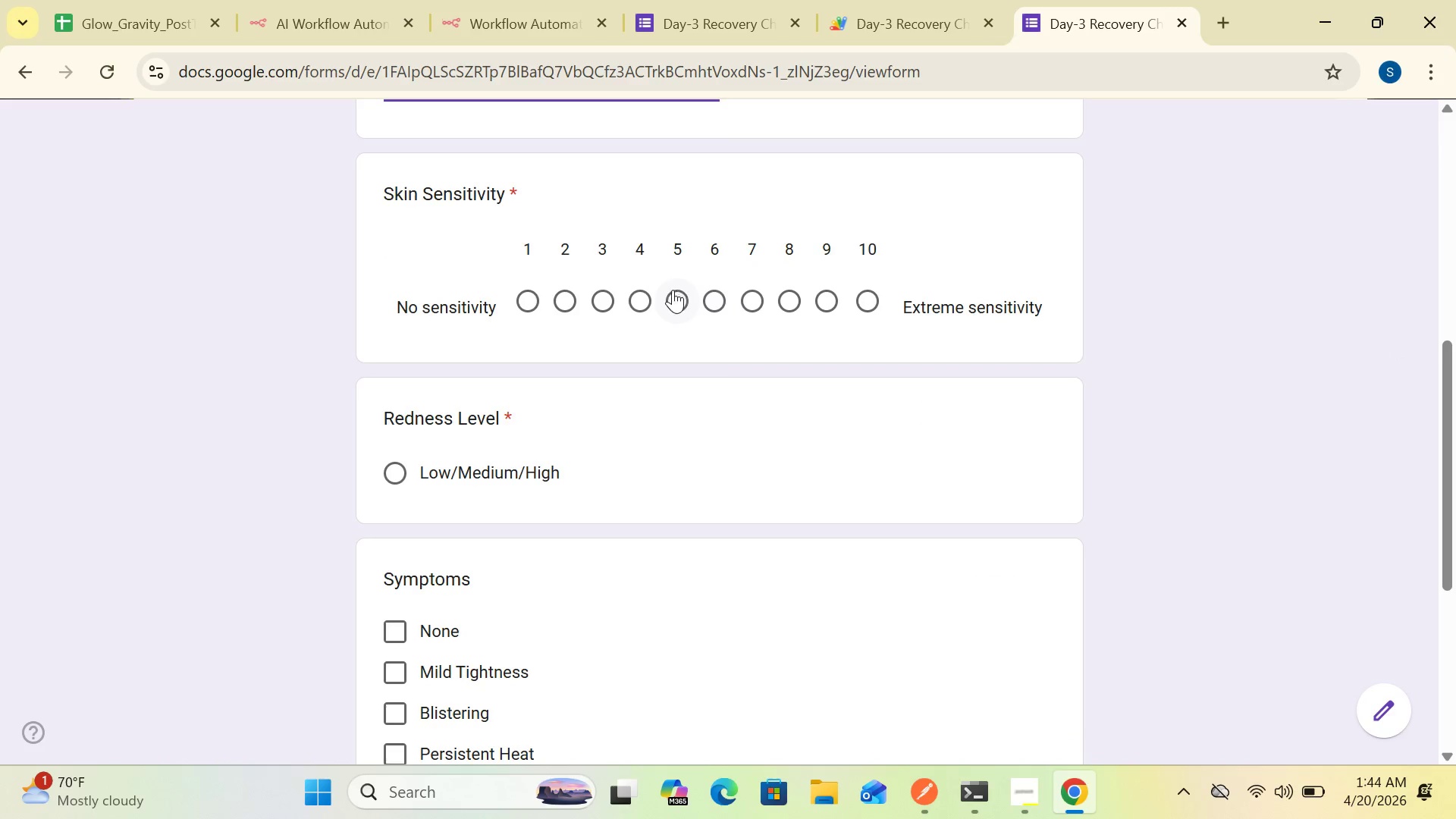 
left_click([673, 290])
 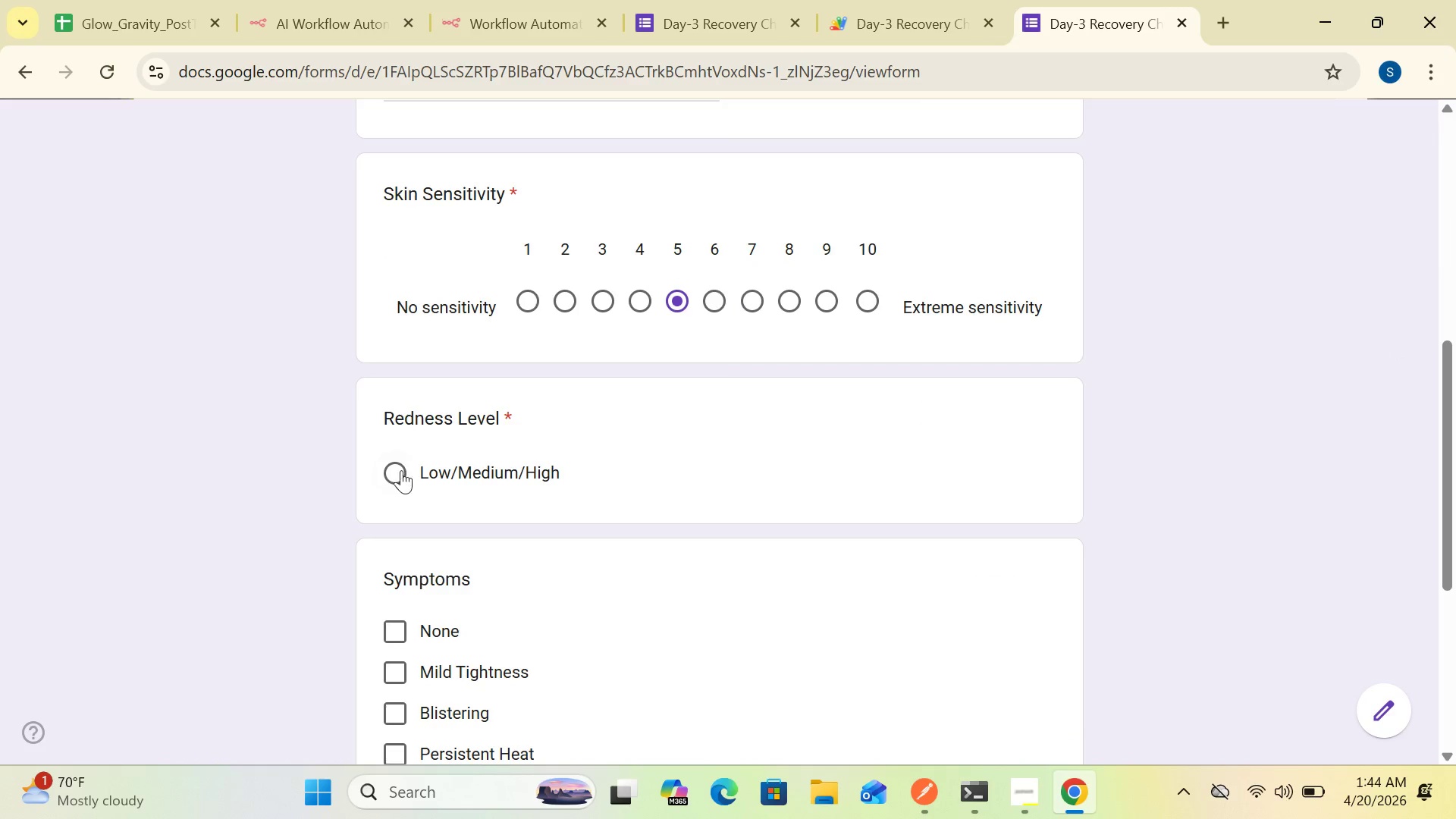 
left_click([397, 472])
 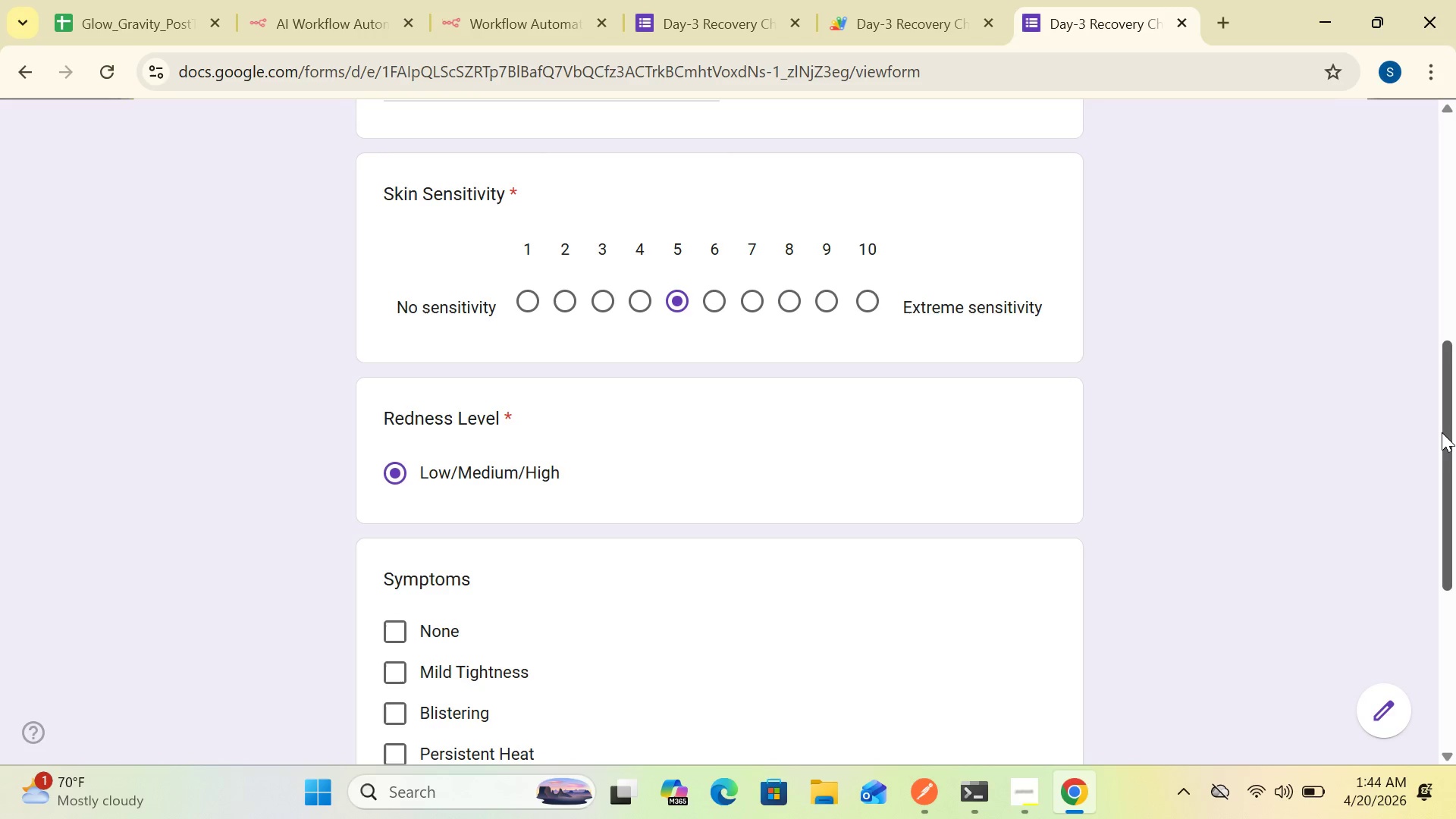 
left_click_drag(start_coordinate=[1443, 430], to_coordinate=[1442, 600])
 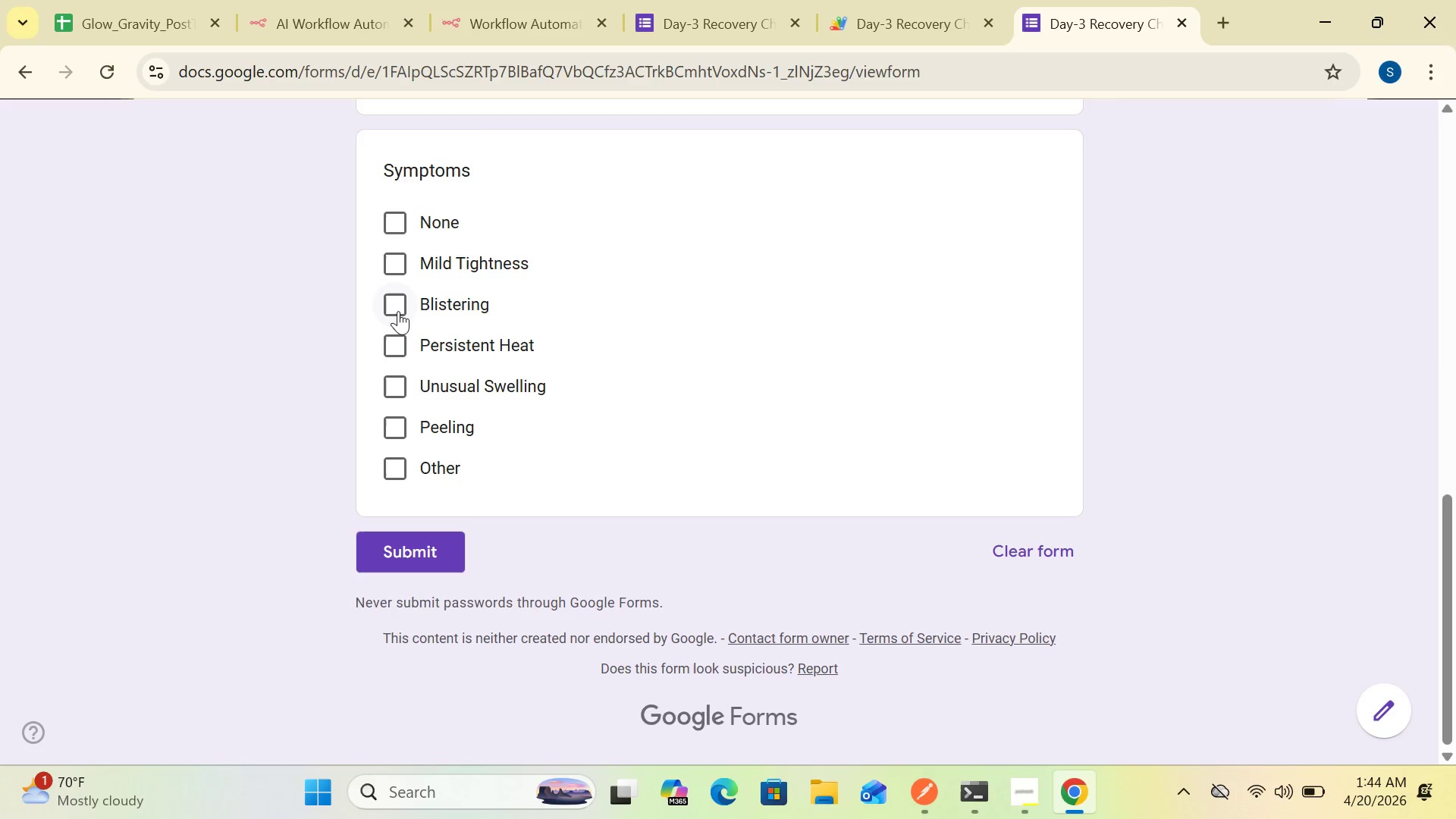 
left_click([399, 306])
 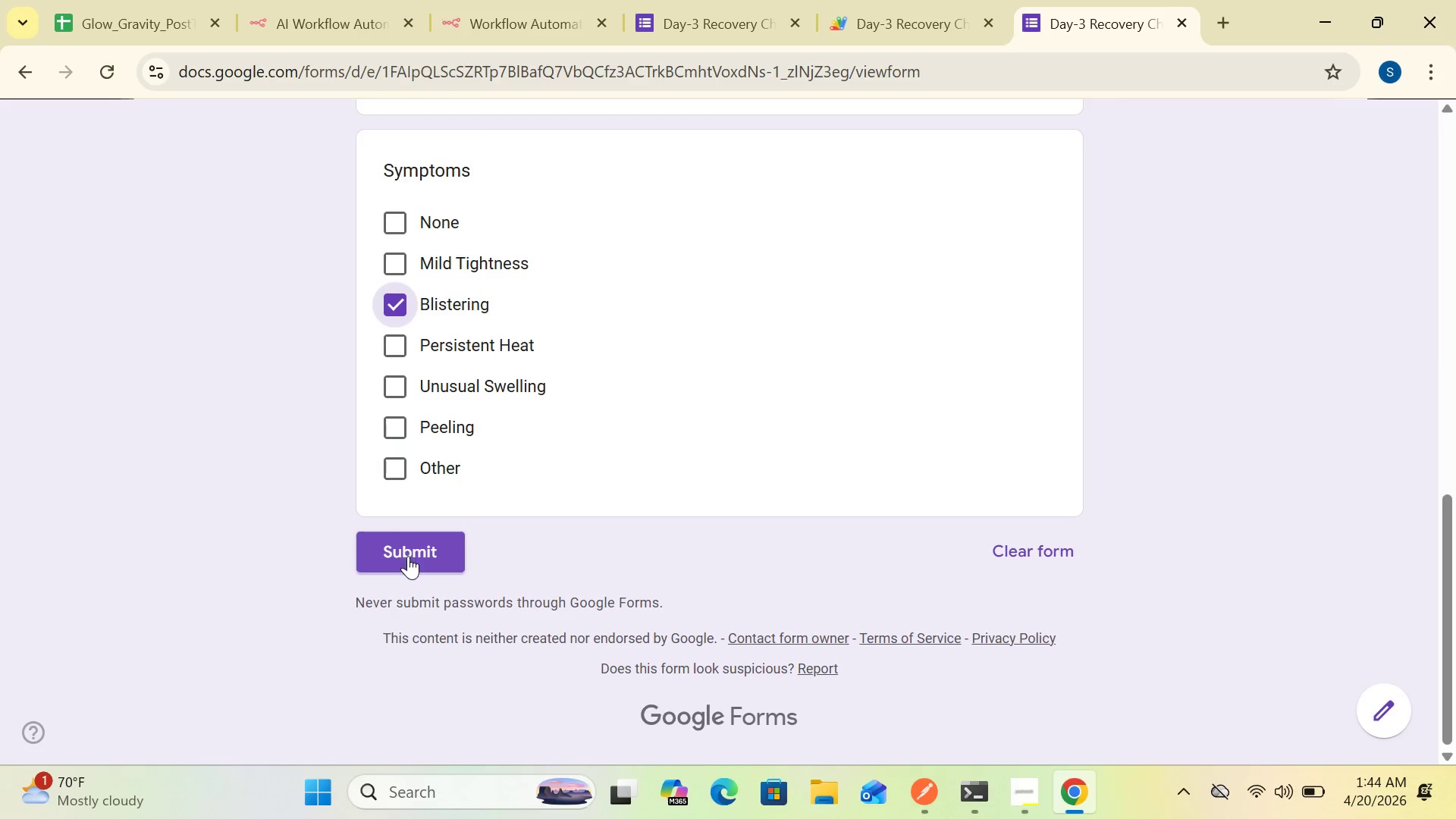 
left_click([408, 556])
 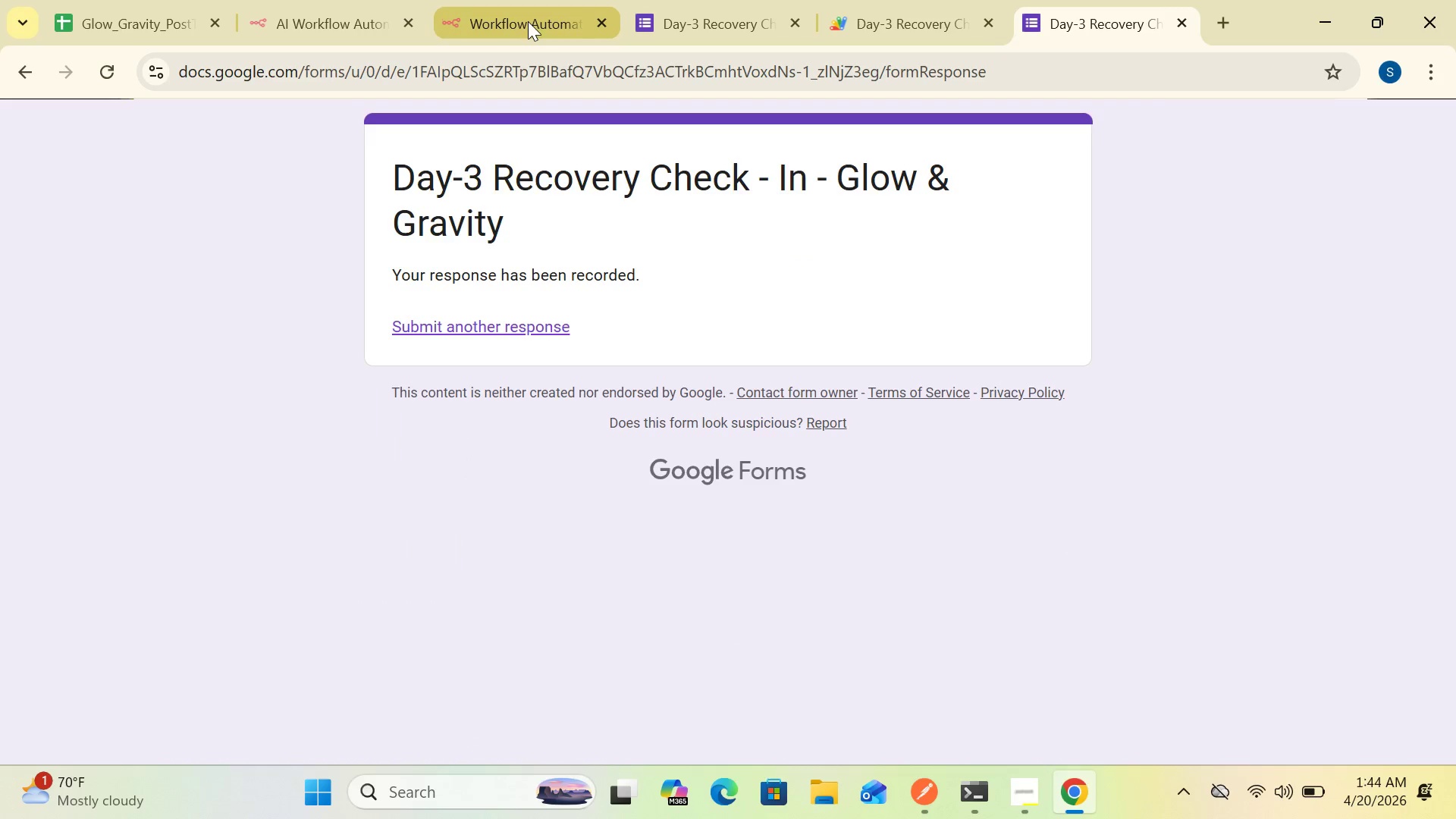 
left_click([528, 21])
 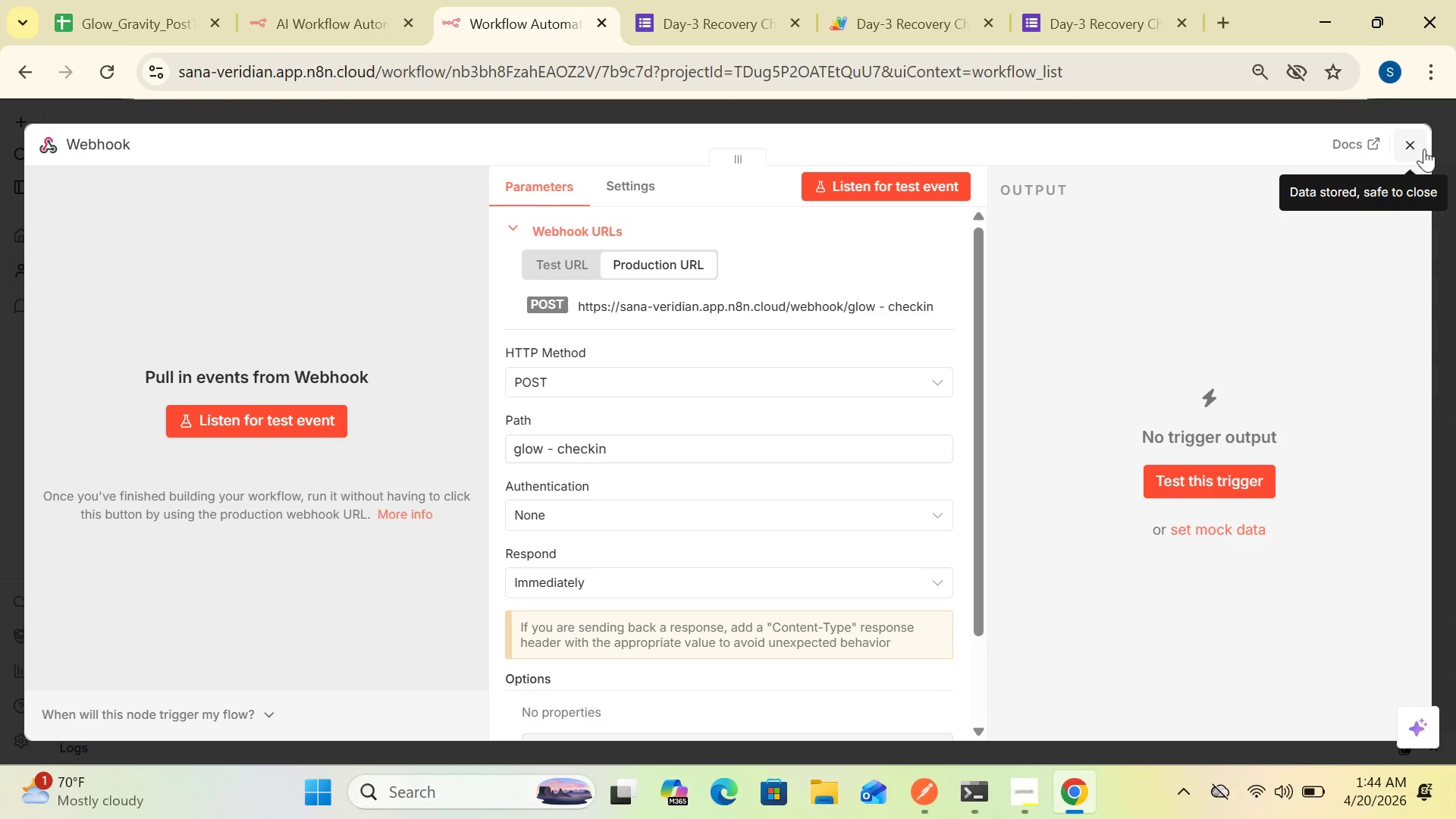 
left_click([1415, 145])
 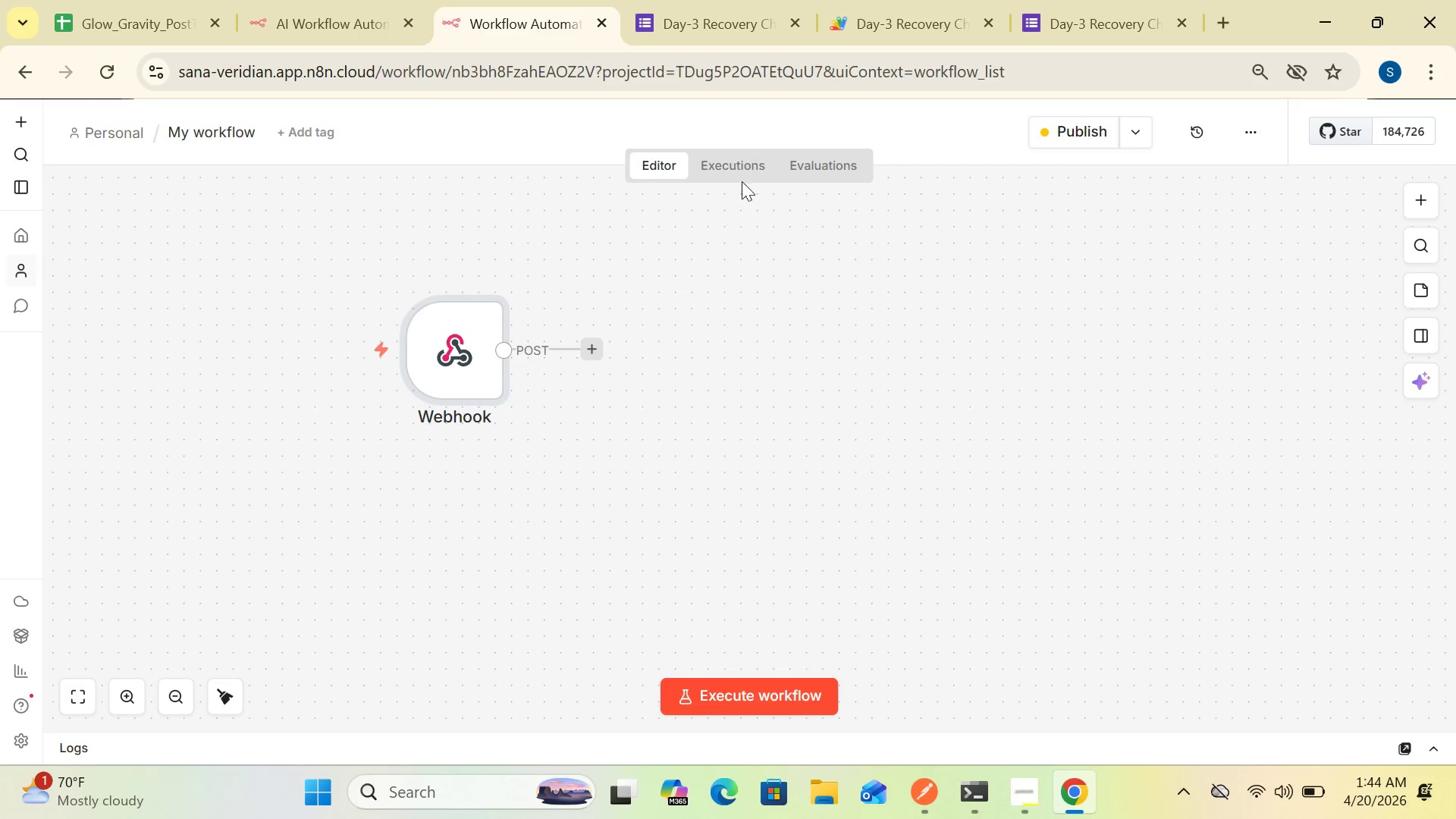 
left_click([739, 162])
 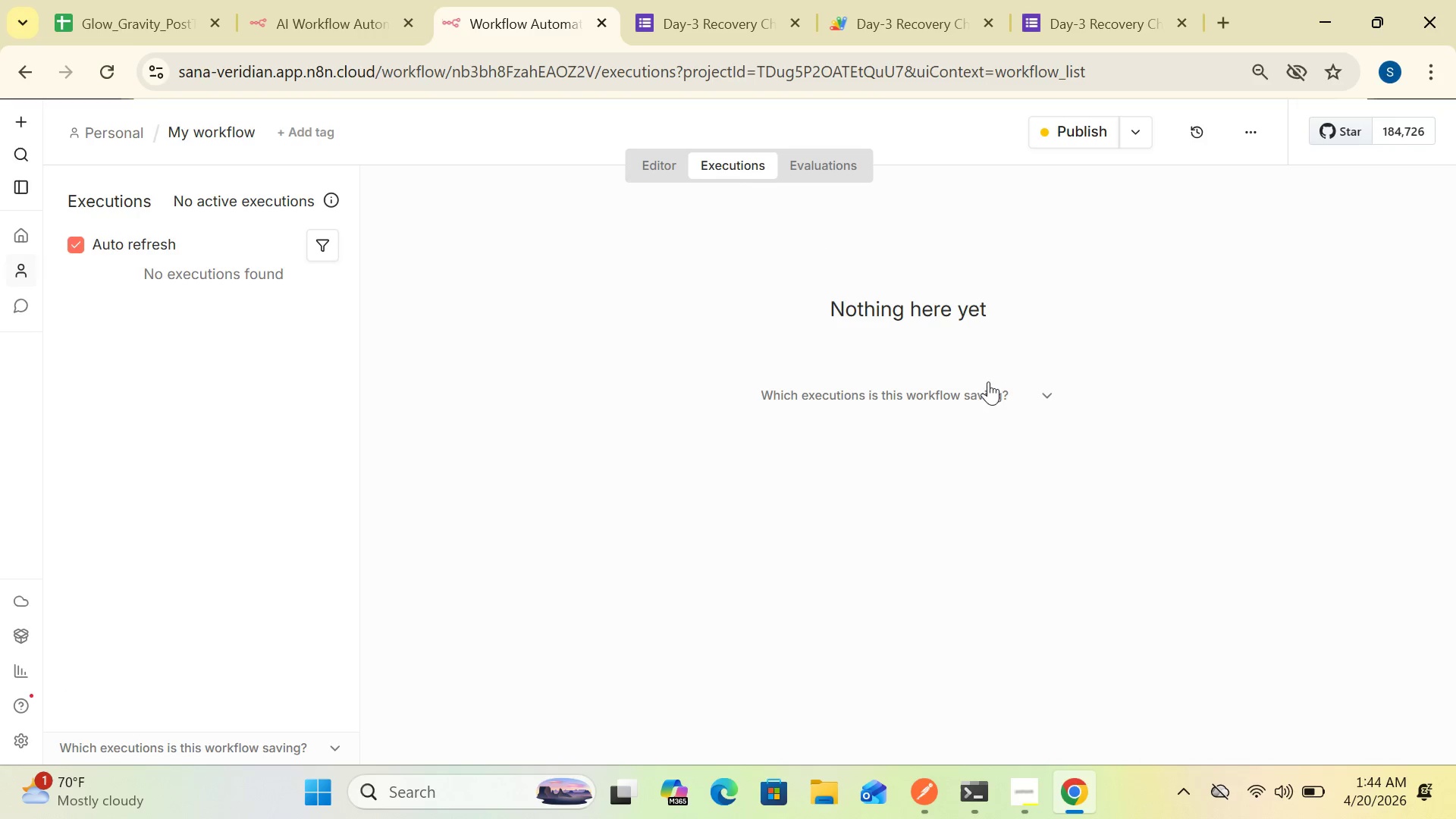 
left_click([1043, 397])
 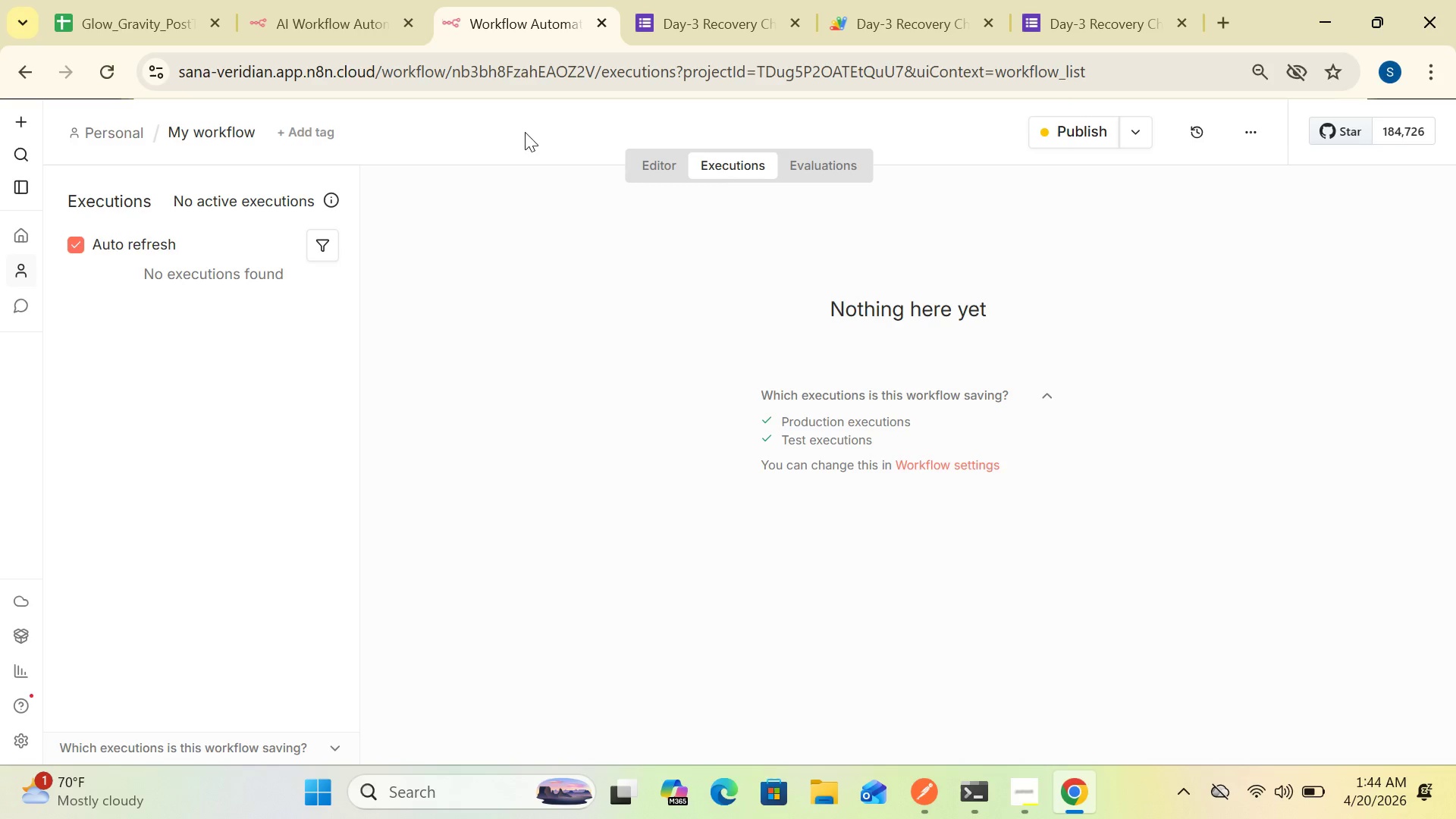 
left_click([531, 26])
 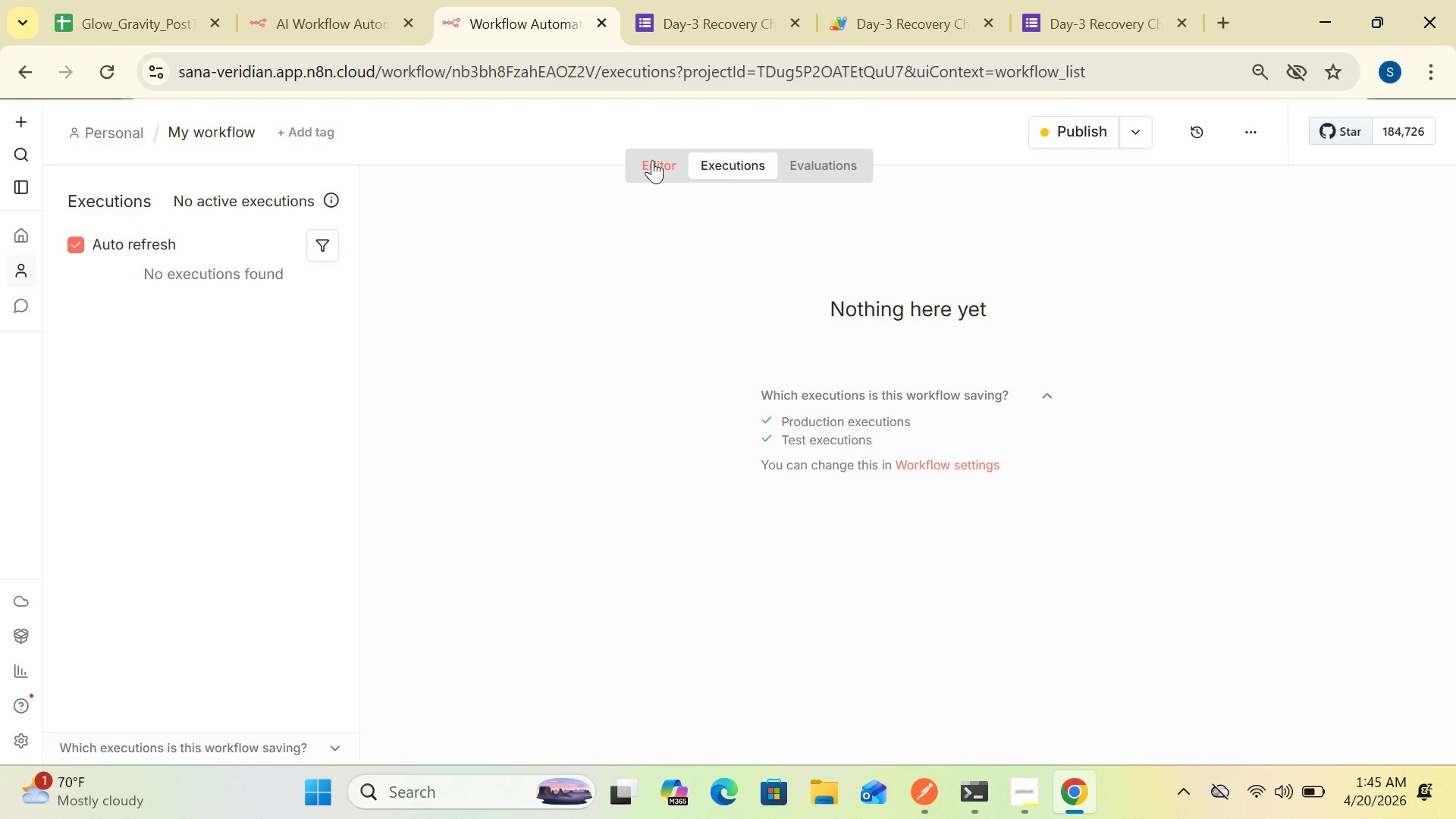 
left_click([652, 160])
 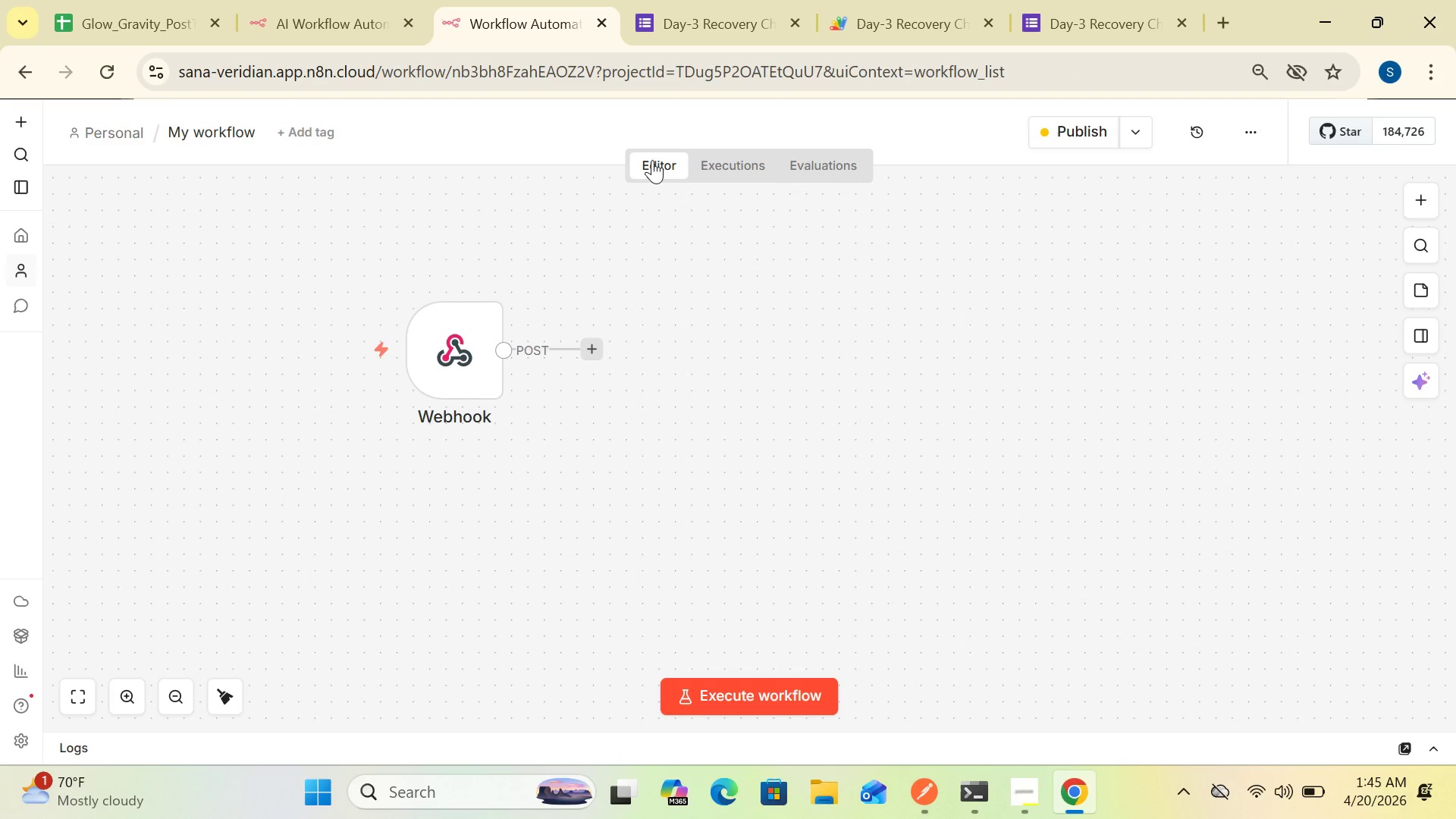 
wait(10.58)
 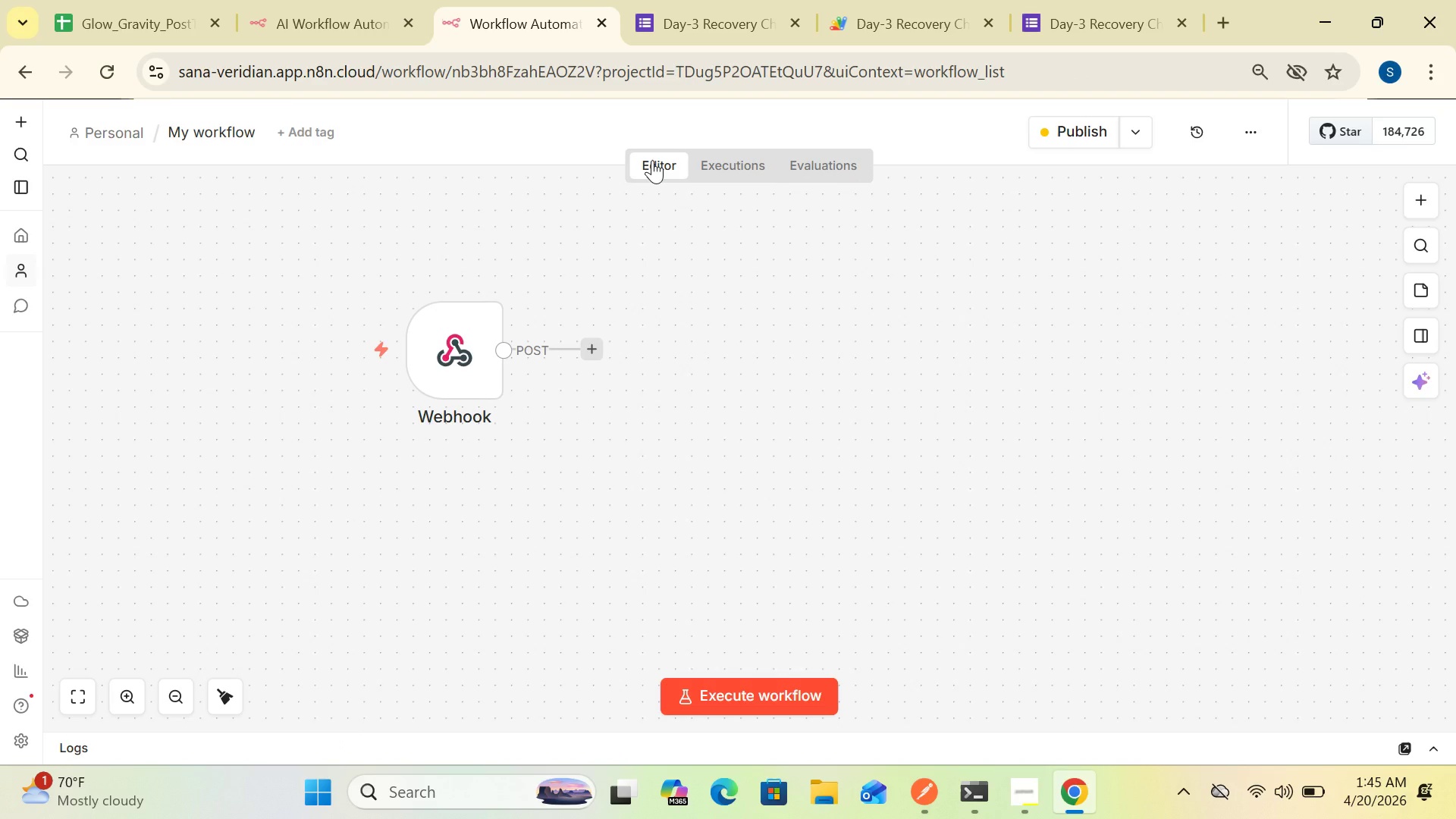 
double_click([464, 384])
 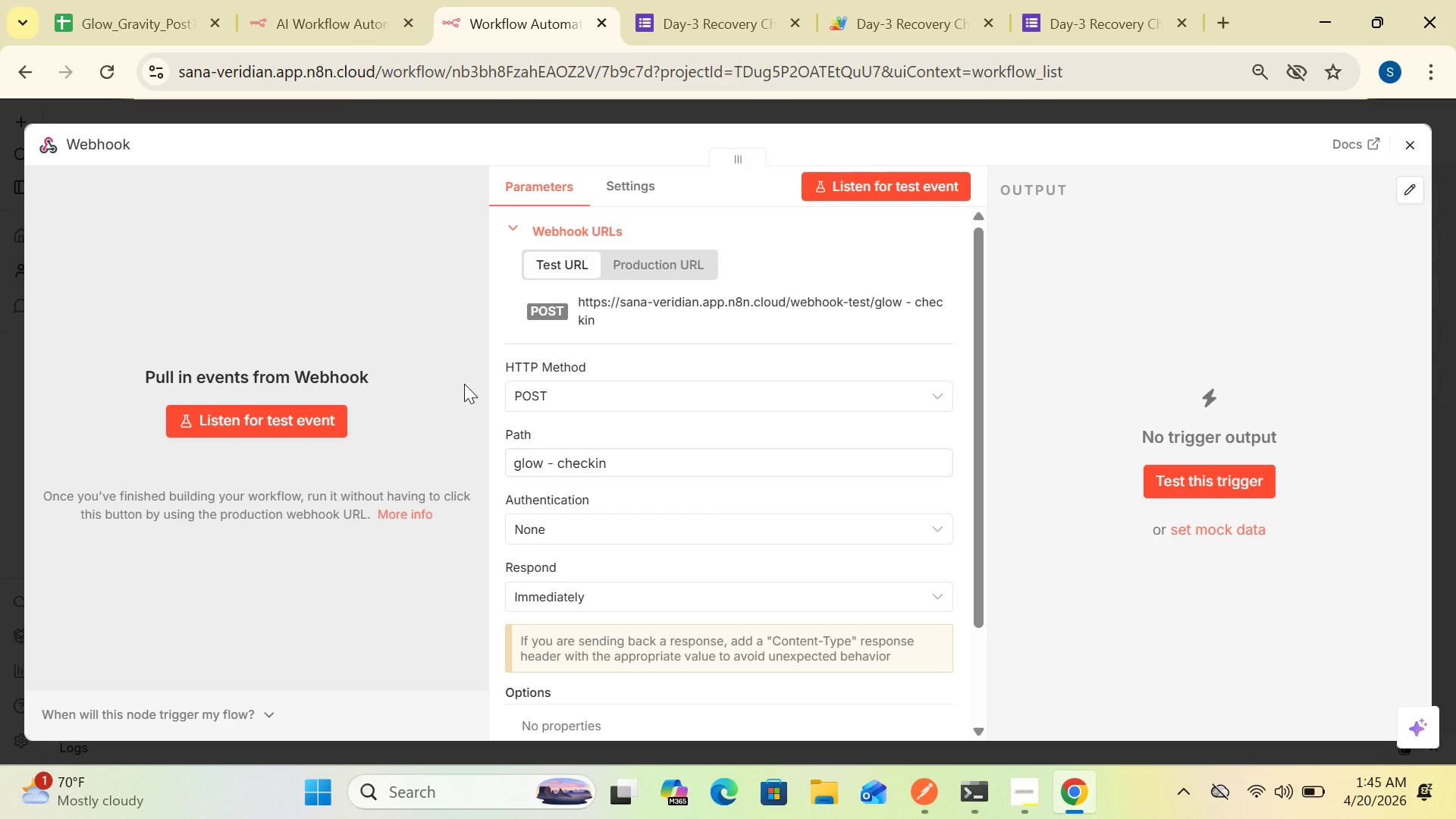 
wait(13.47)
 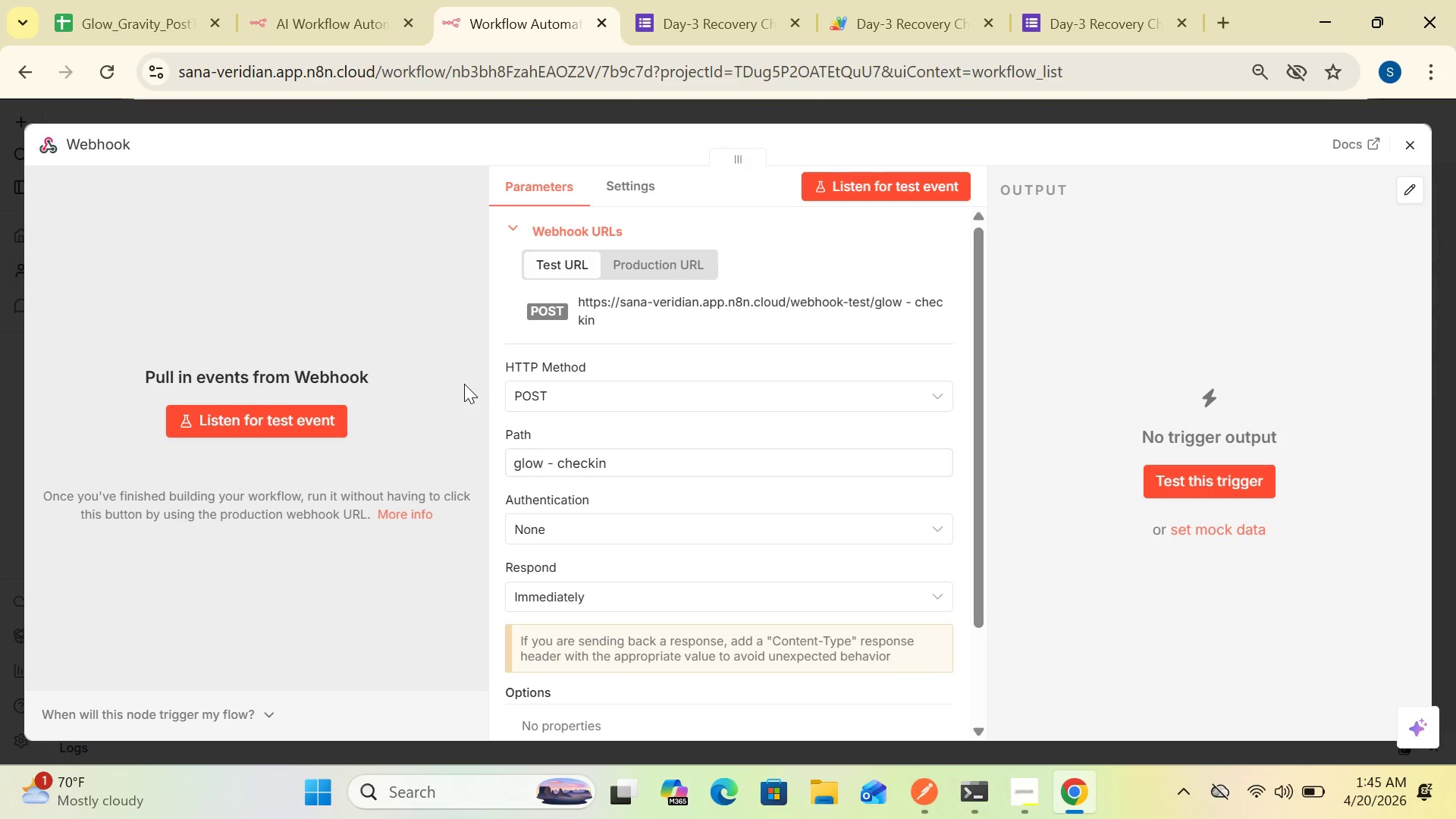 
left_click([704, 308])
 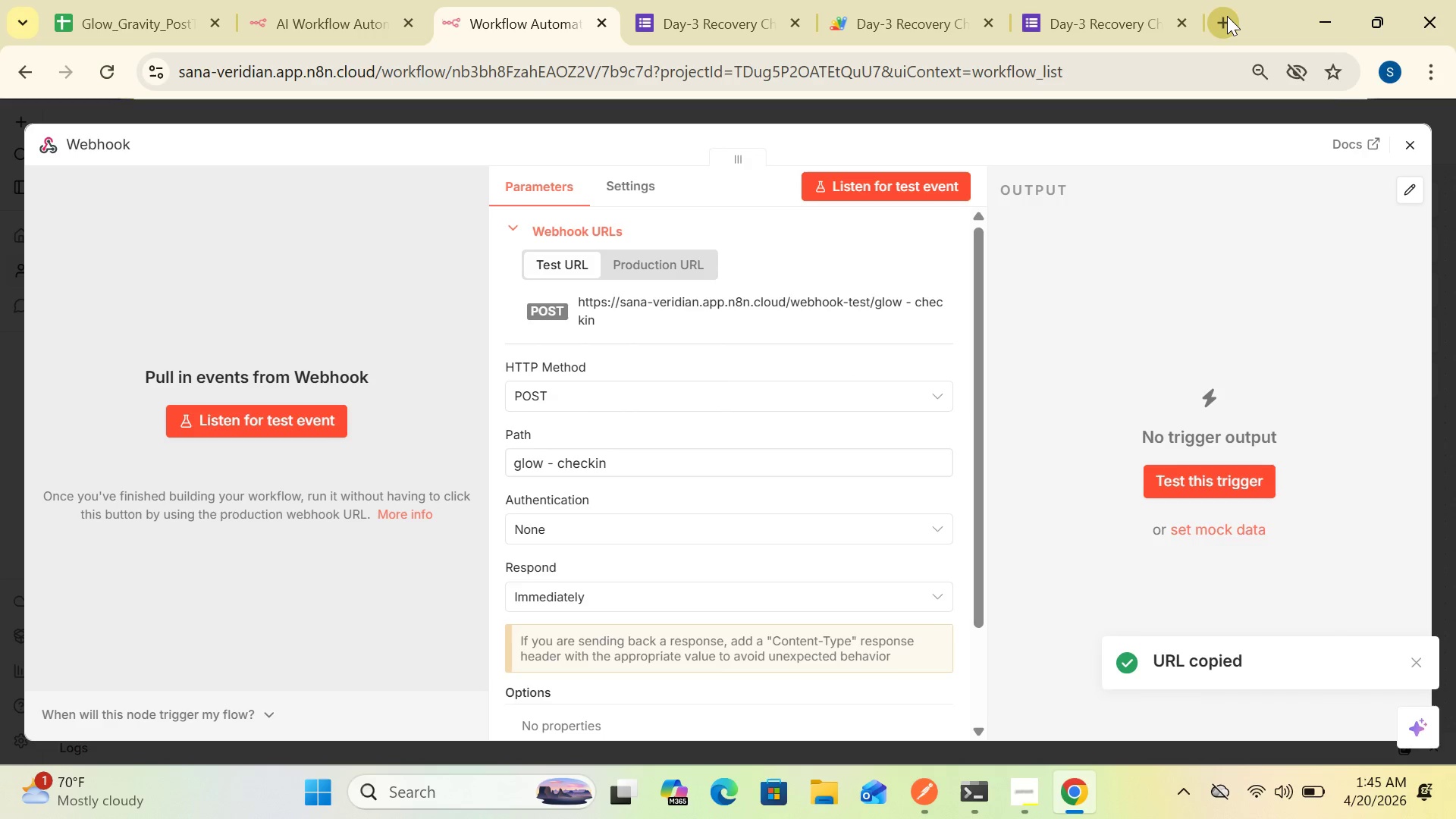 
left_click([1227, 16])
 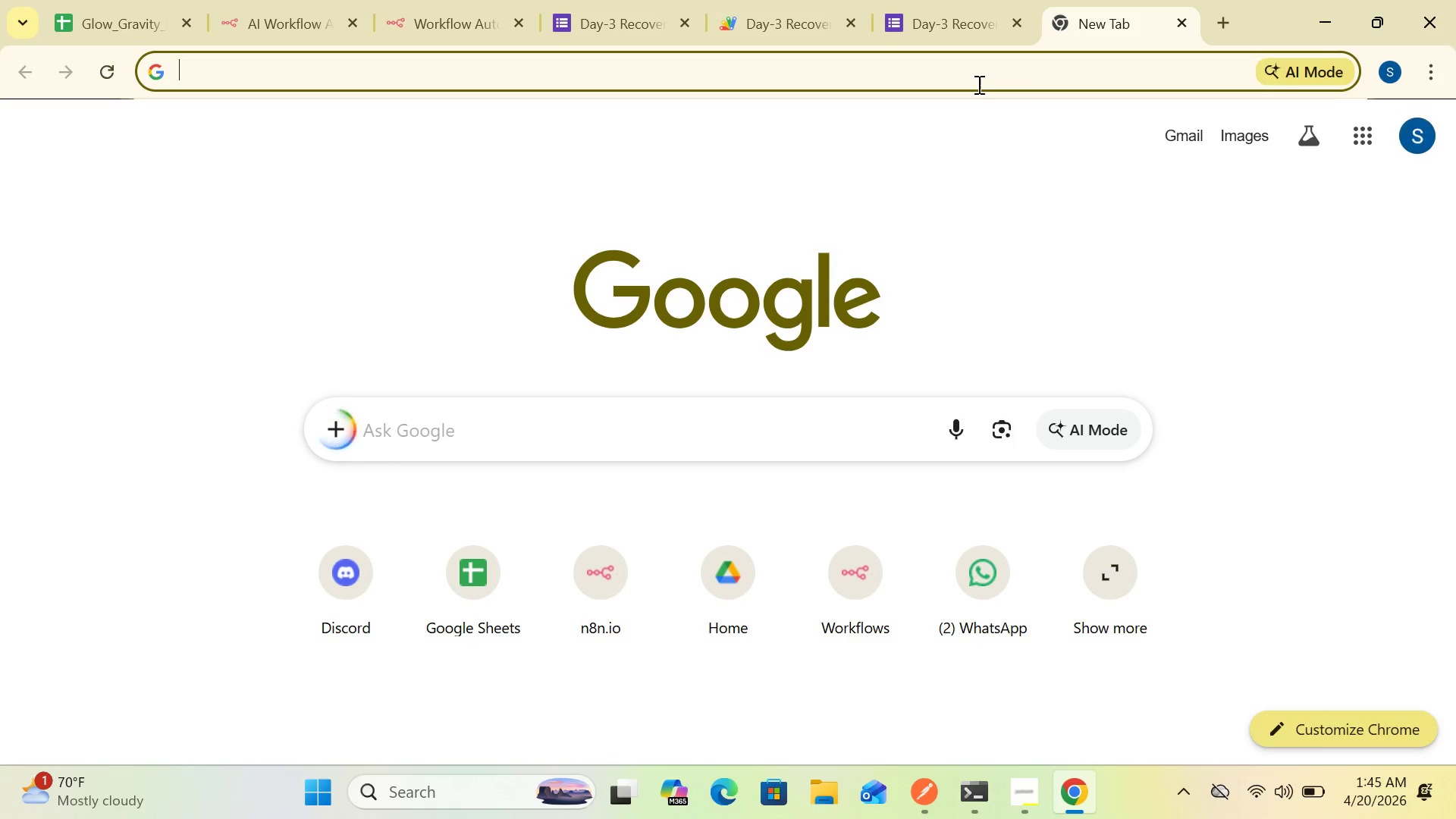 
left_click([973, 77])
 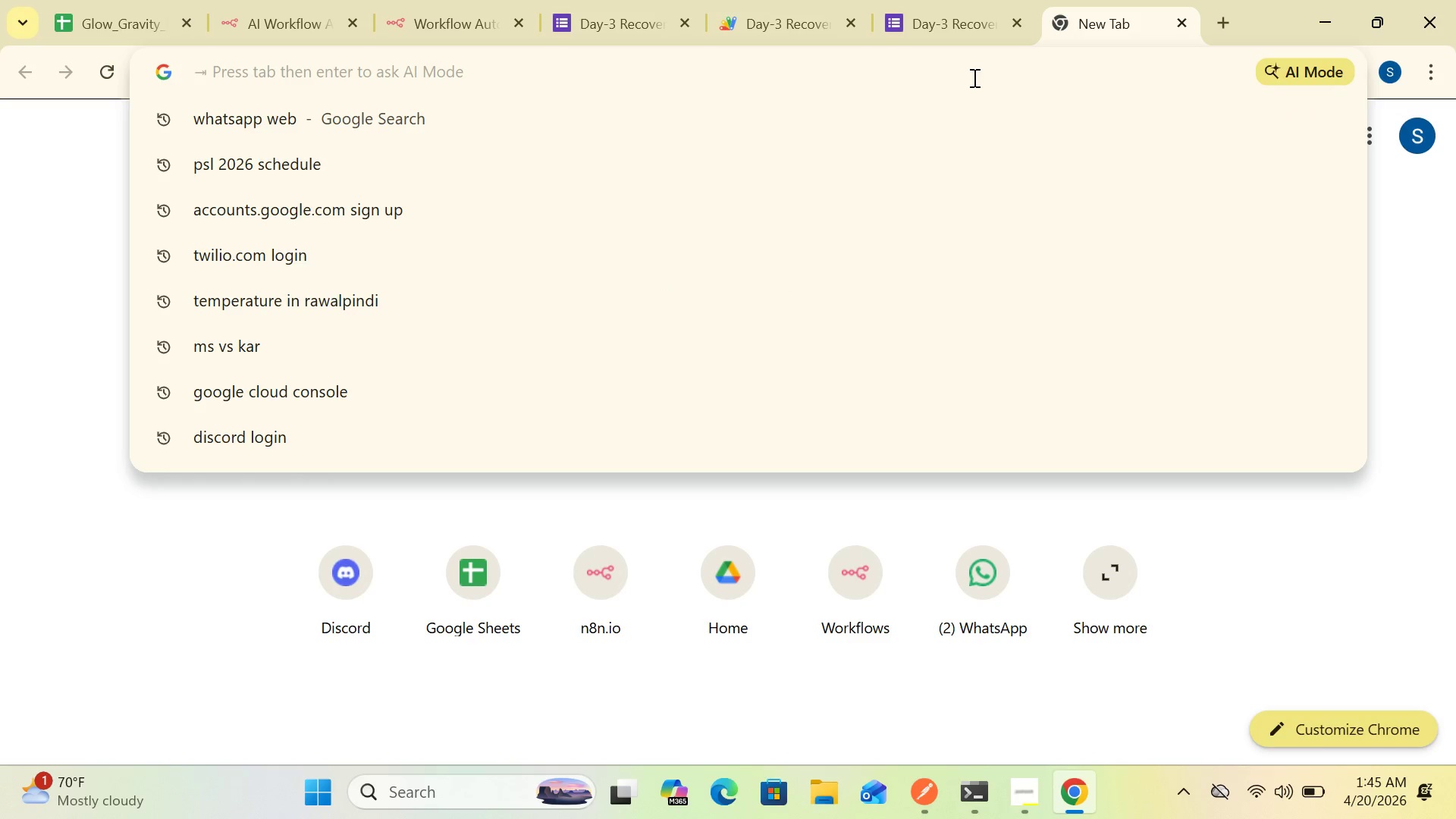 
key(Control+V)
 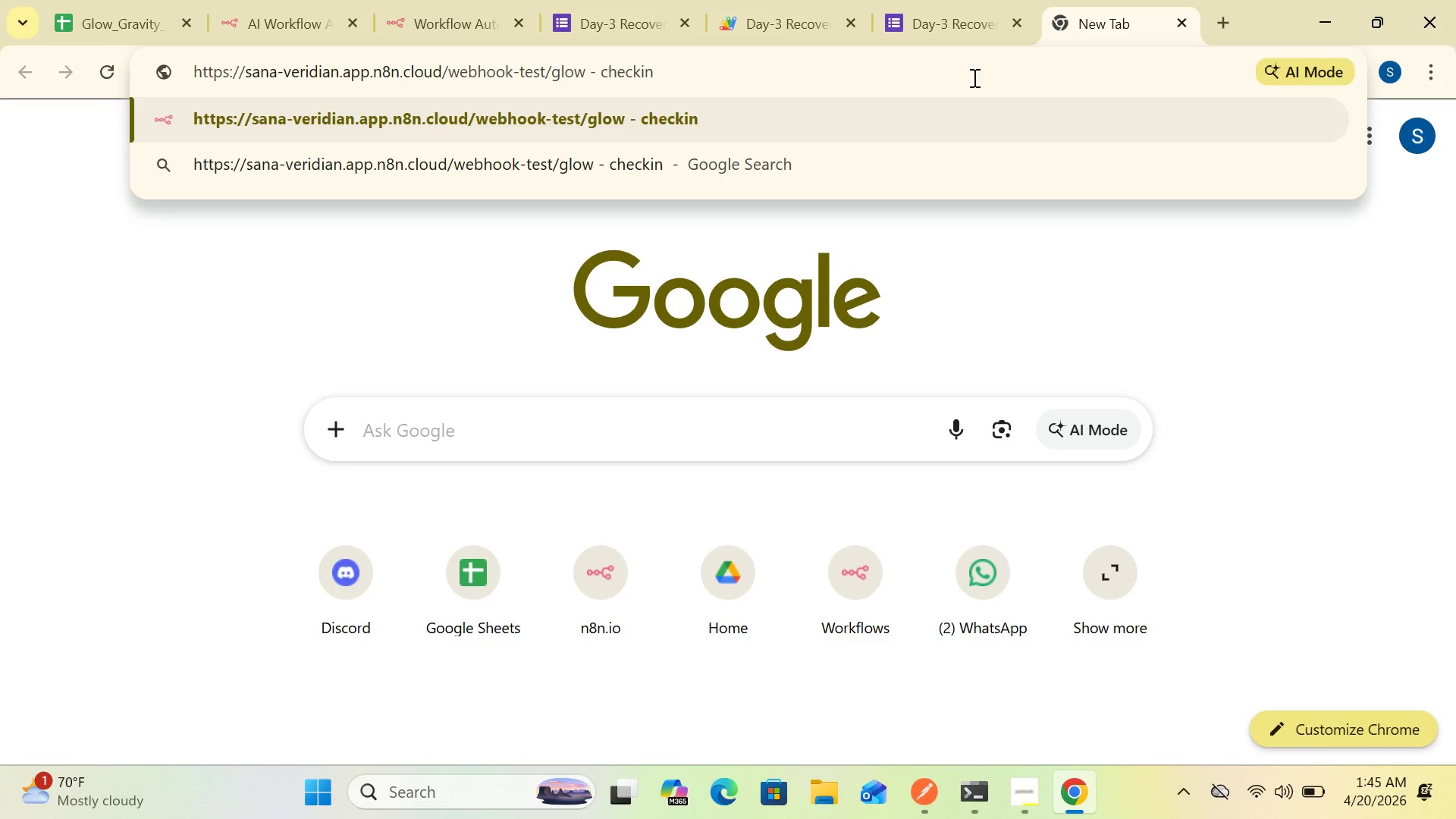 
key(Enter)
 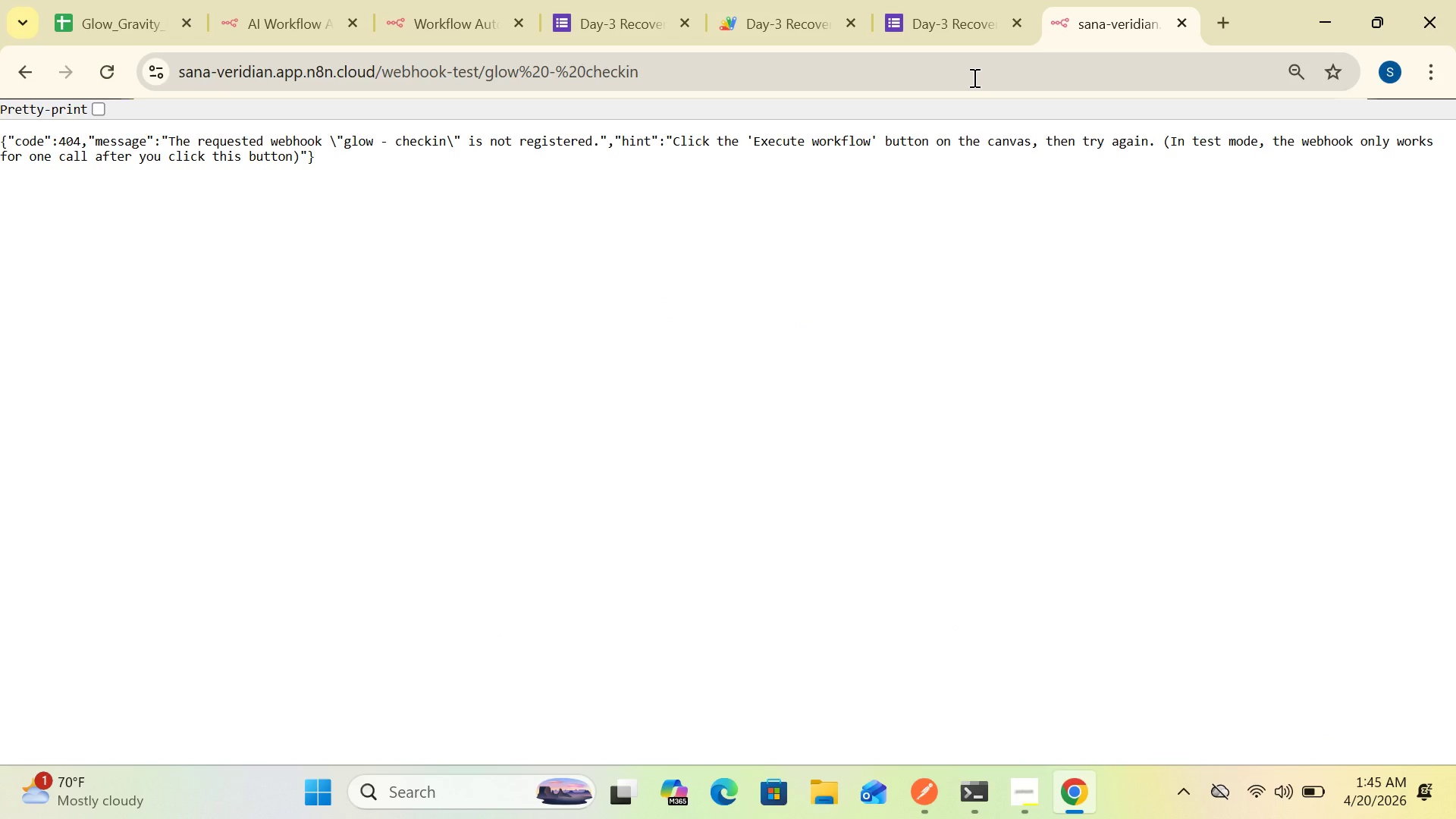 
wait(20.61)
 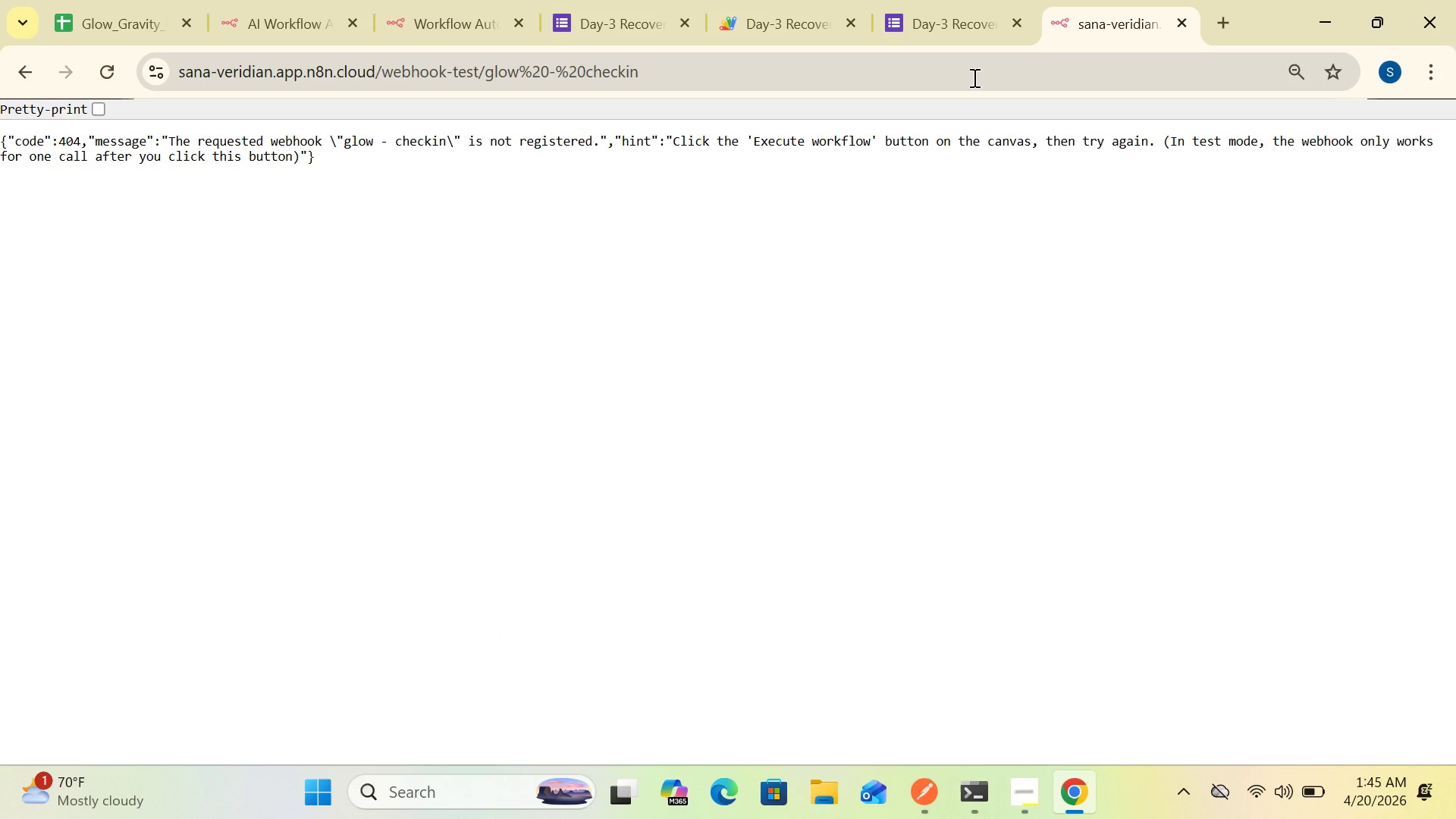 
left_click([403, 36])
 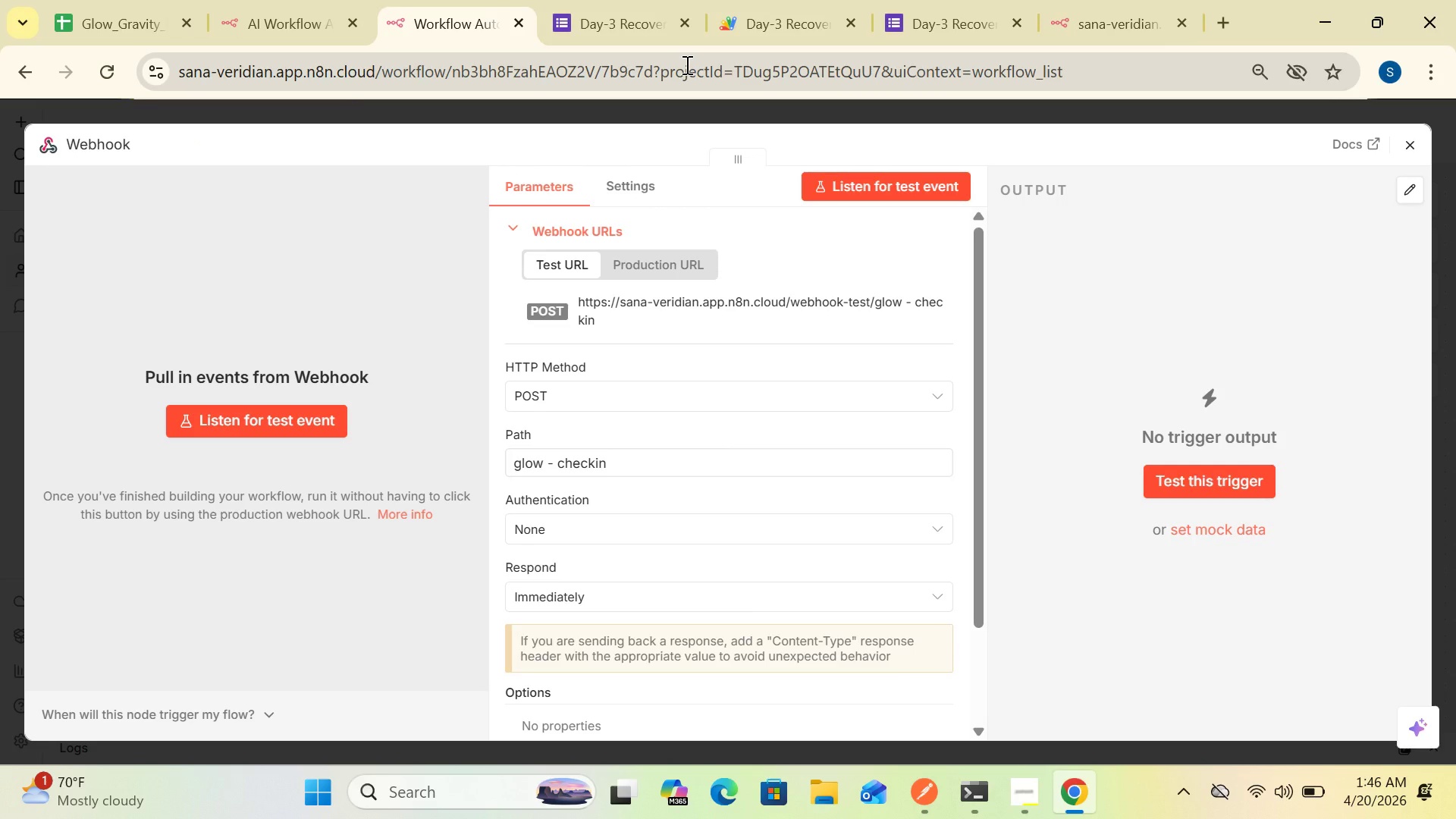 
wait(14.12)
 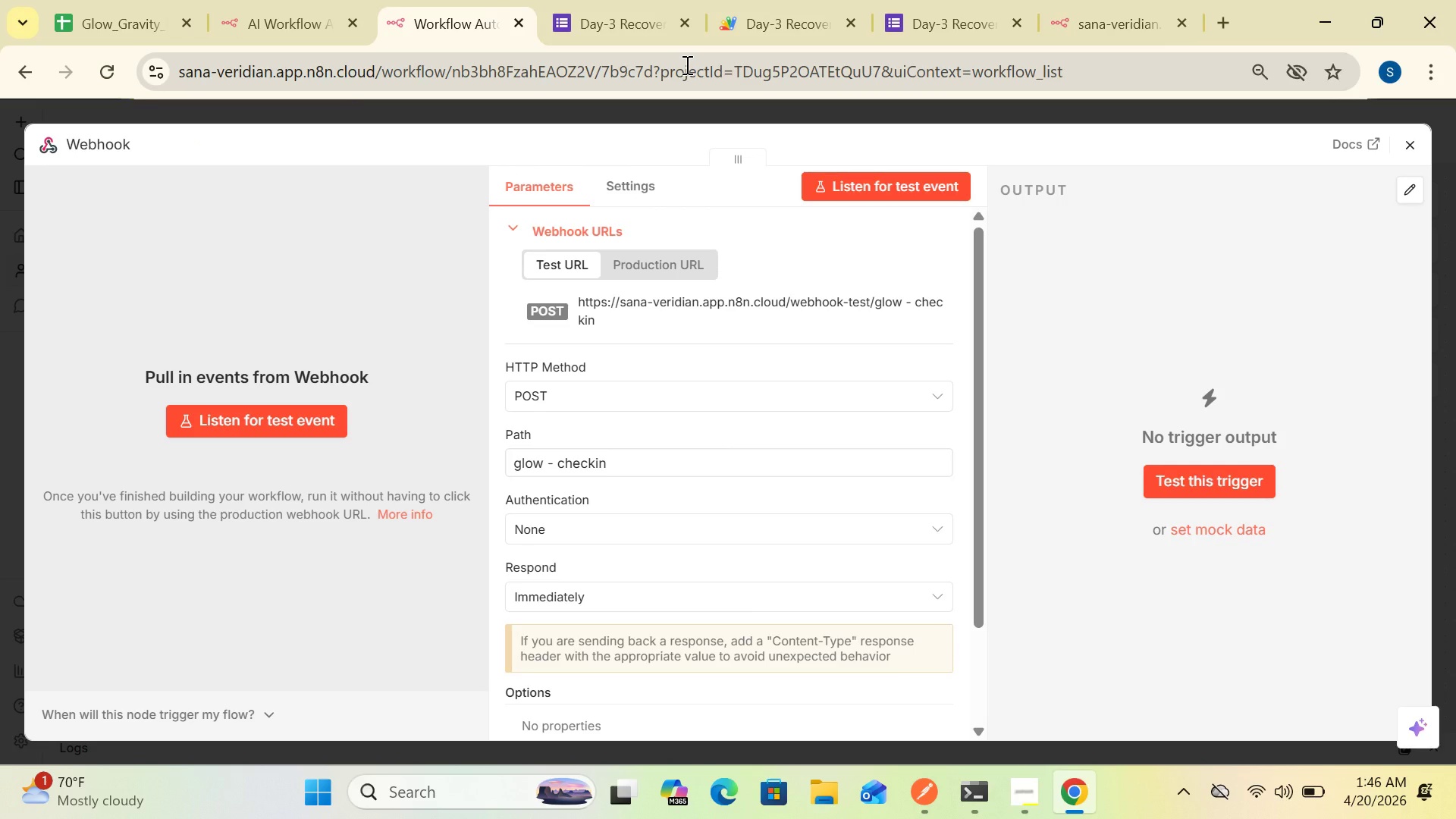 
left_click([1073, 15])
 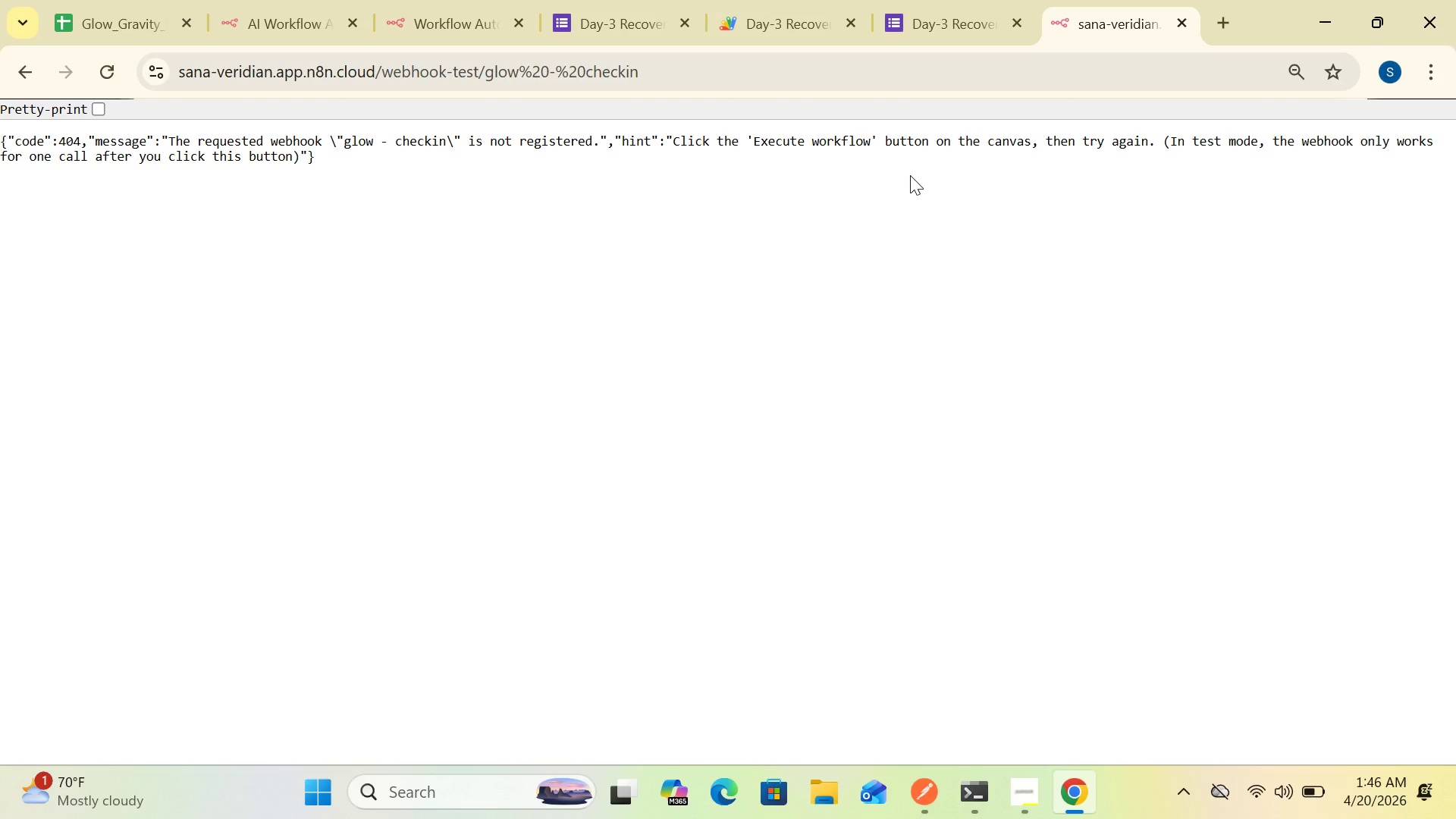 
wait(30.54)
 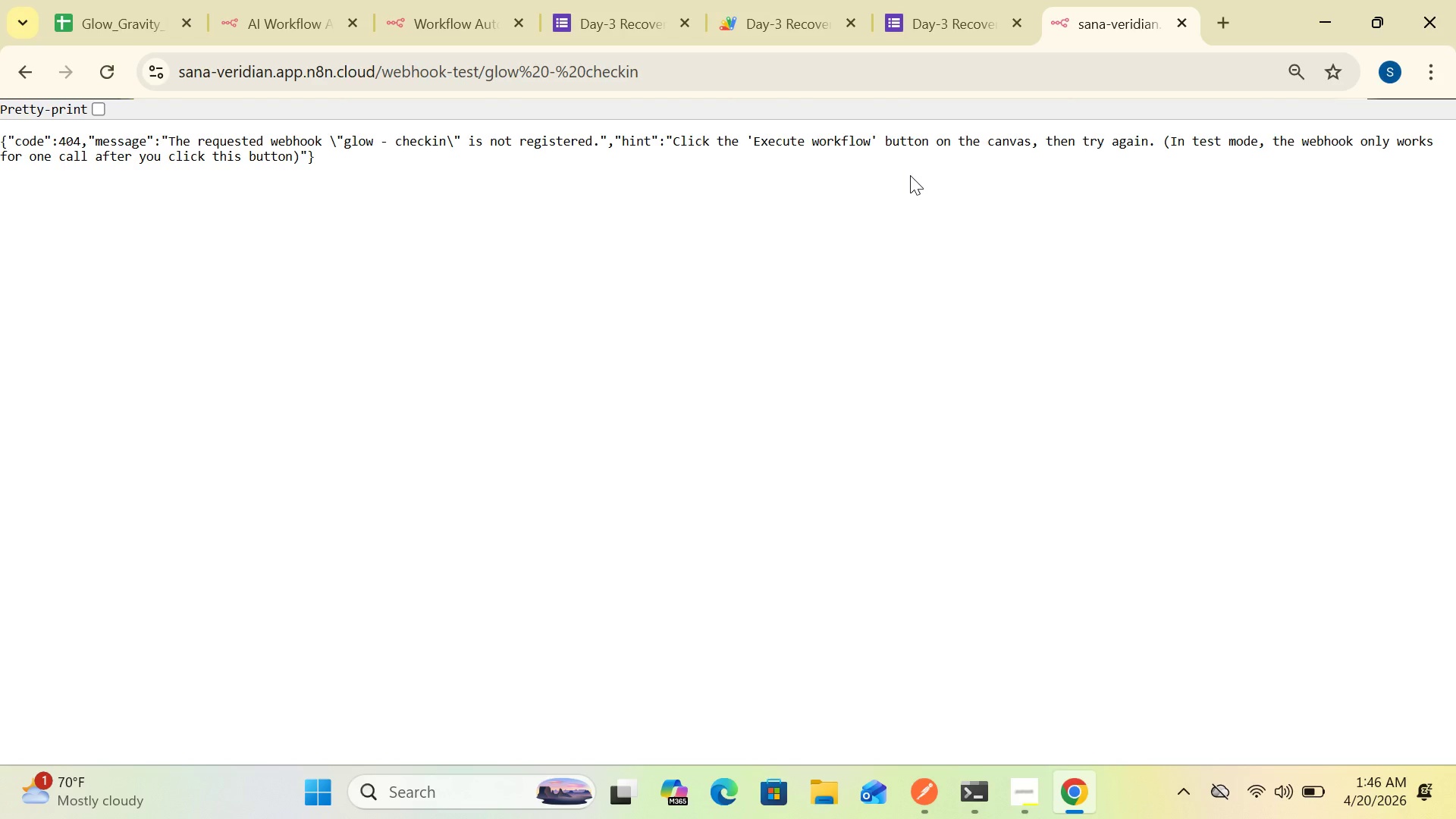 
mouse_move([924, 31])
 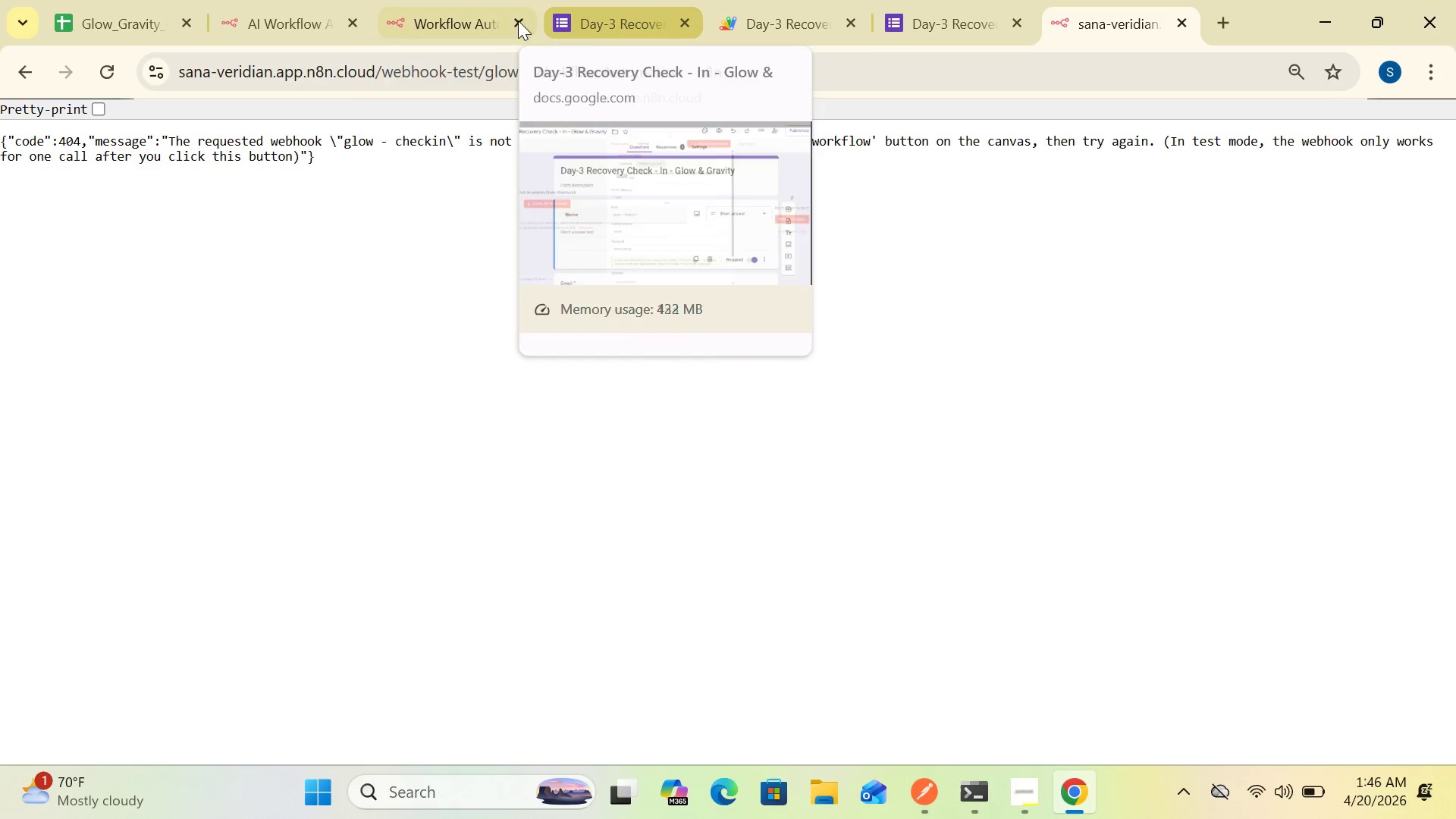 
left_click([481, 17])
 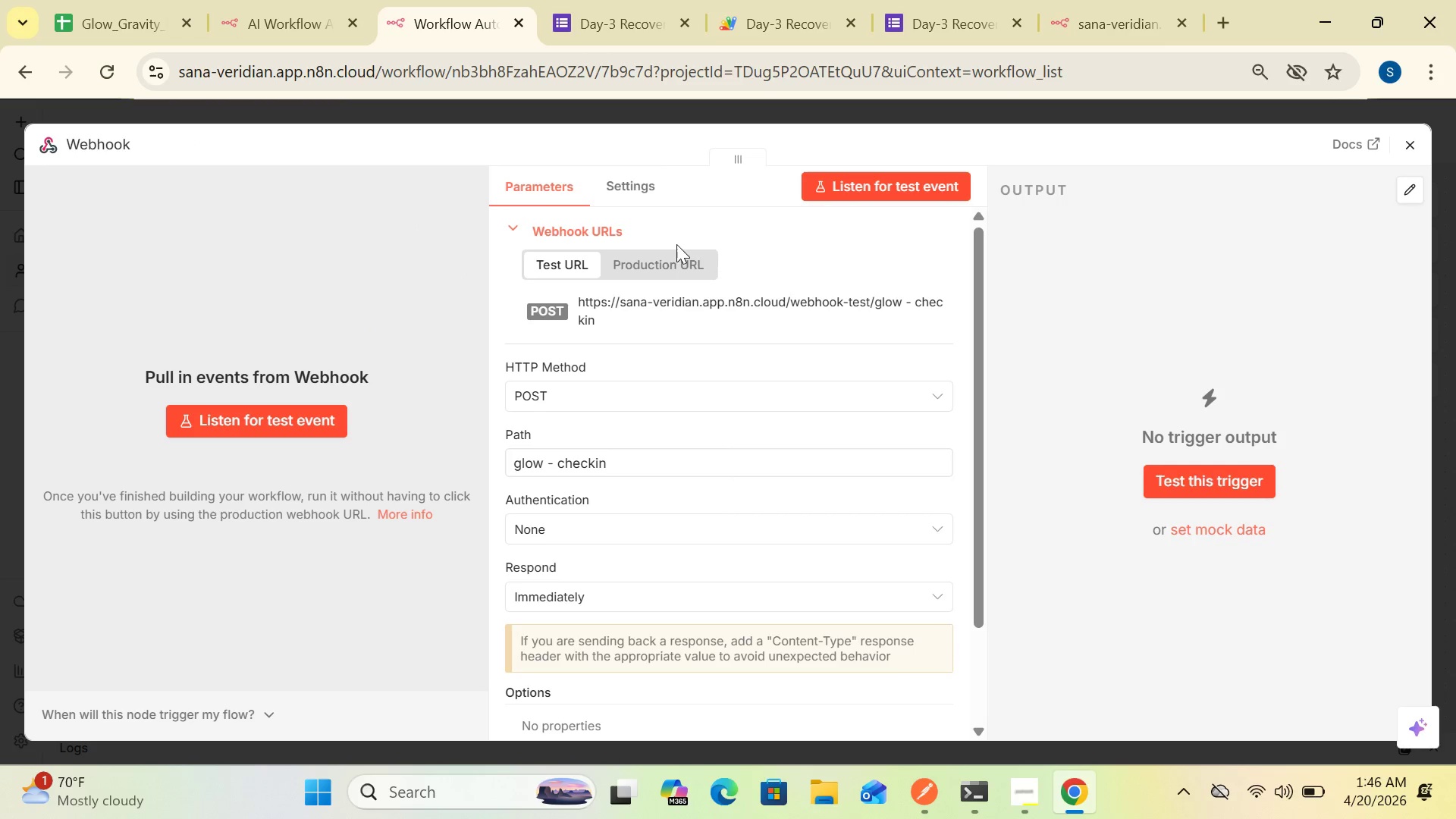 
left_click([667, 277])
 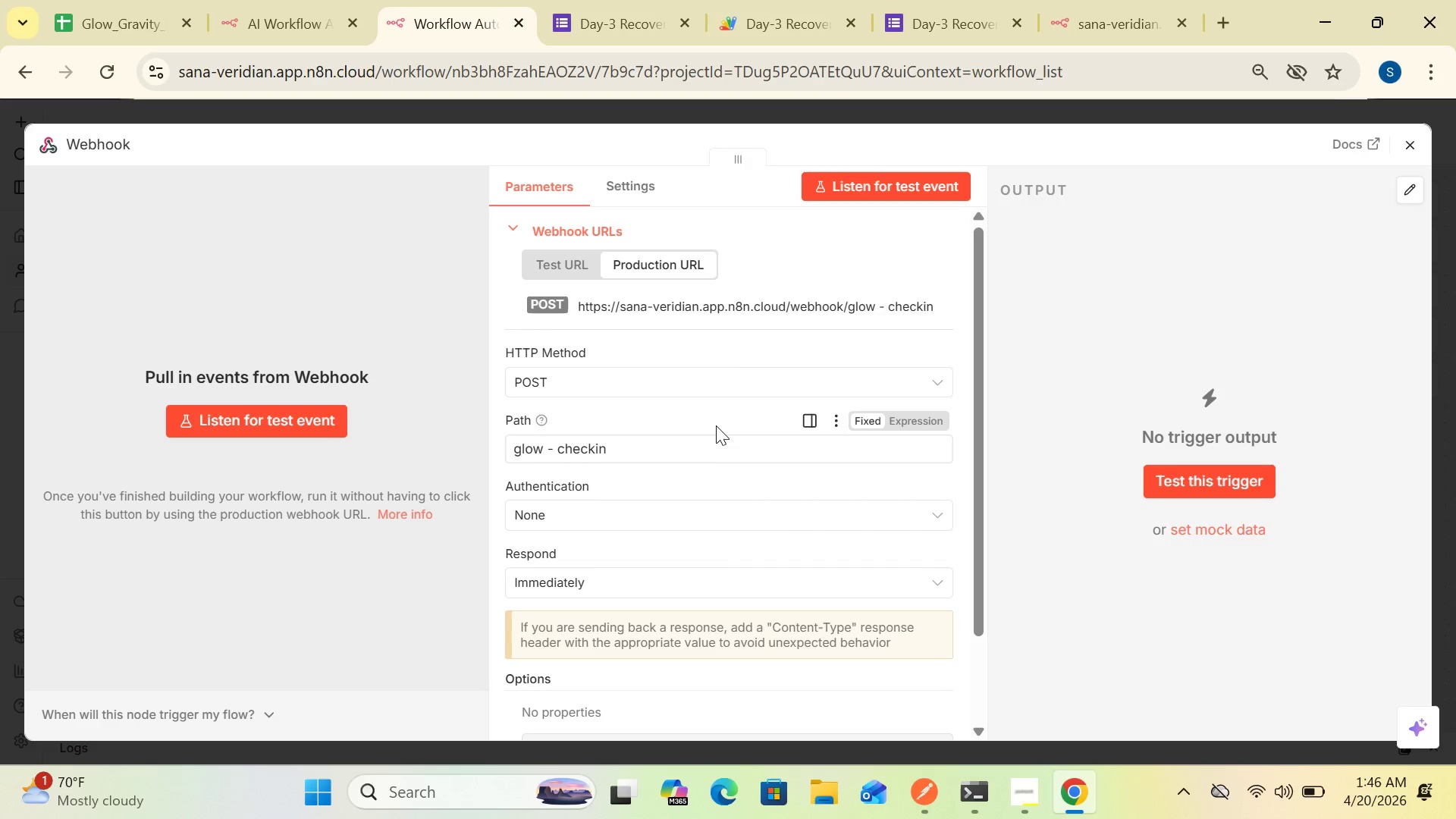 
wait(16.23)
 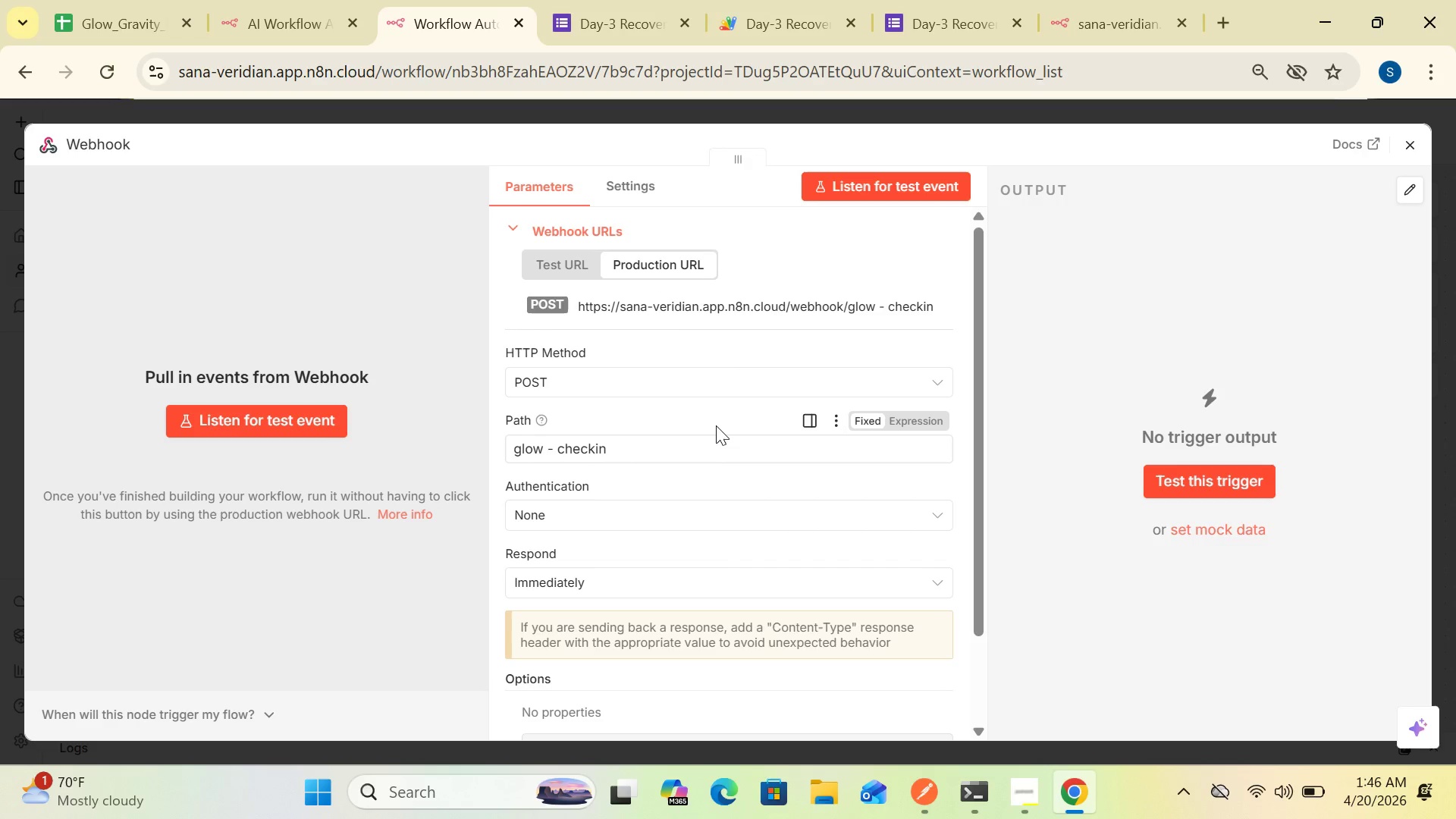 
left_click([545, 450])
 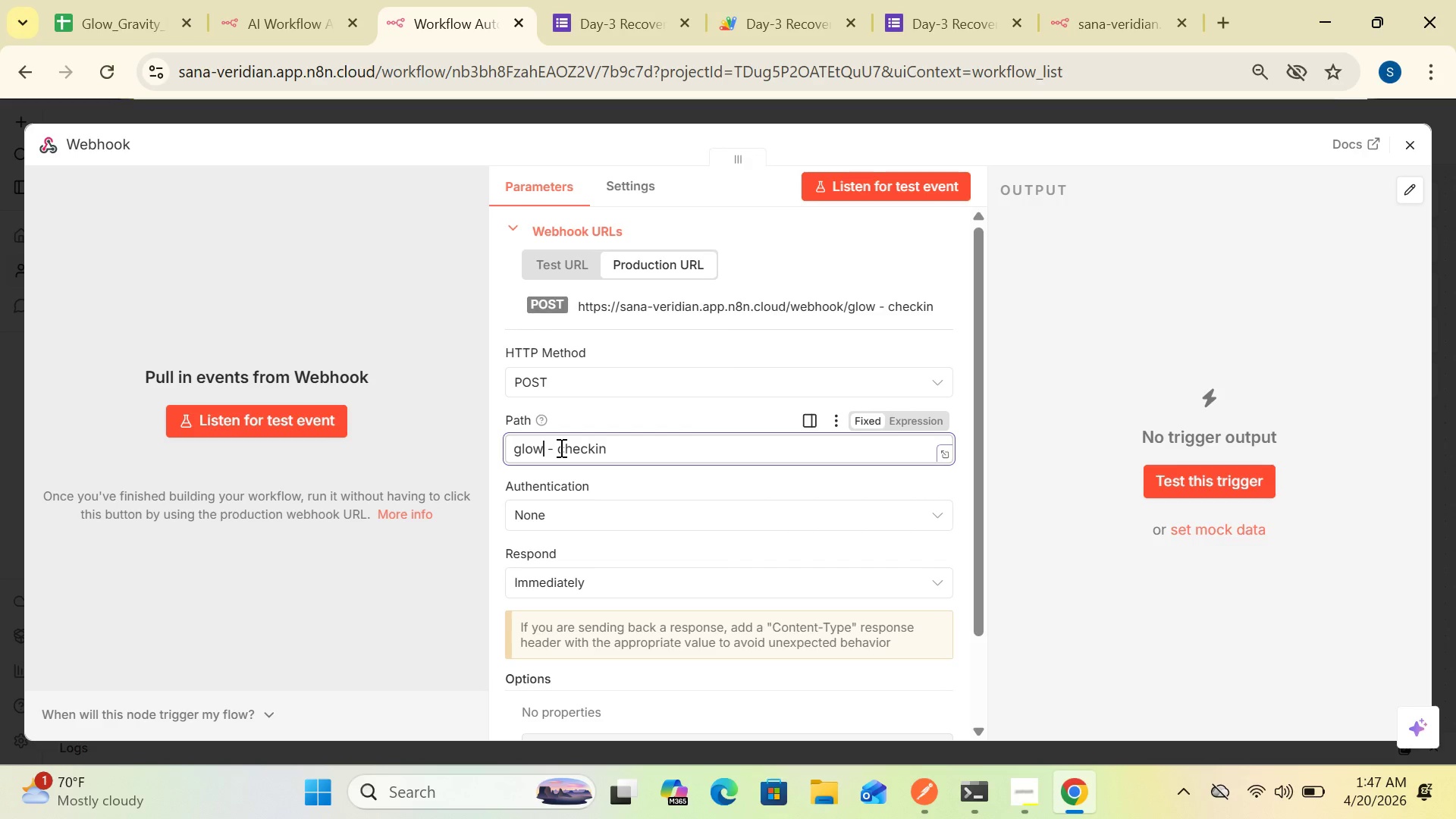 
left_click([555, 448])
 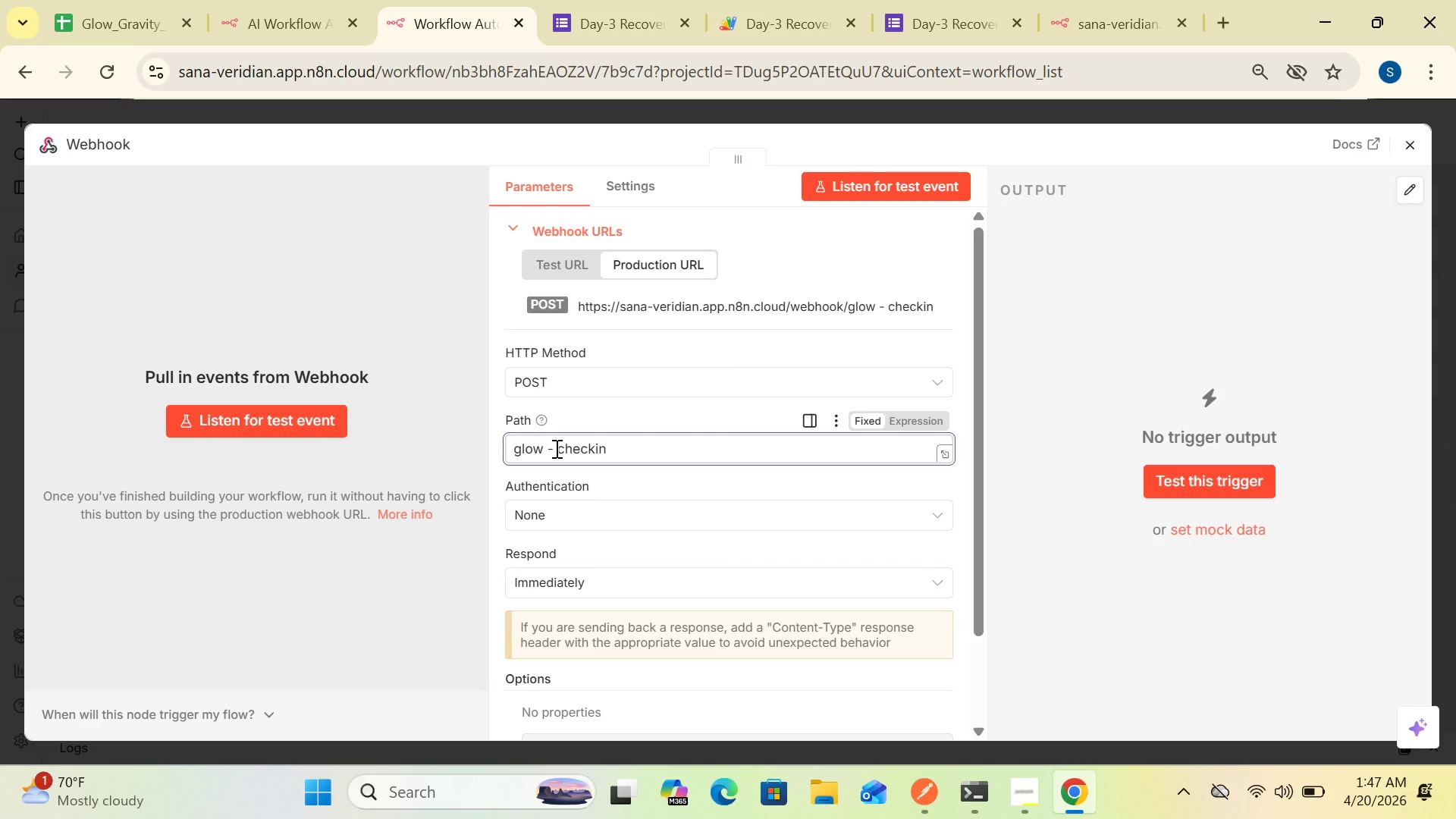 
key(Backspace)
 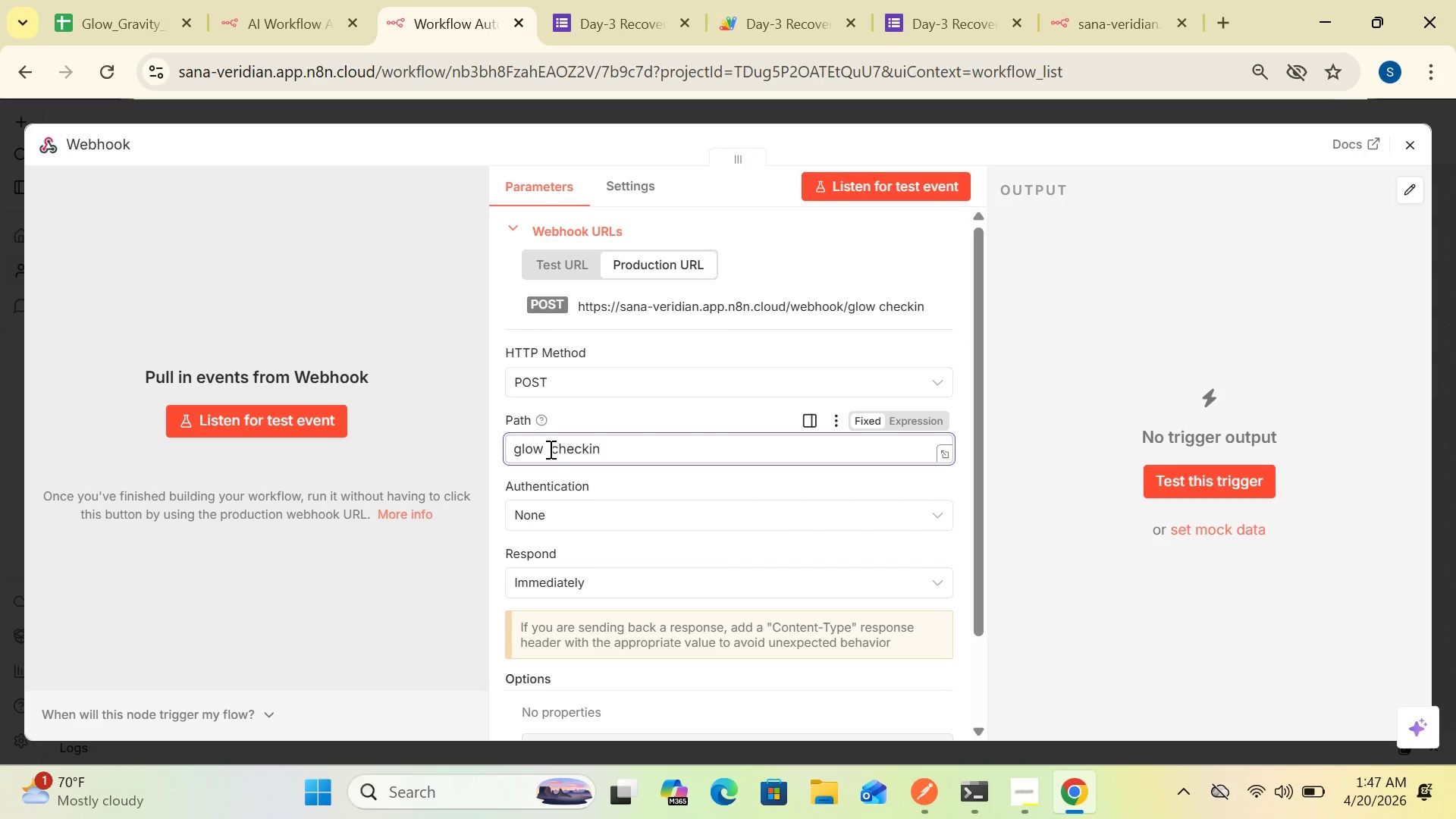 
left_click([549, 449])
 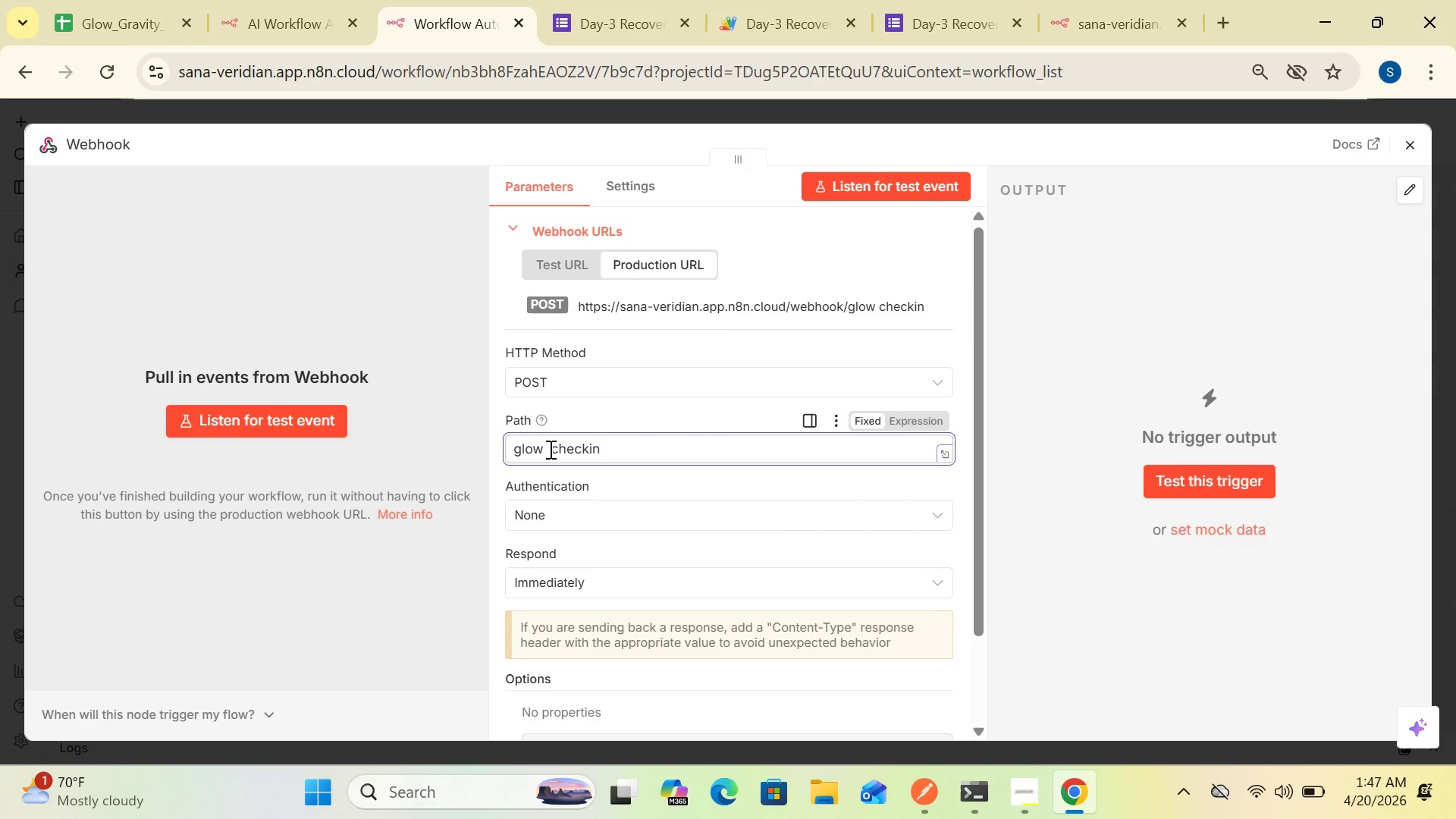 
key(Backspace)
 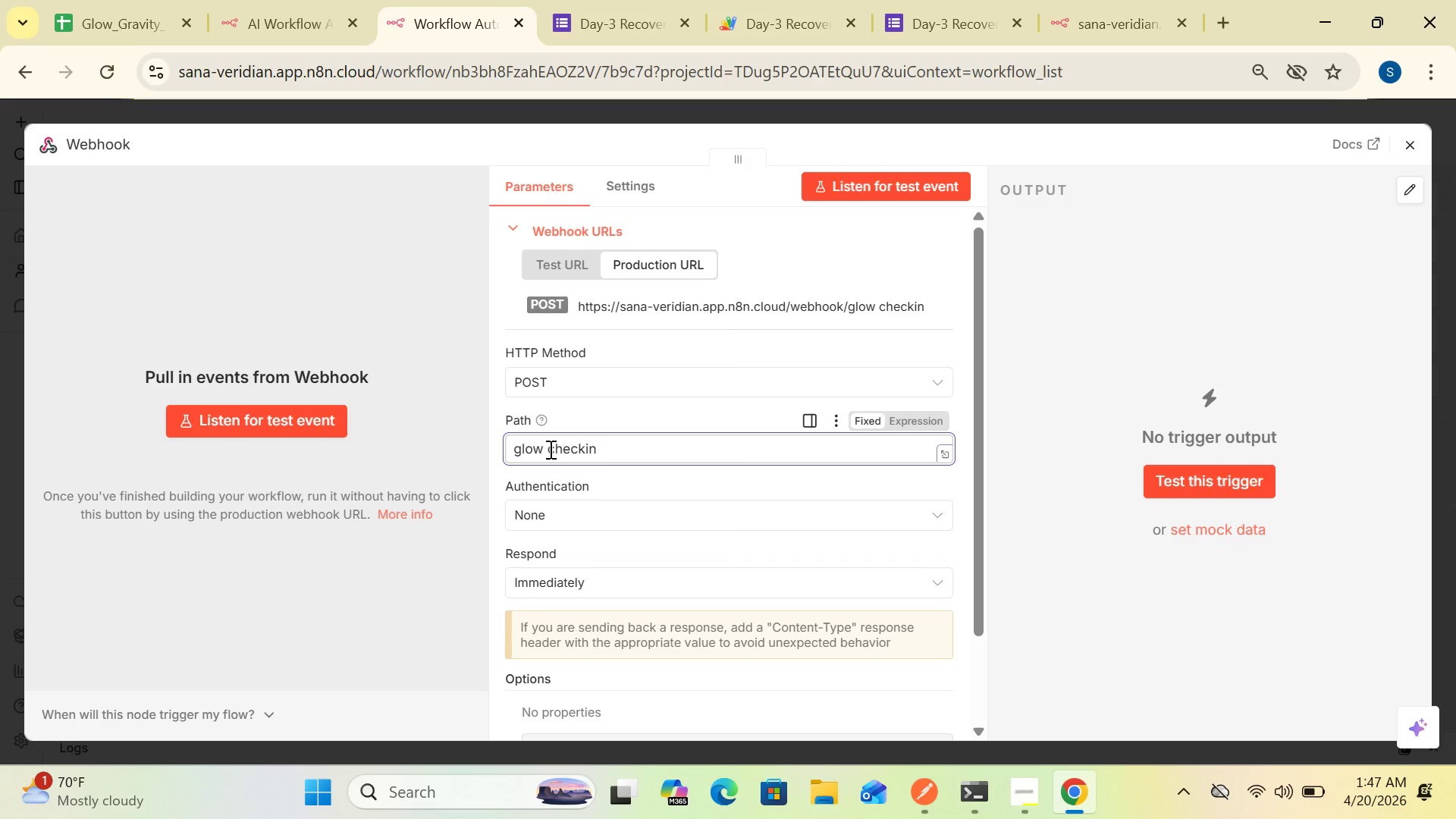 
key(Minus)
 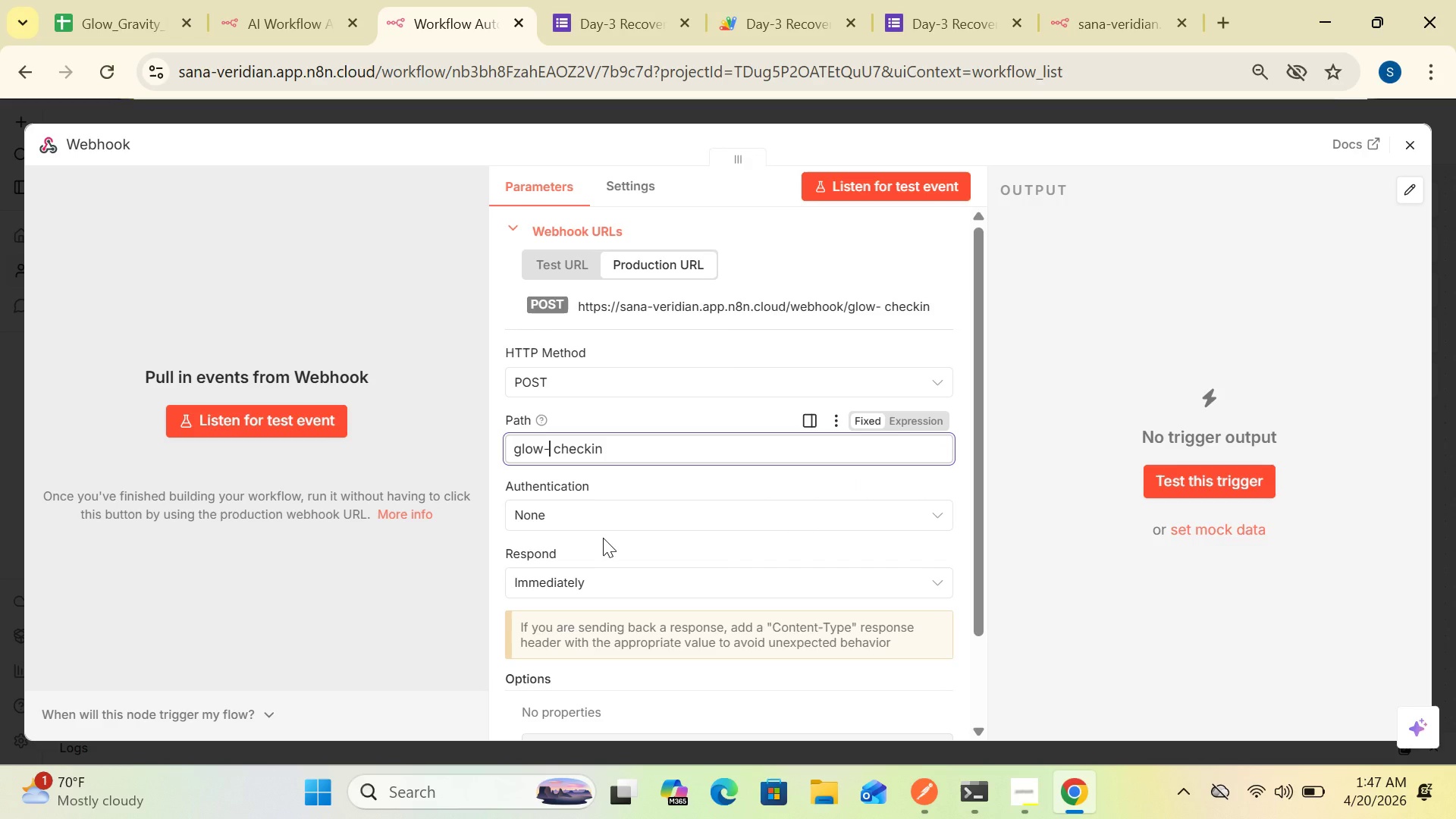 
wait(10.5)
 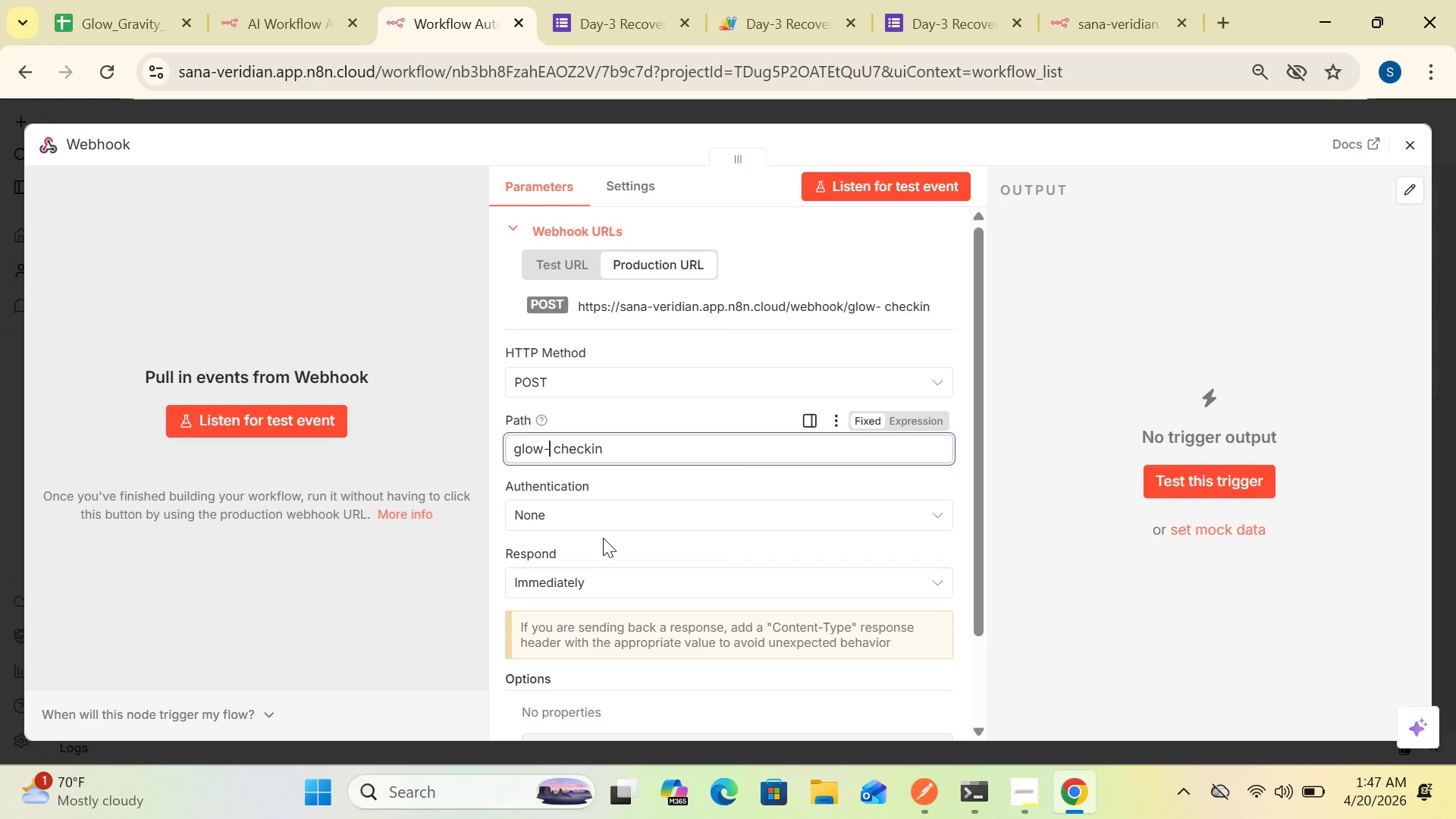 
mouse_move([698, 517])
 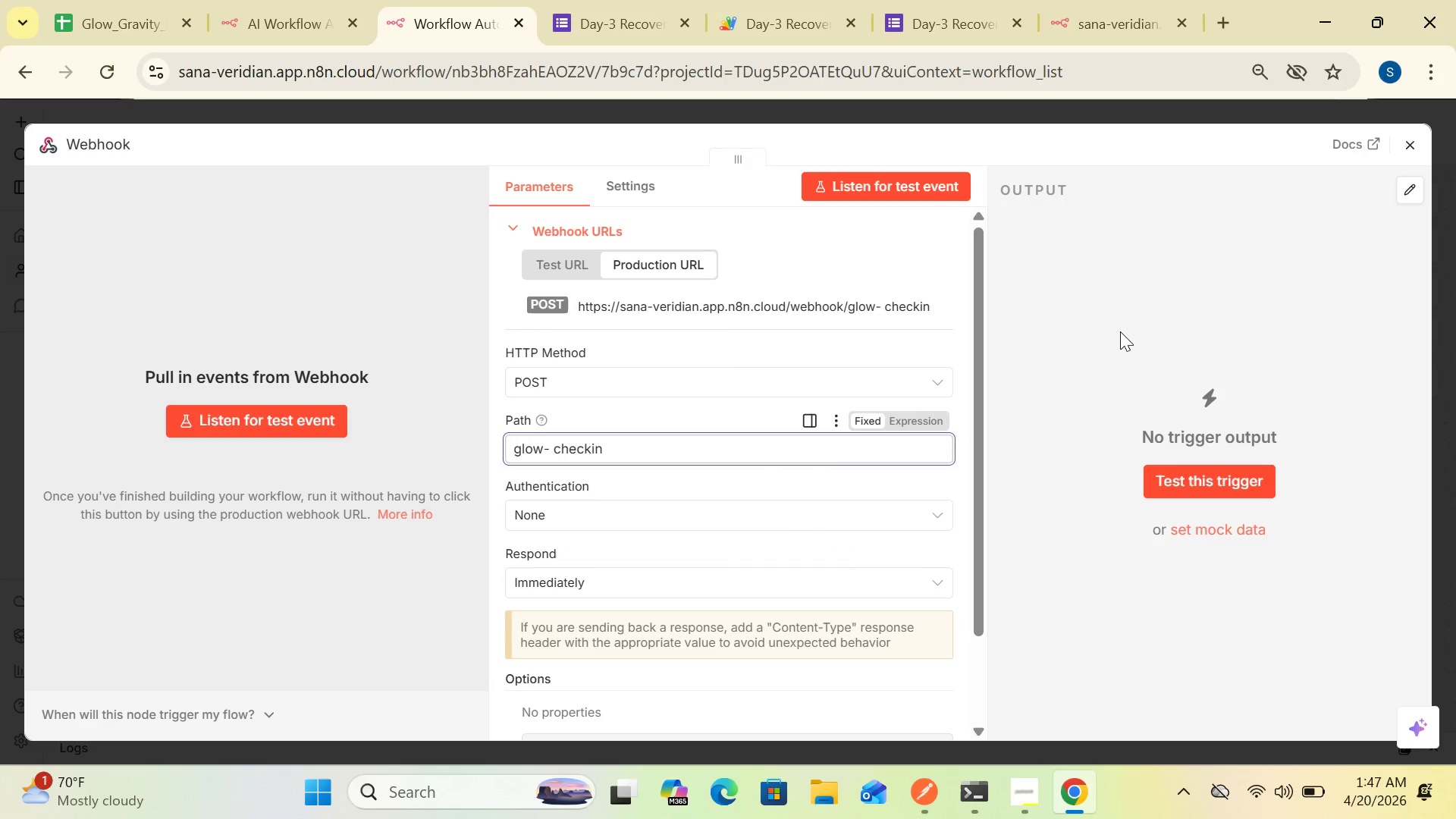 
left_click([1120, 331])
 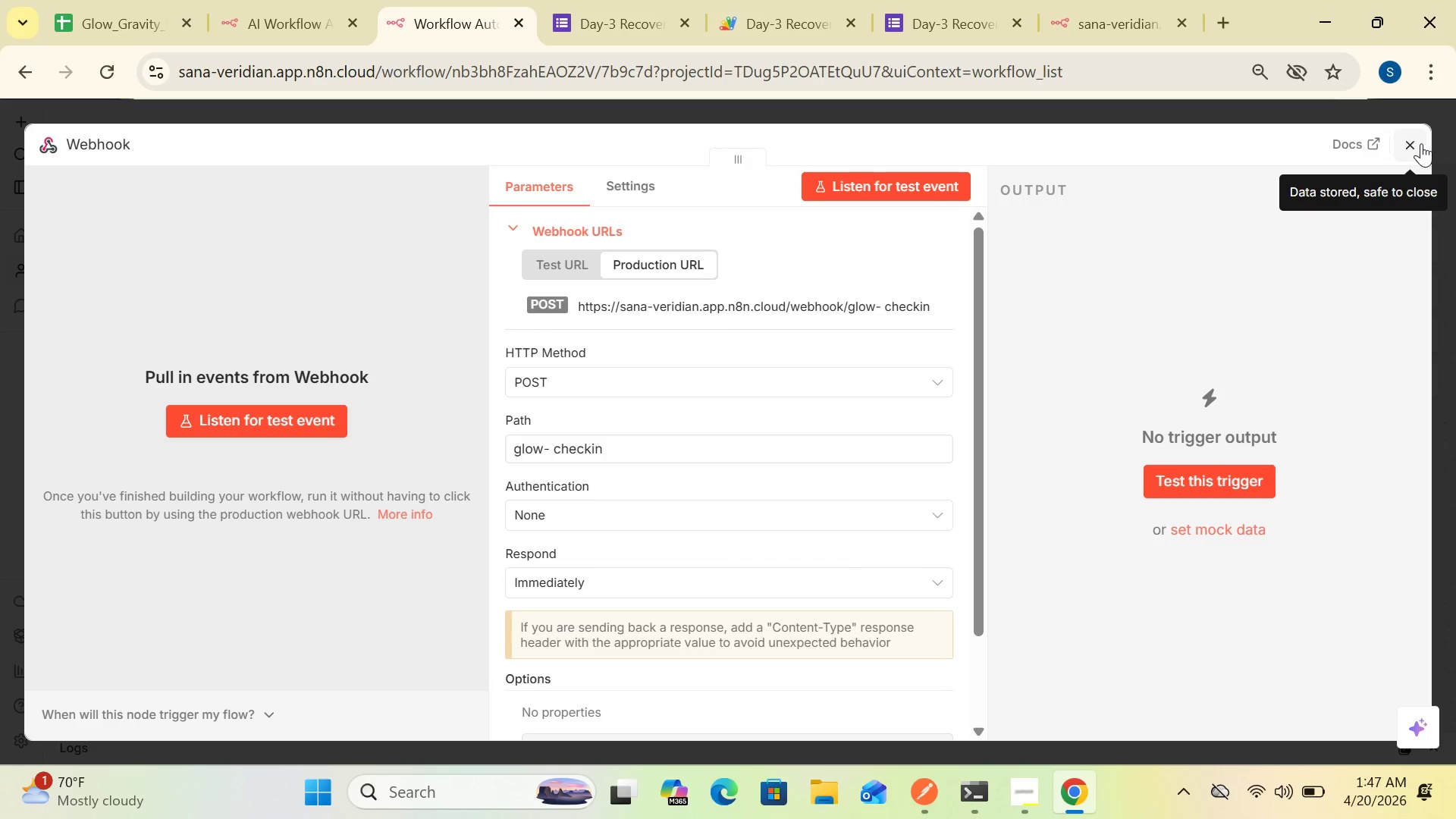 
left_click([1421, 143])
 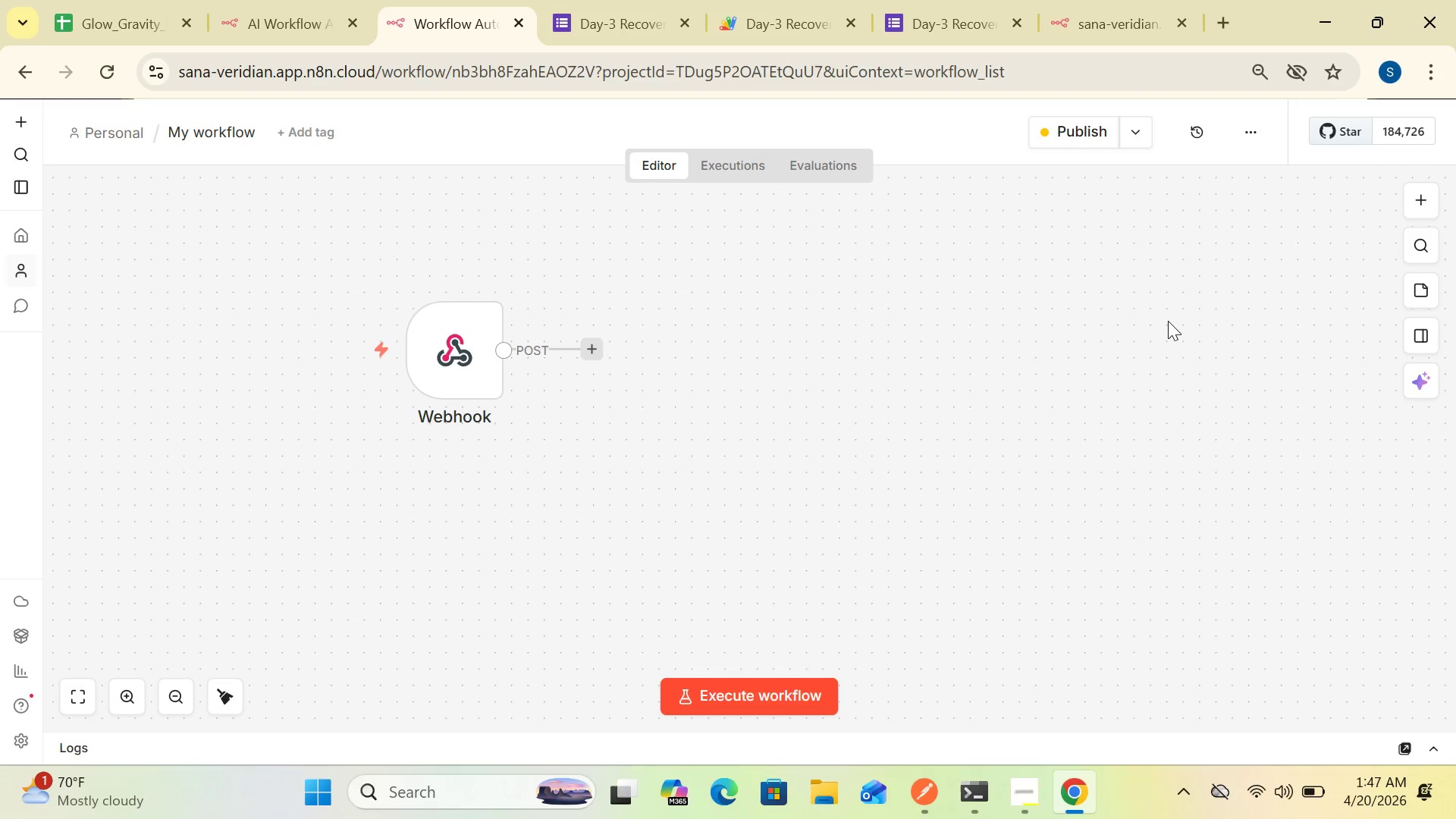 
double_click([1168, 321])
 